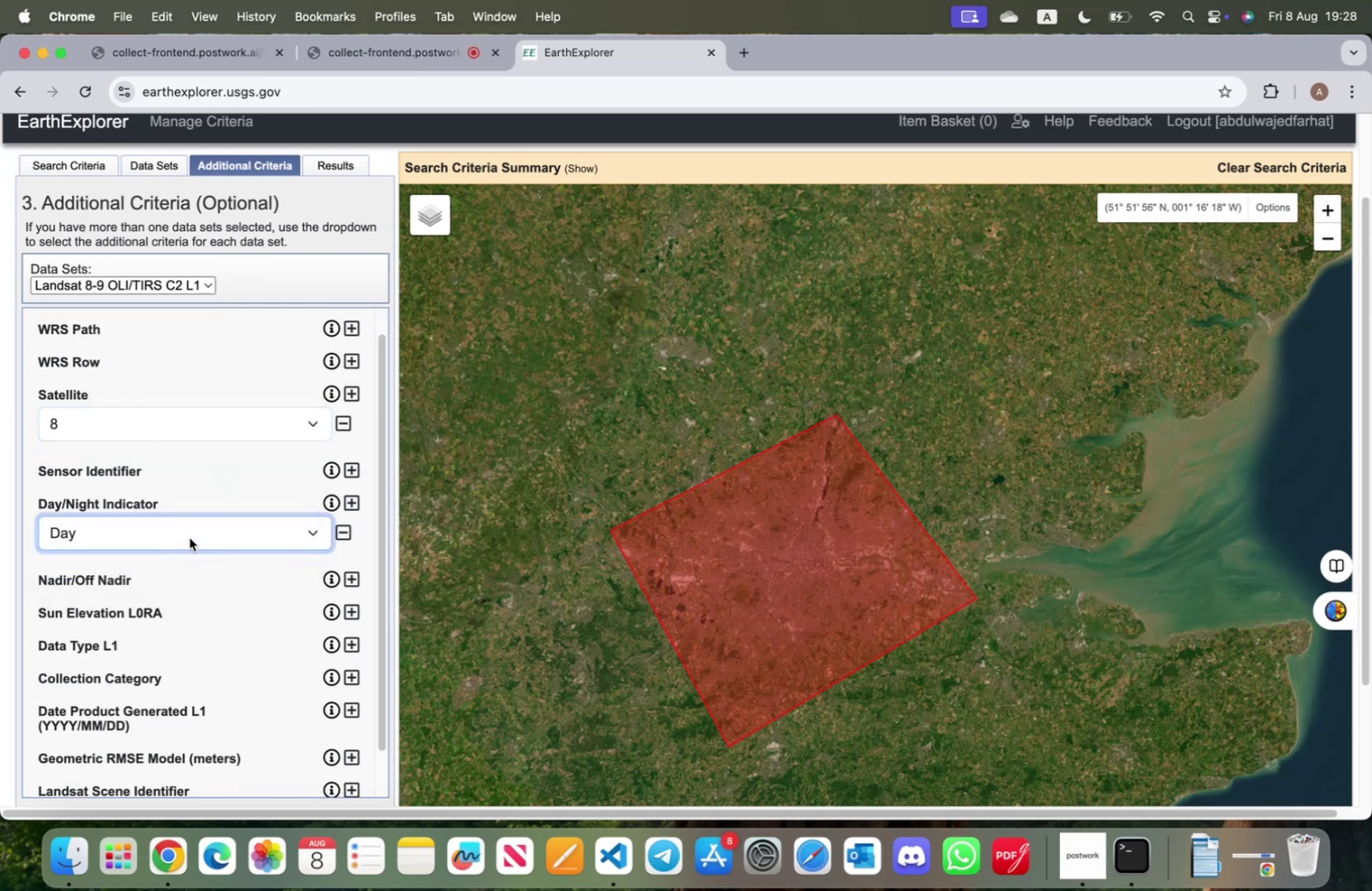 
scroll: coordinate [183, 625], scroll_direction: down, amount: 21.0
 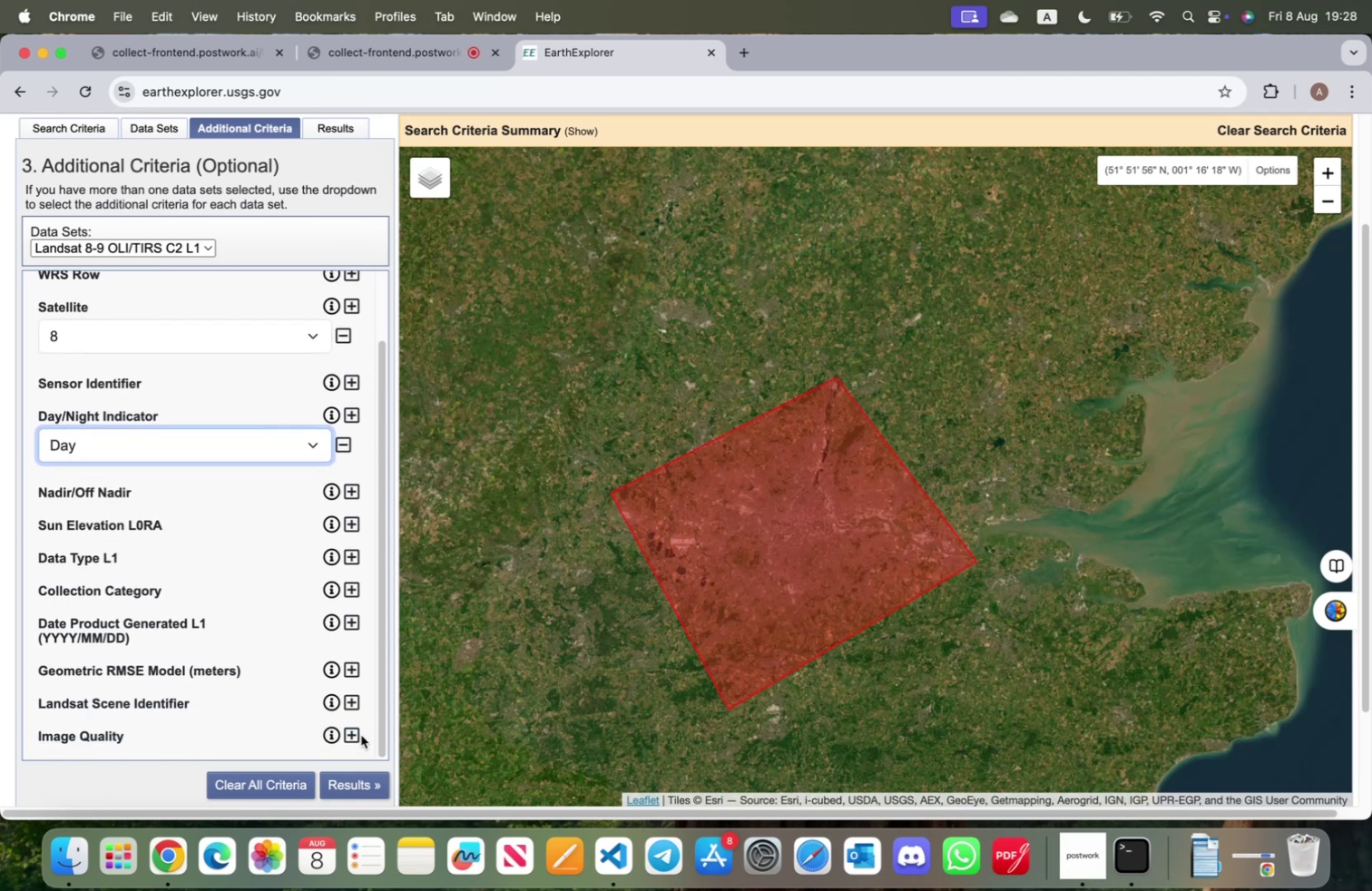 
left_click([344, 730])
 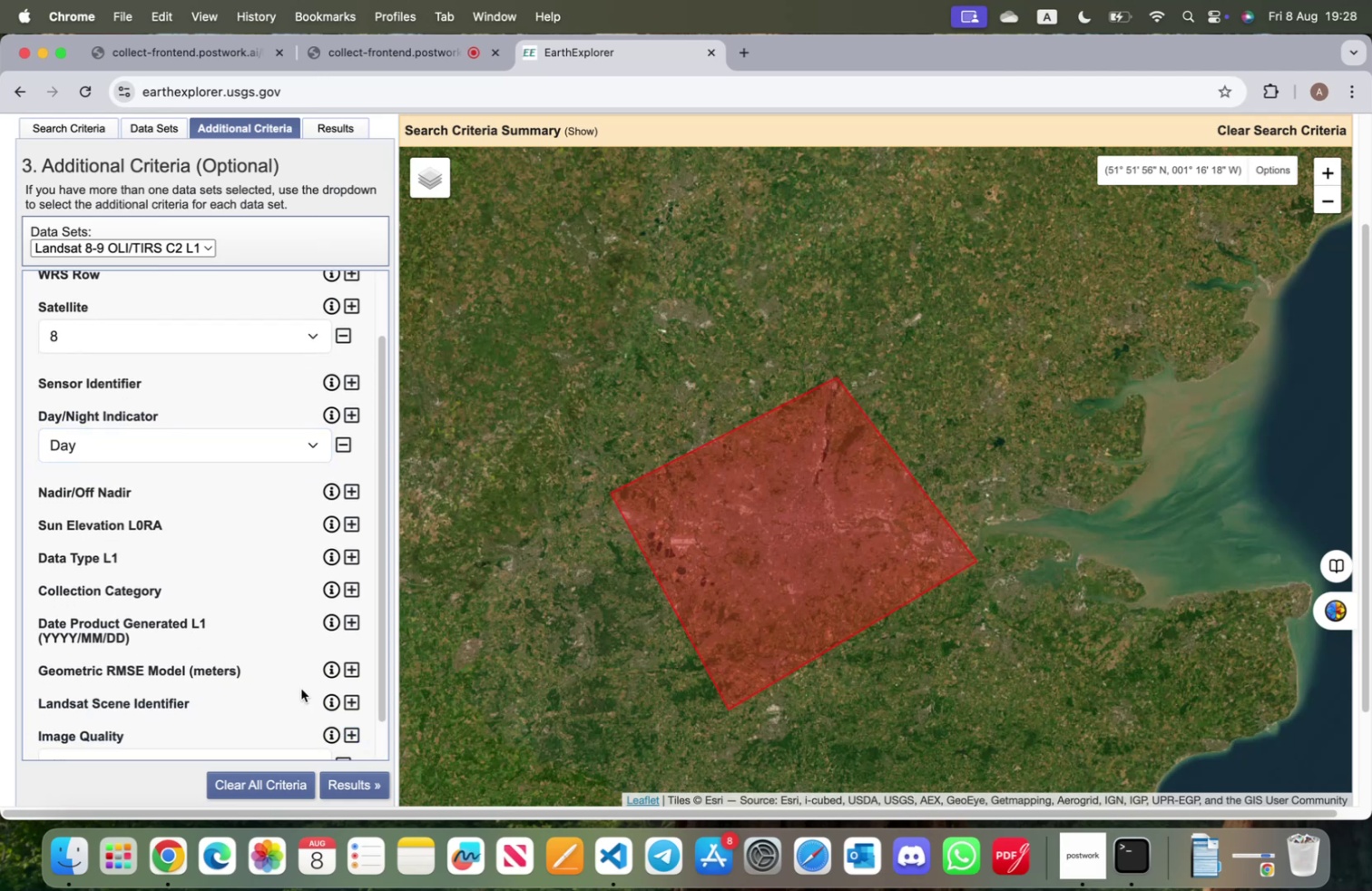 
scroll: coordinate [240, 618], scroll_direction: down, amount: 17.0
 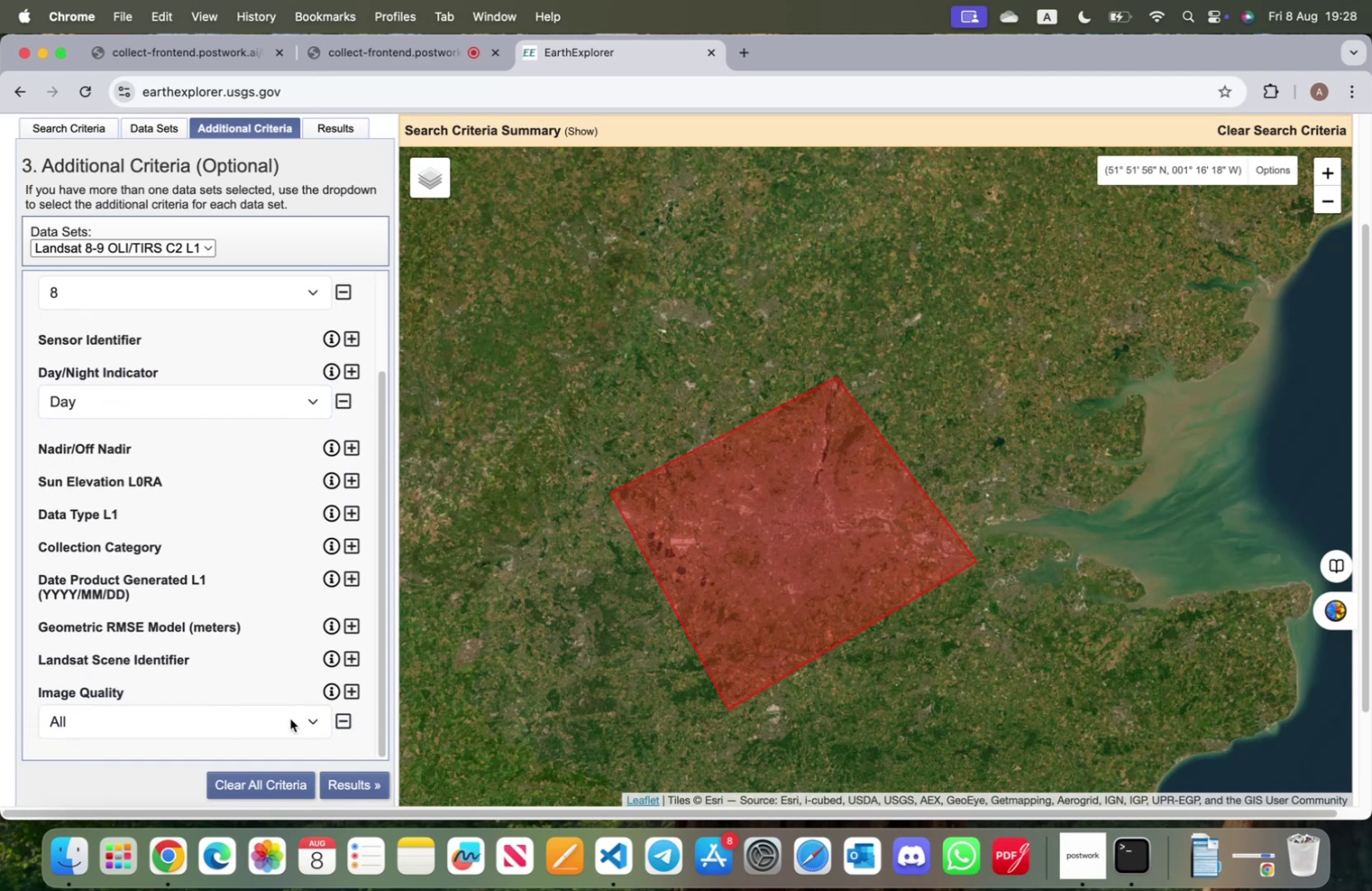 
left_click([290, 718])
 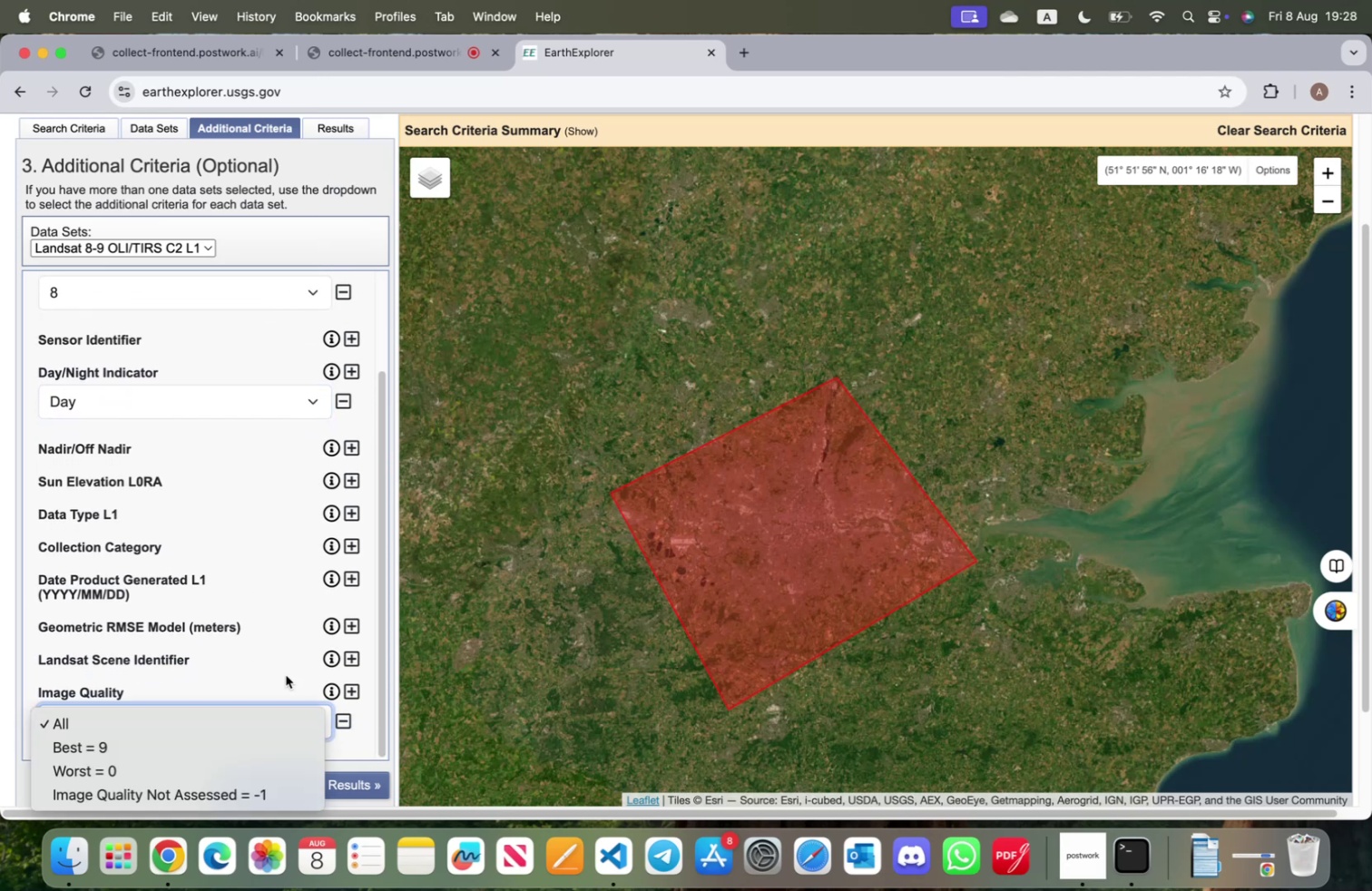 
scroll: coordinate [266, 608], scroll_direction: down, amount: 13.0
 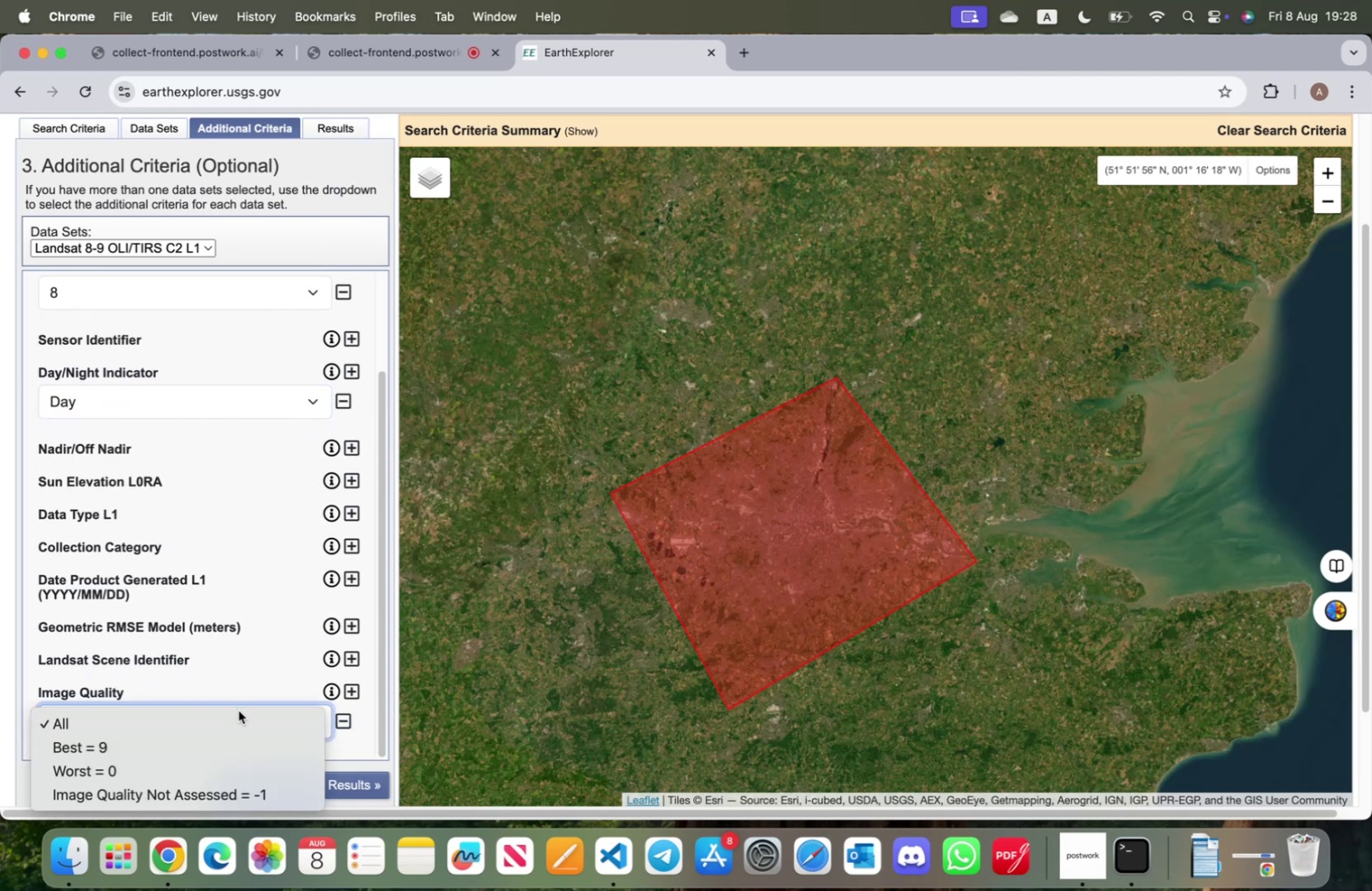 
left_click([240, 712])
 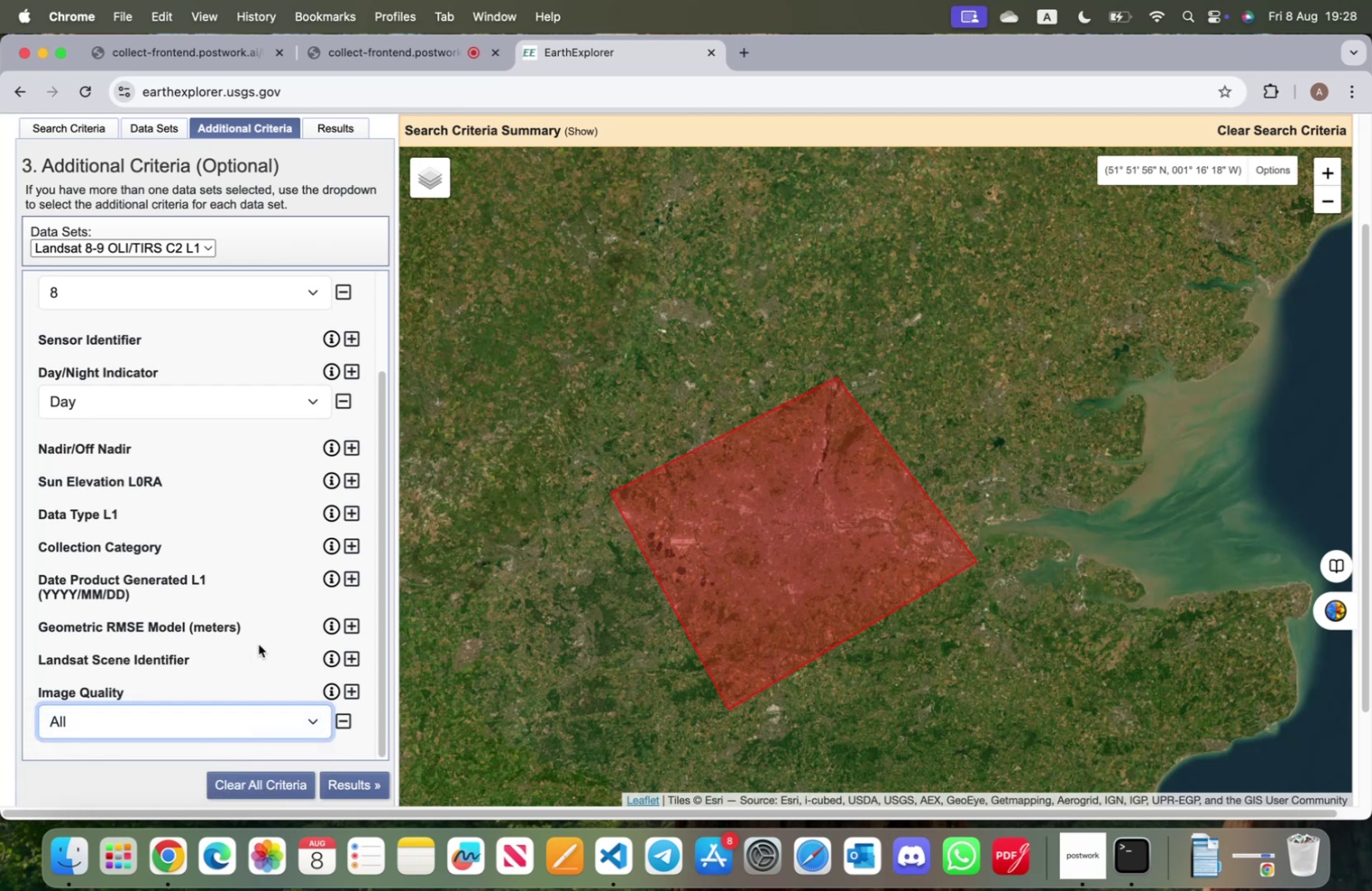 
scroll: coordinate [271, 623], scroll_direction: down, amount: 7.0
 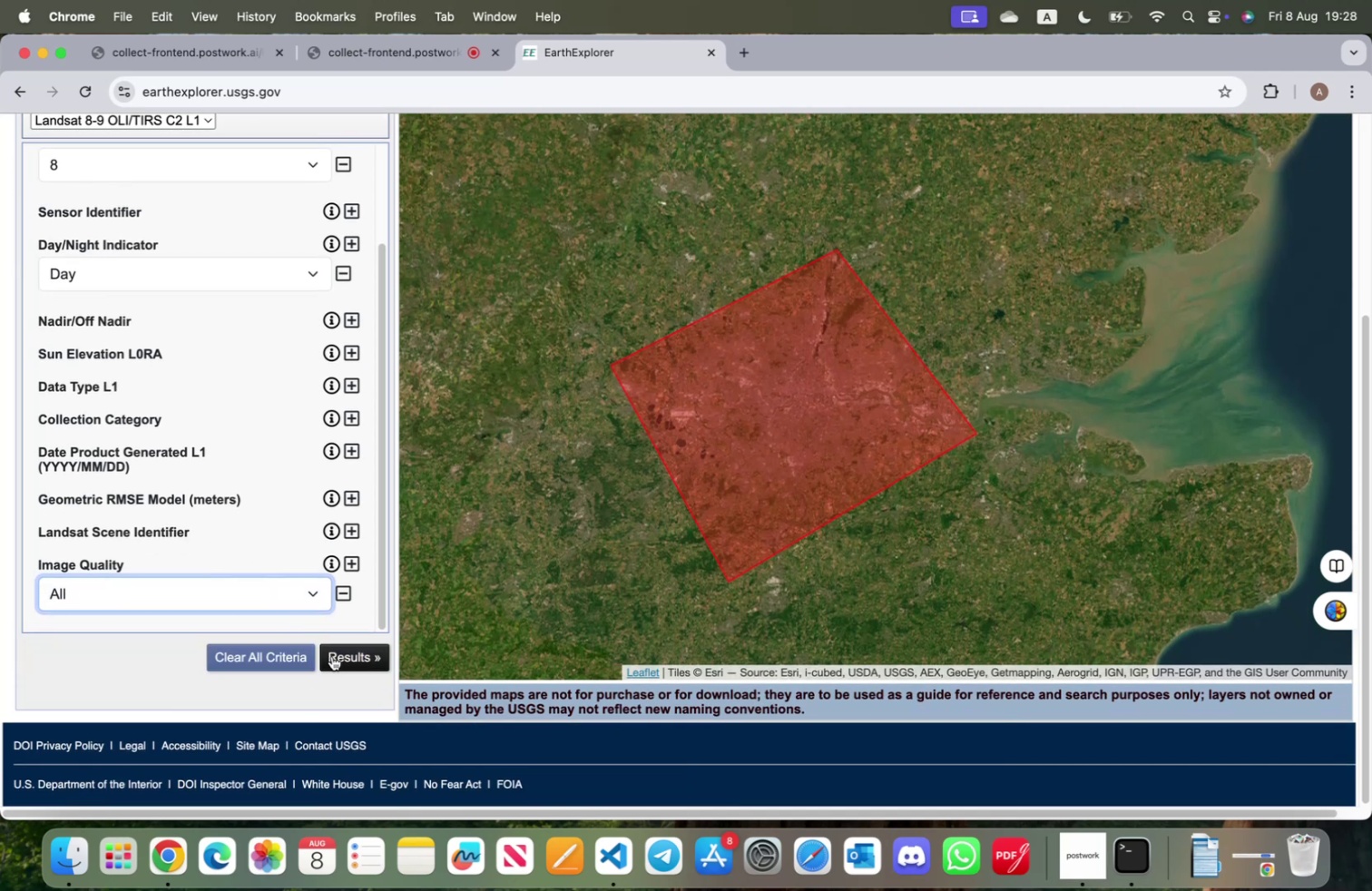 
left_click([332, 655])
 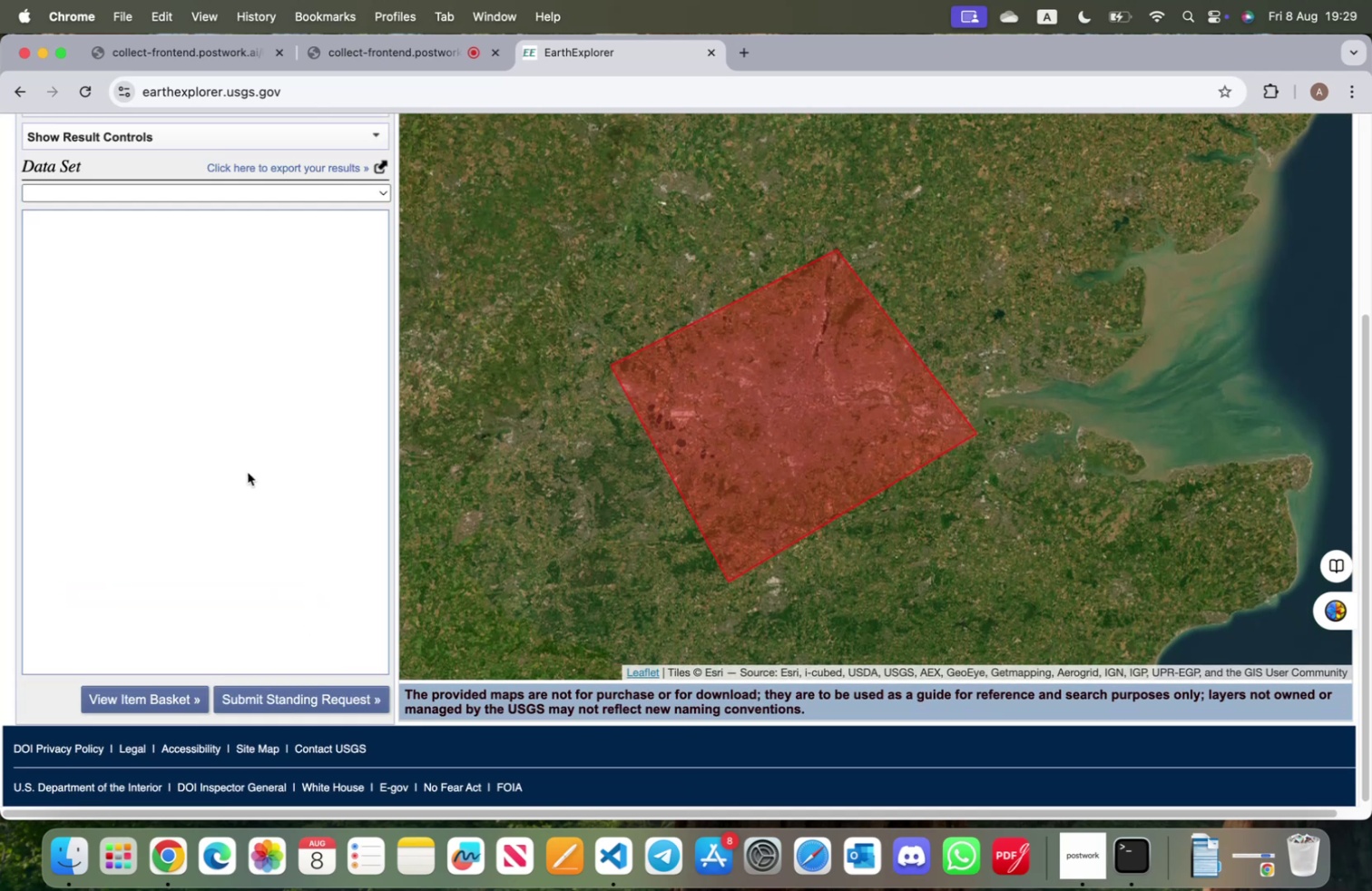 
scroll: coordinate [254, 475], scroll_direction: up, amount: 10.0
 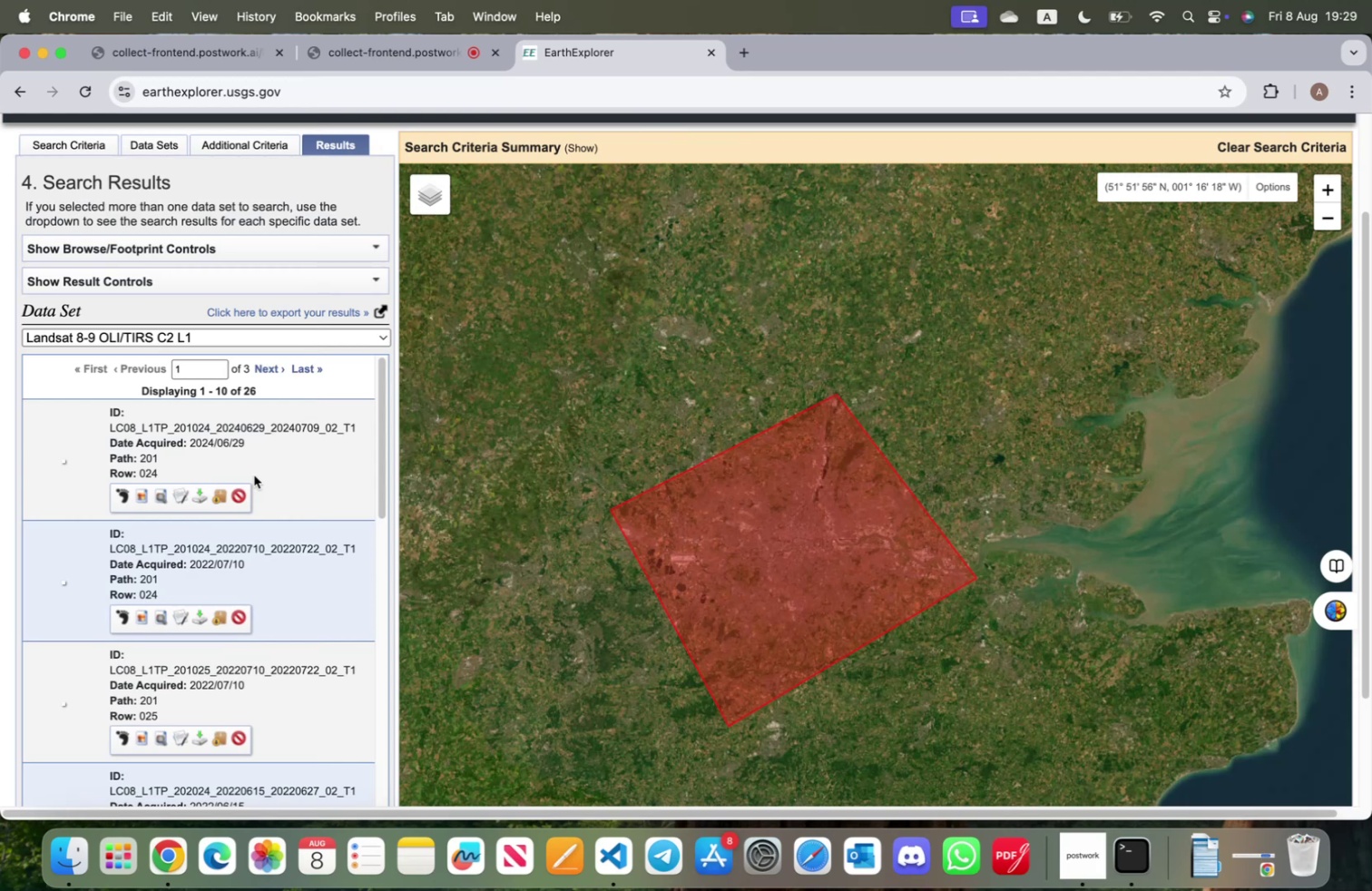 
wait(17.61)
 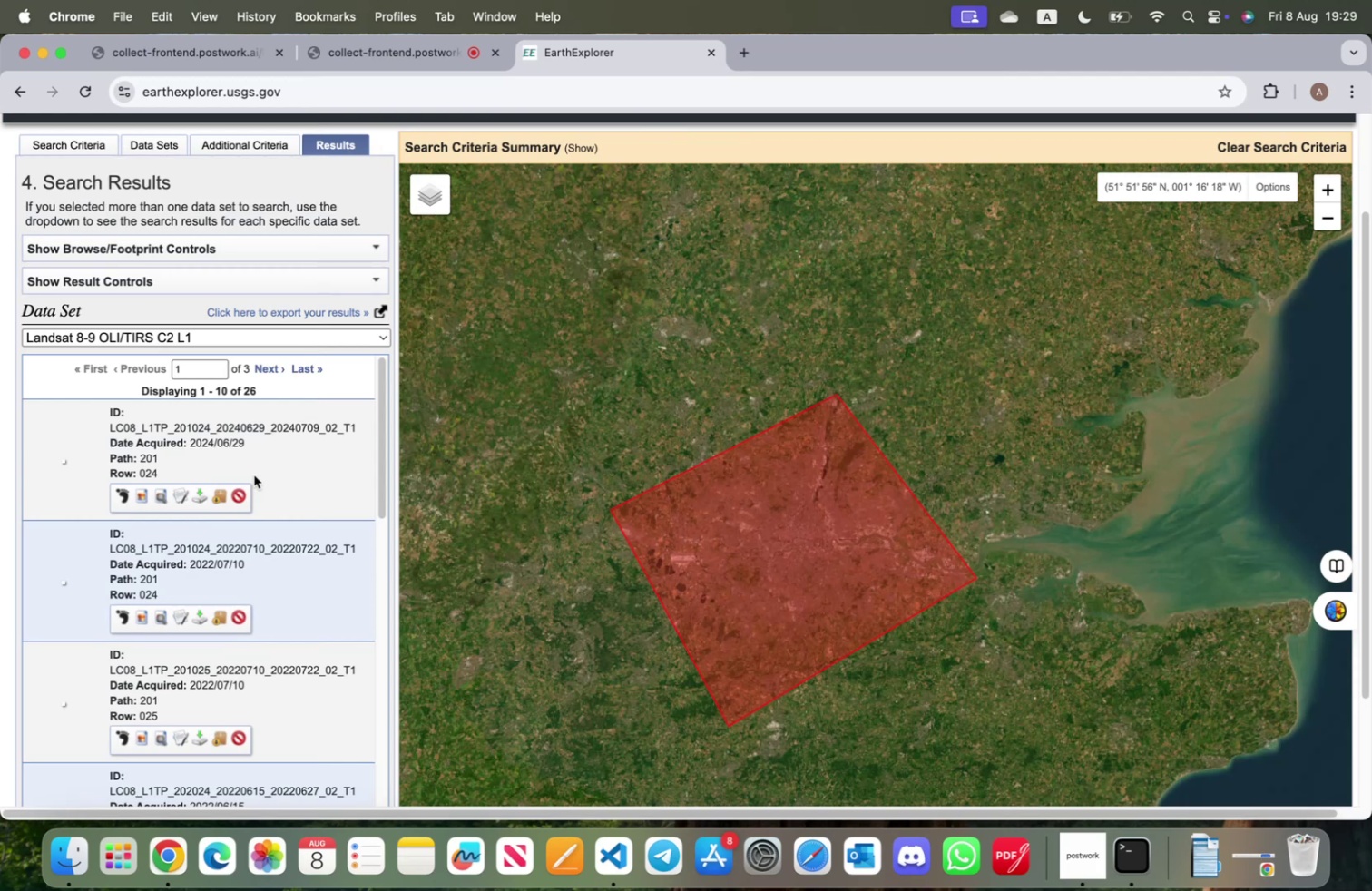 
left_click([140, 497])
 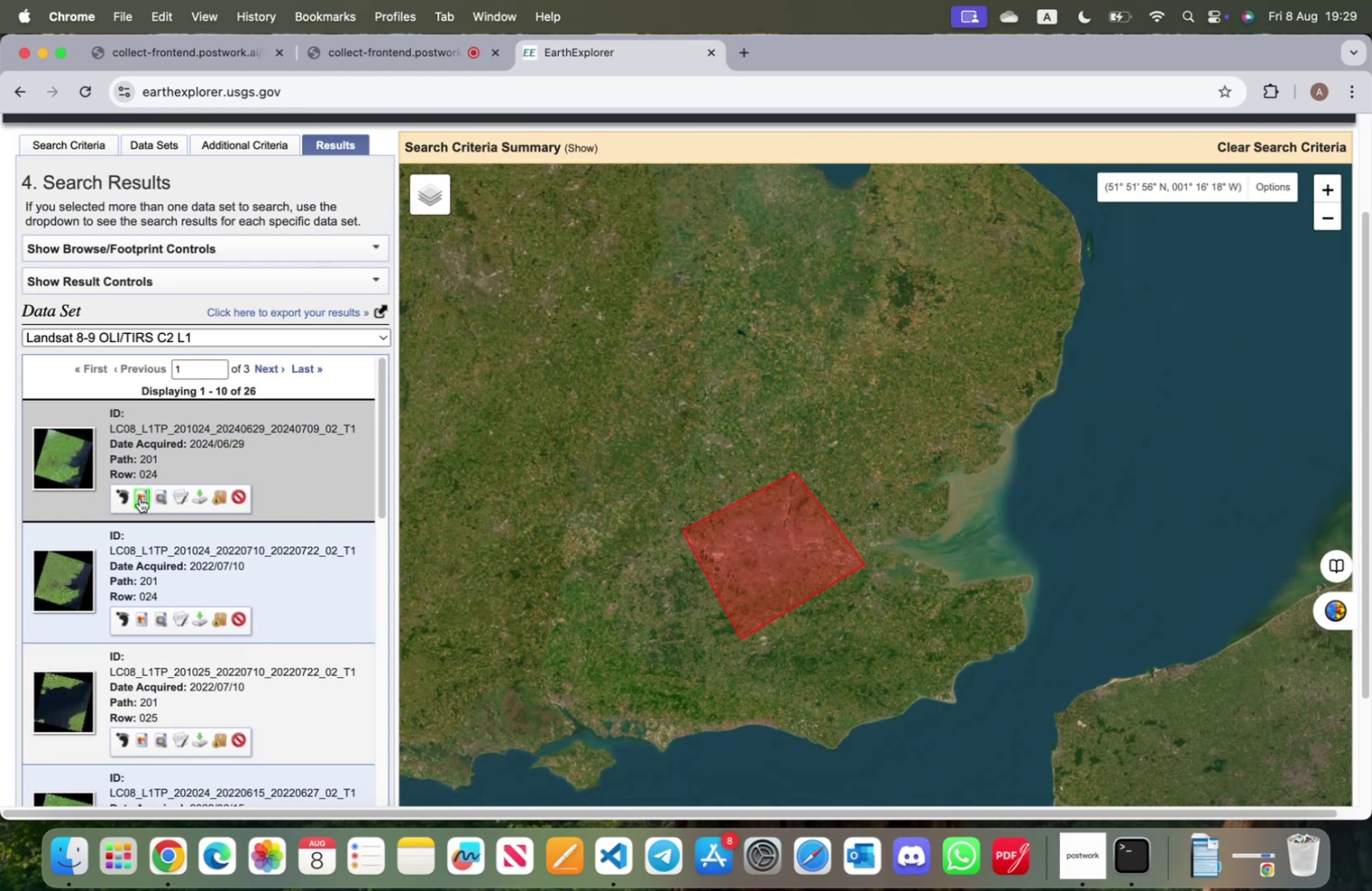 
wait(5.2)
 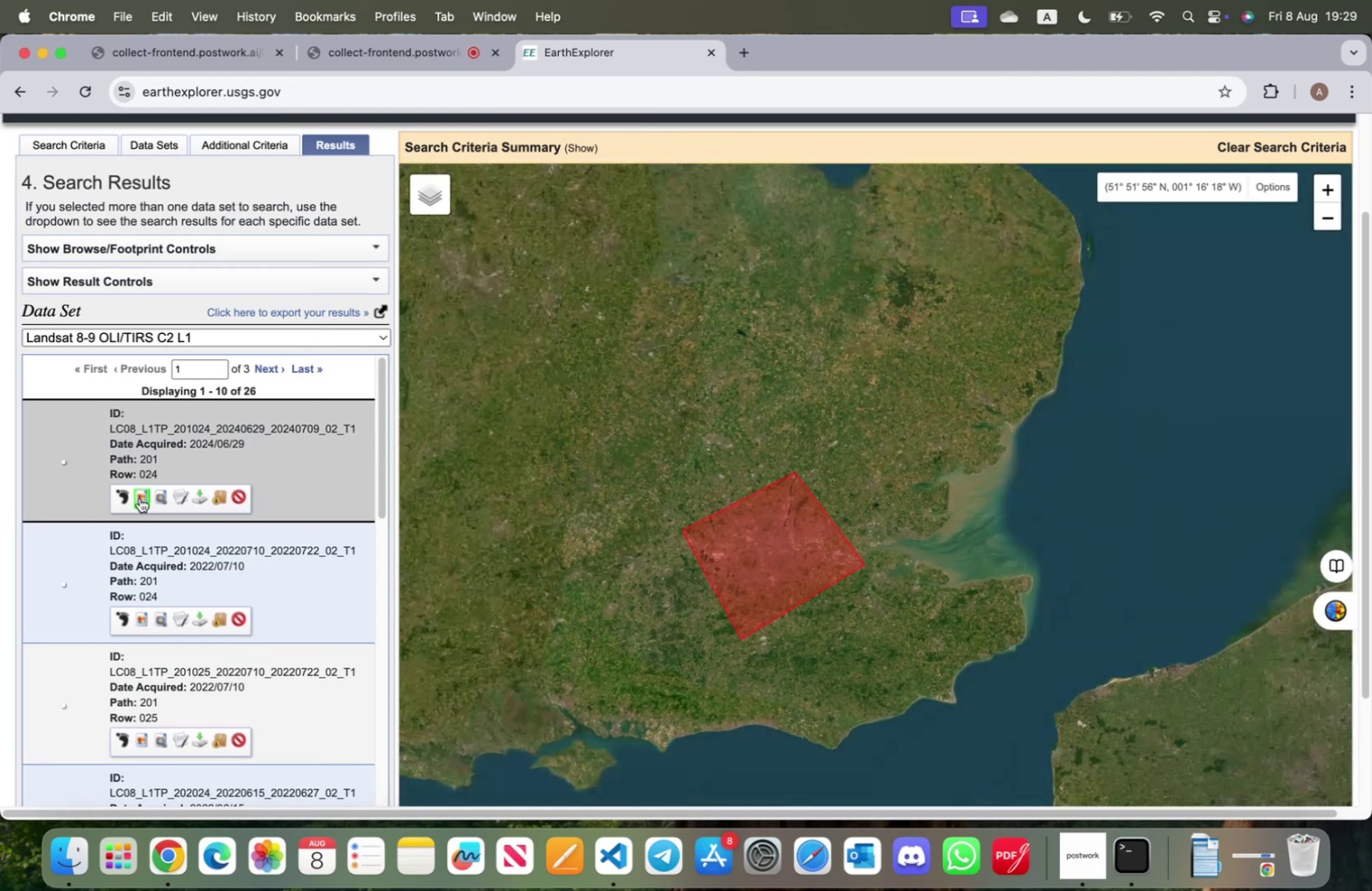 
scroll: coordinate [848, 532], scroll_direction: down, amount: 7.0
 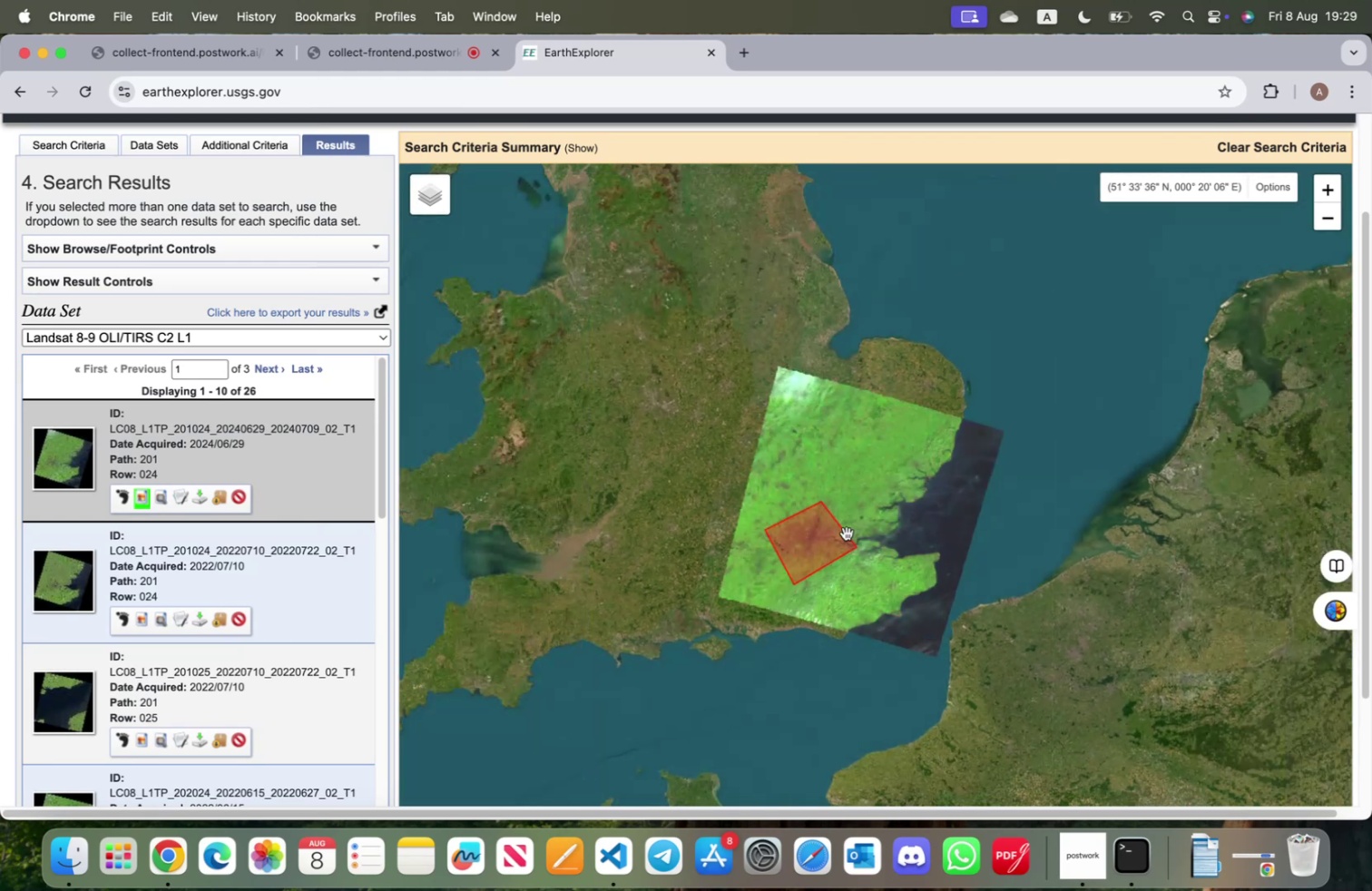 
wait(7.8)
 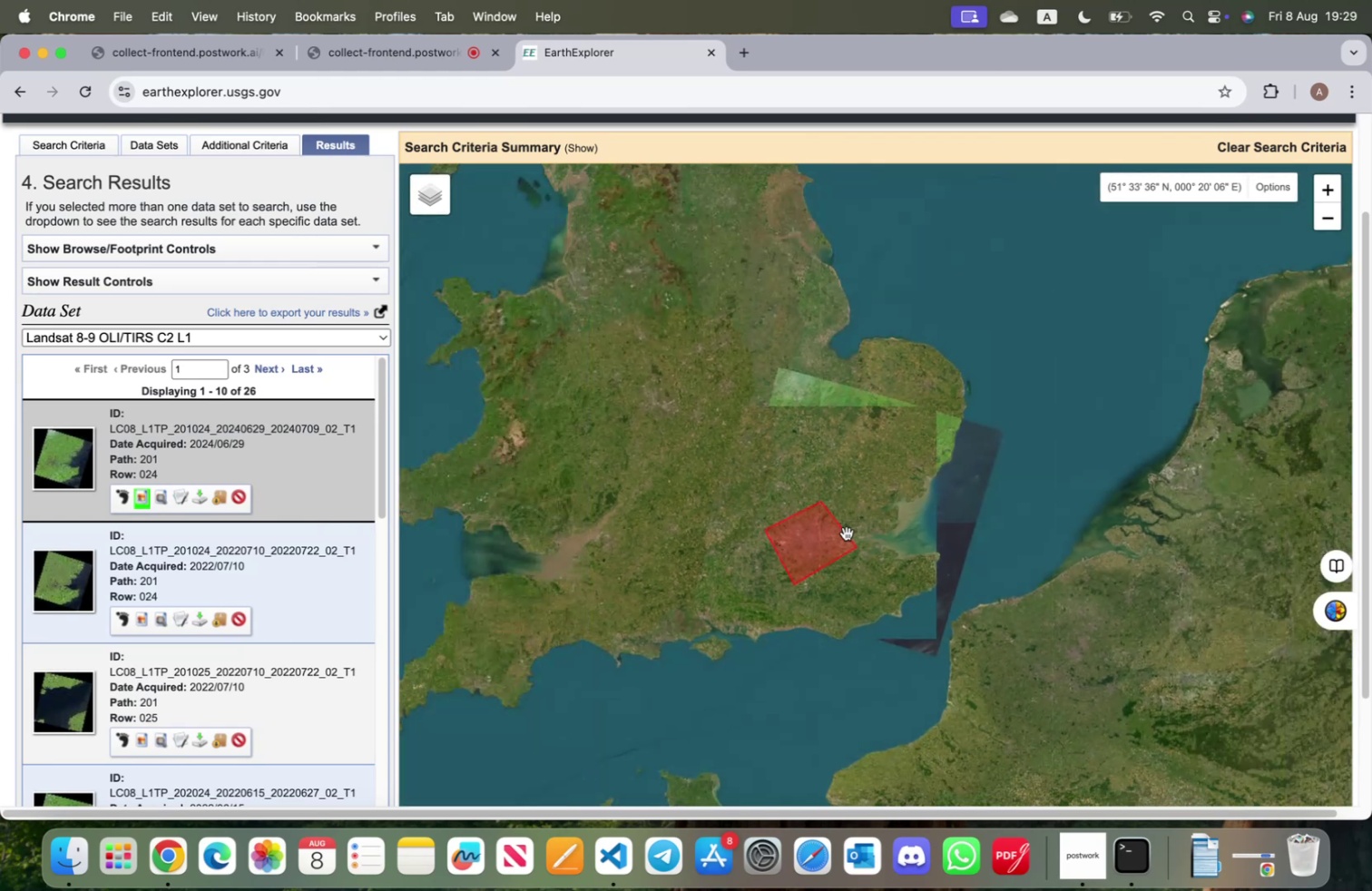 
scroll: coordinate [177, 628], scroll_direction: down, amount: 21.0
 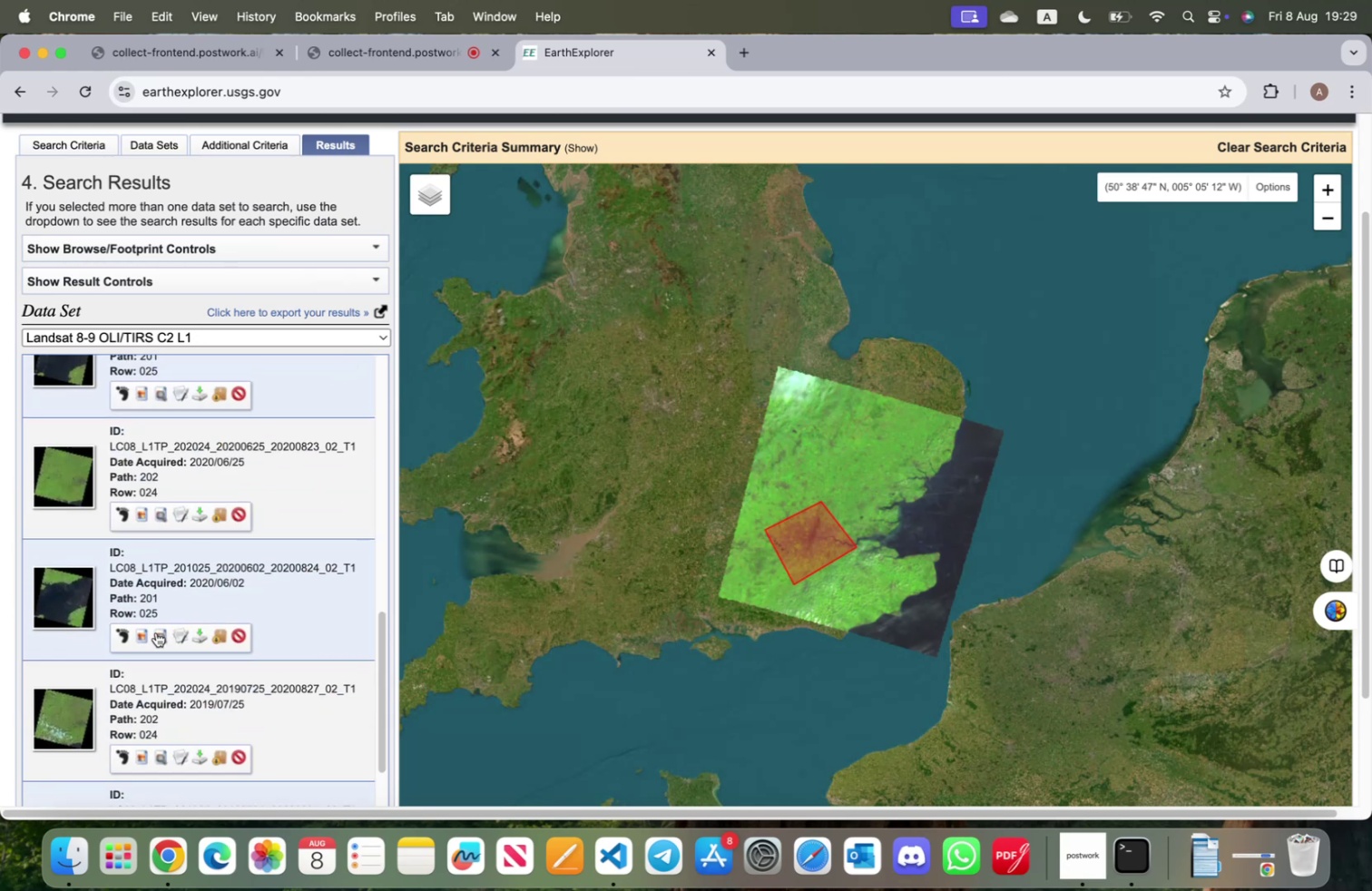 
left_click([142, 635])
 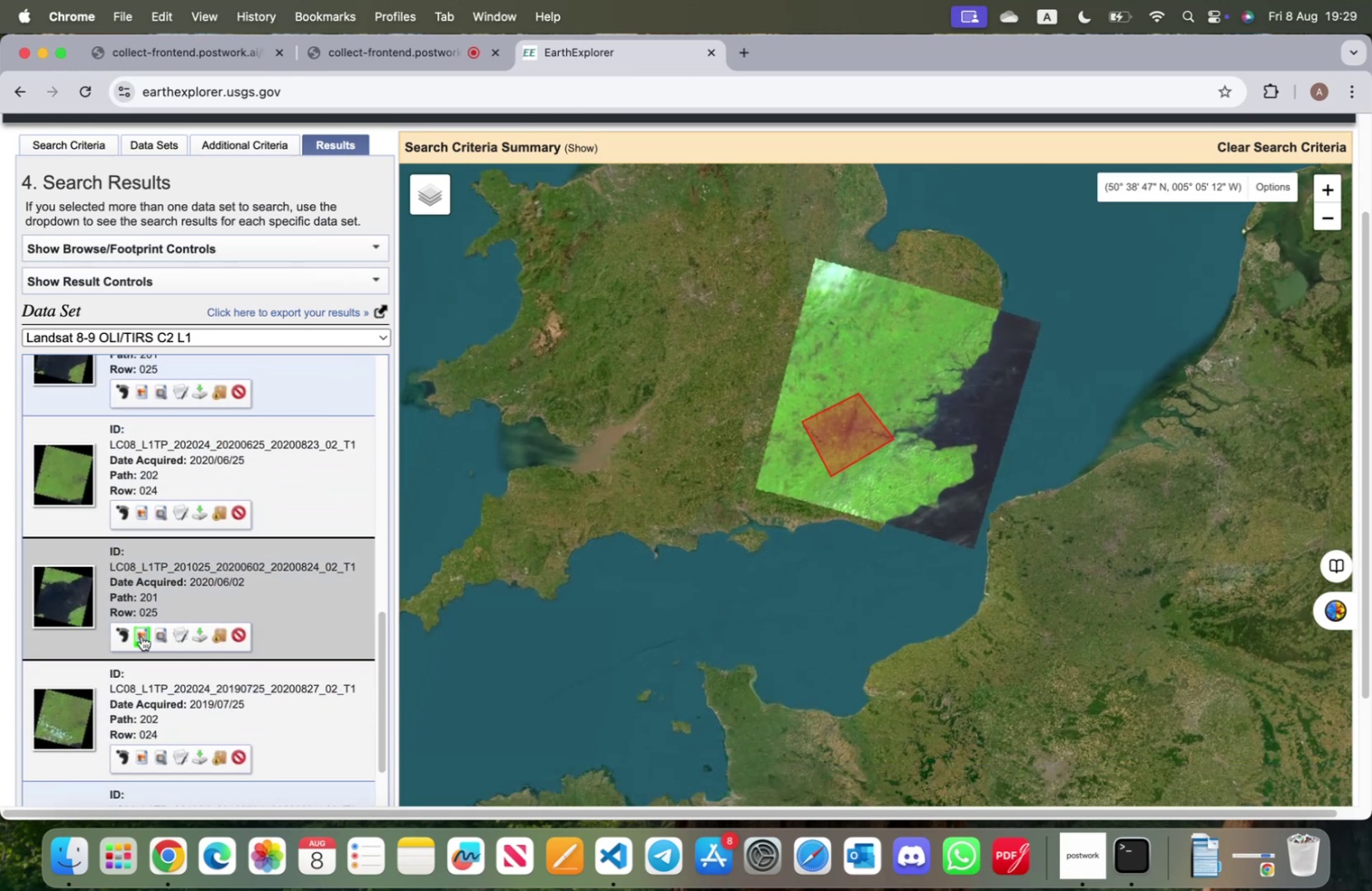 
wait(8.32)
 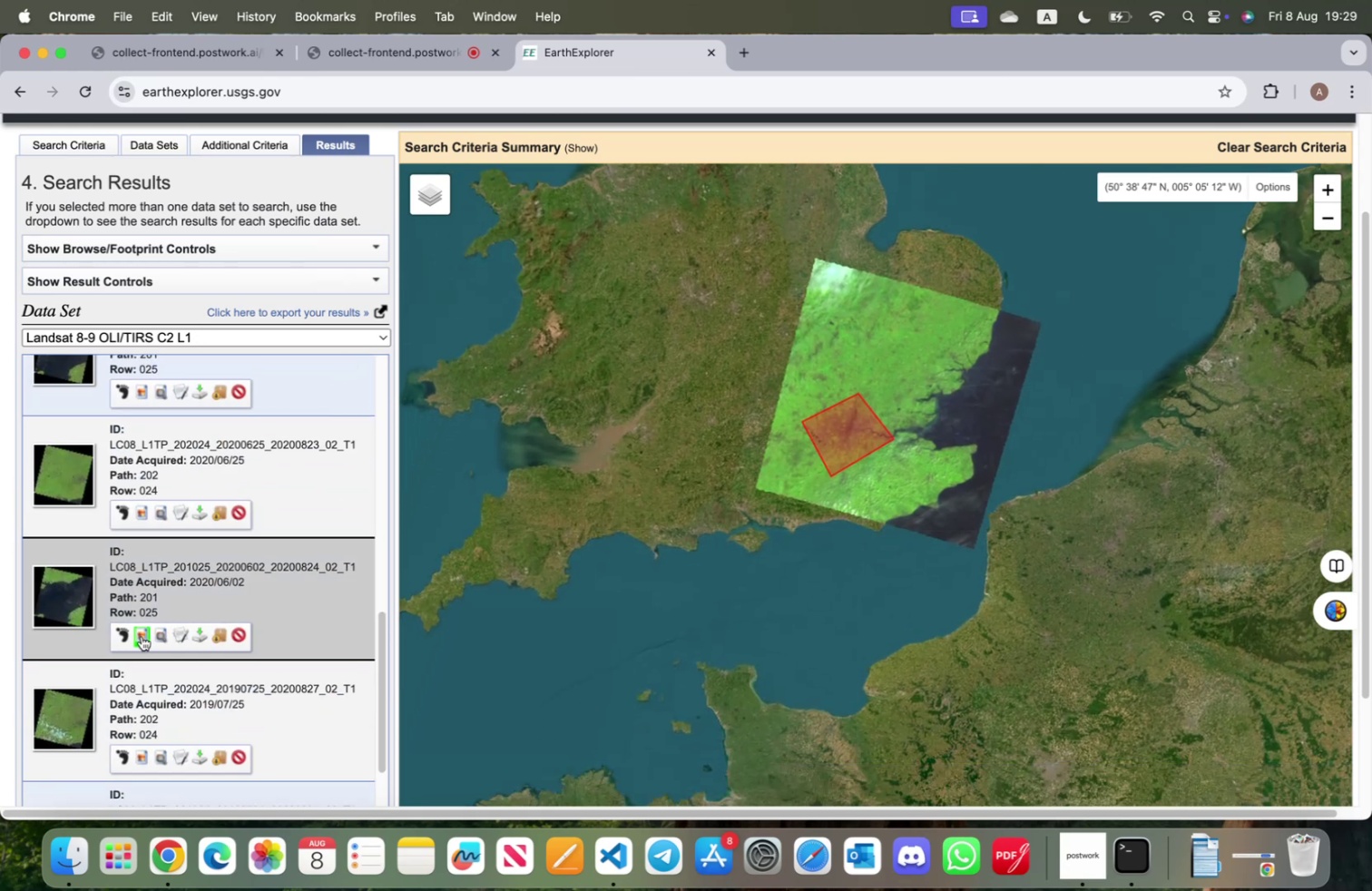 
scroll: coordinate [165, 602], scroll_direction: up, amount: 27.0
 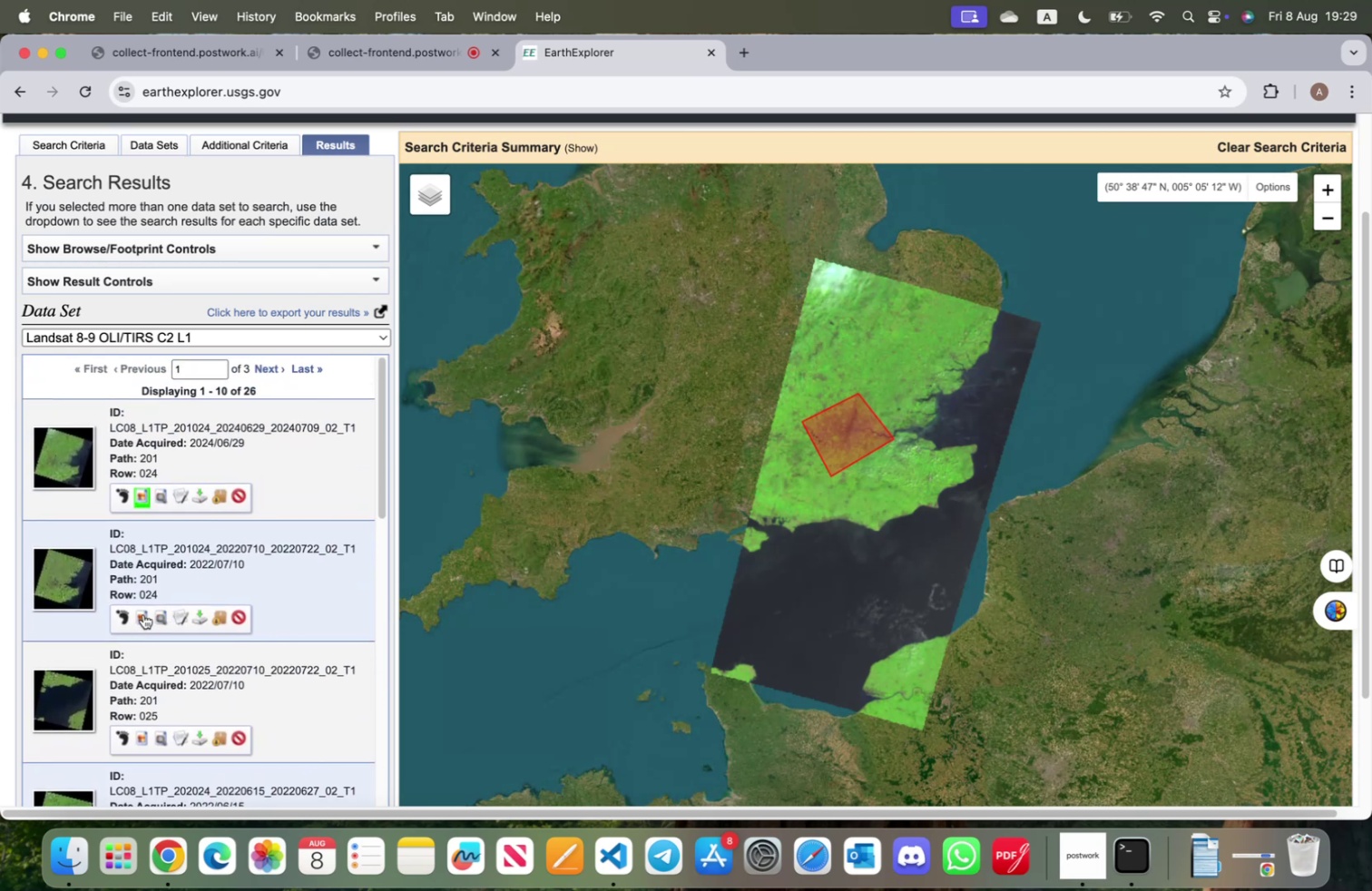 
left_click([143, 613])
 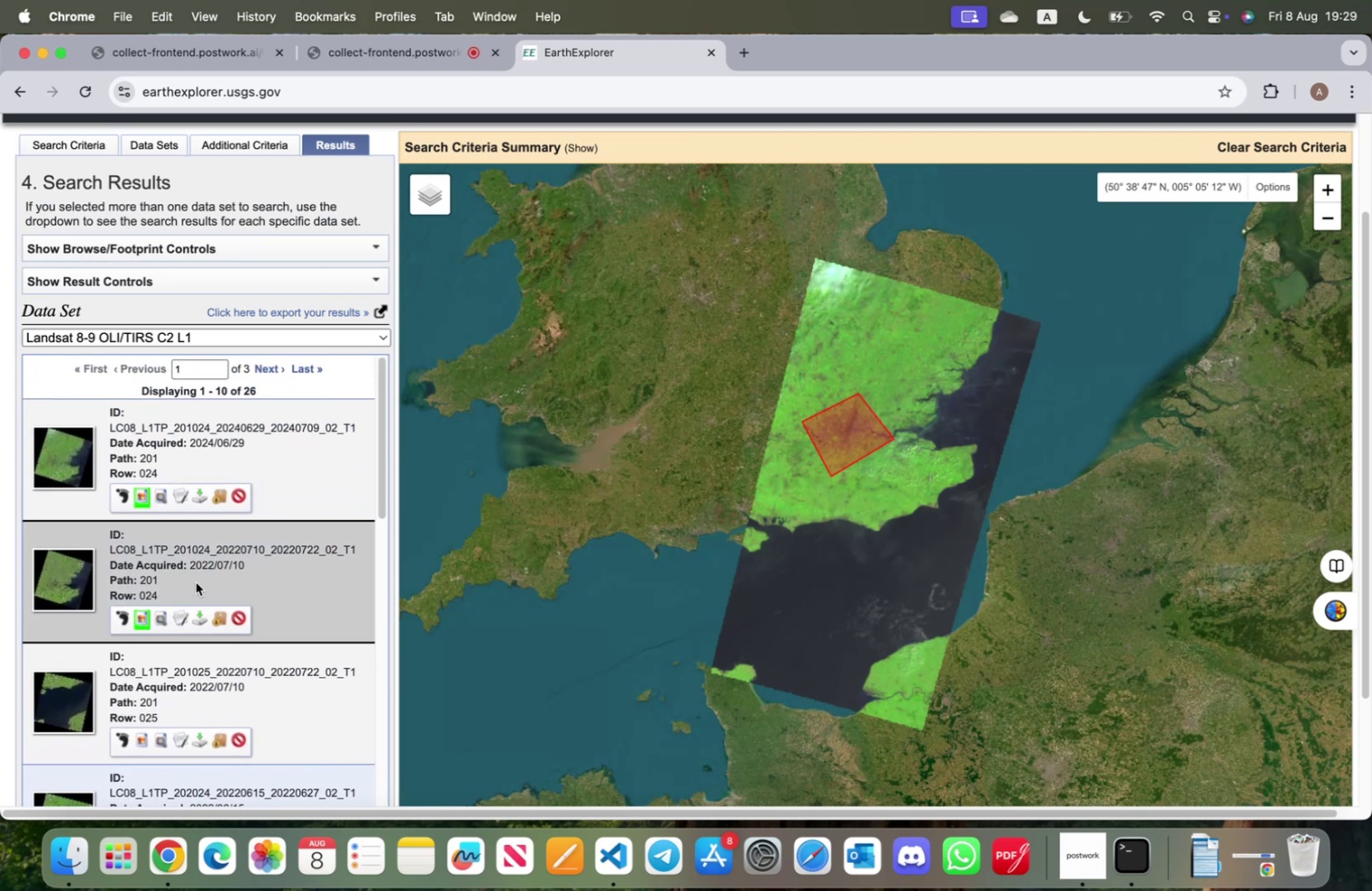 
left_click([143, 493])
 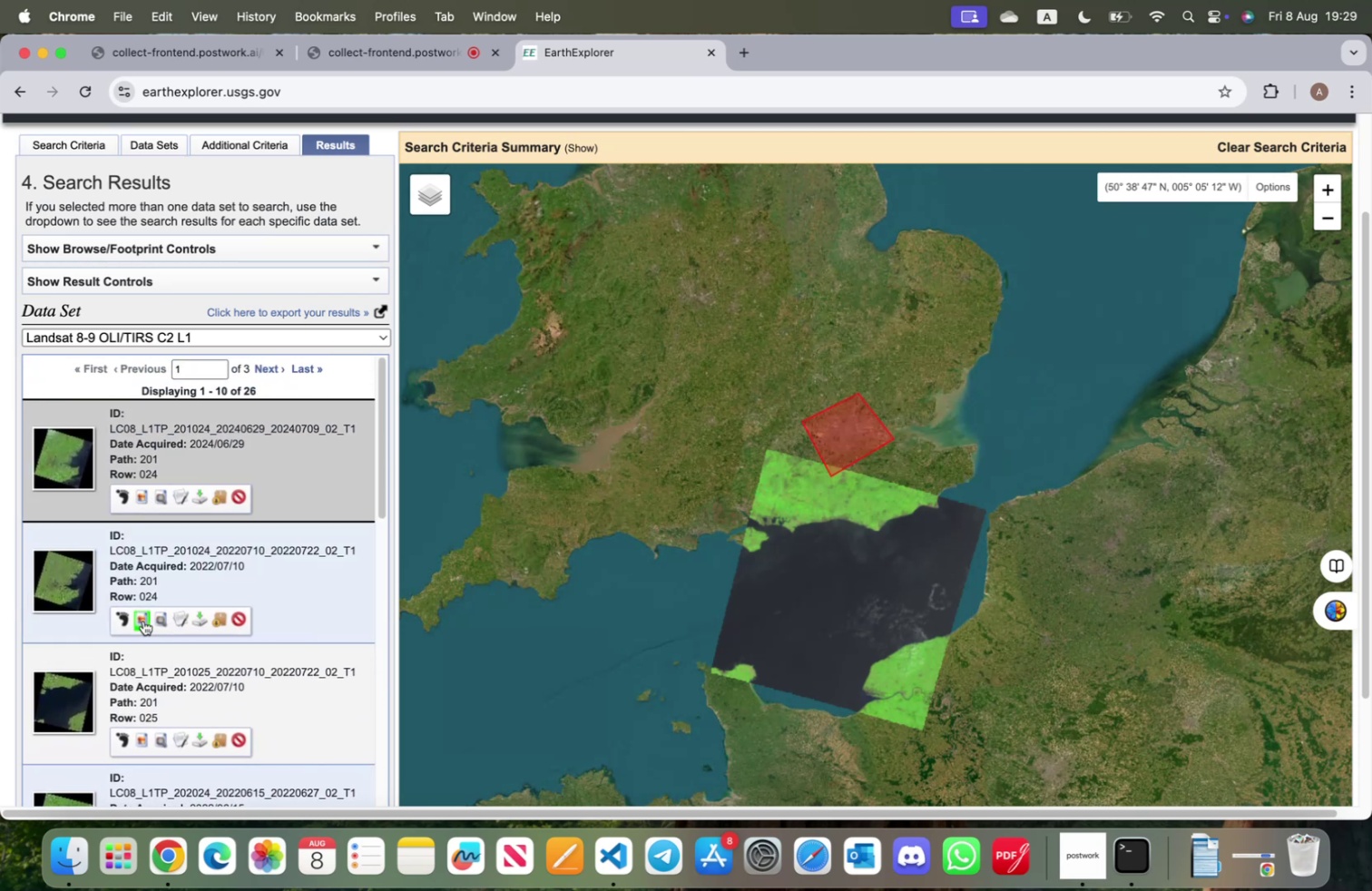 
left_click([143, 620])
 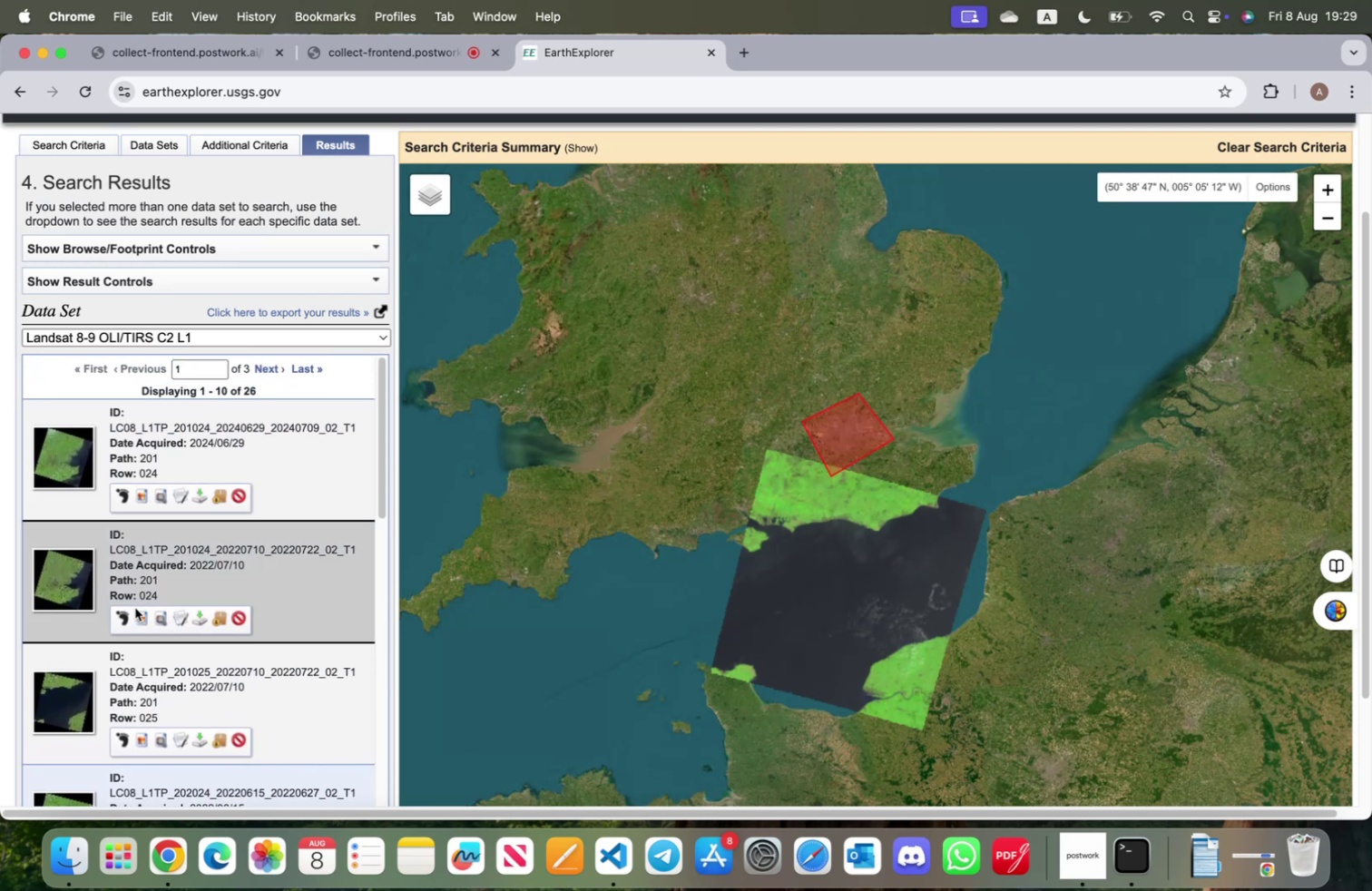 
scroll: coordinate [226, 608], scroll_direction: down, amount: 16.0
 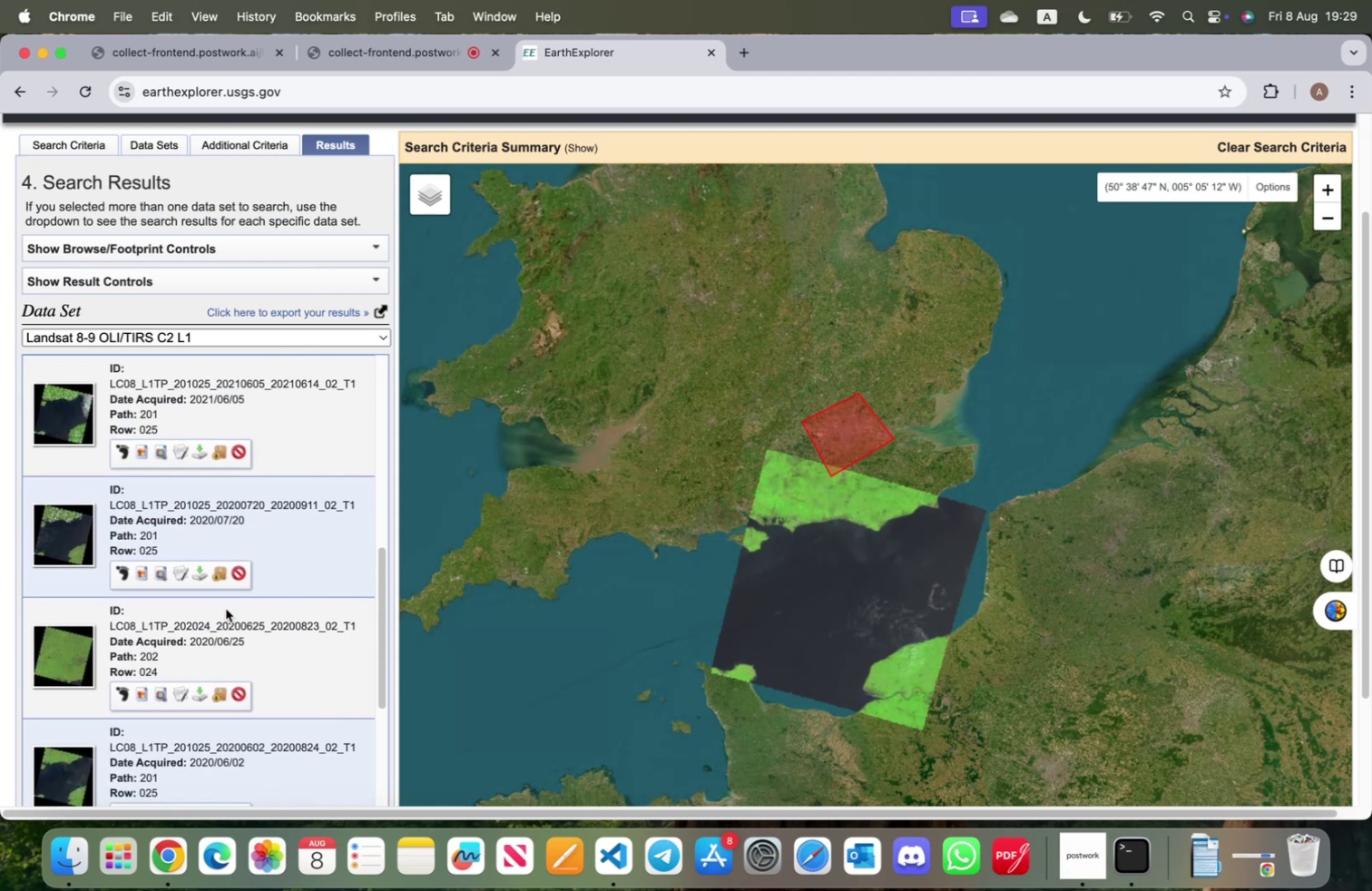 
scroll: coordinate [226, 608], scroll_direction: up, amount: 3.0
 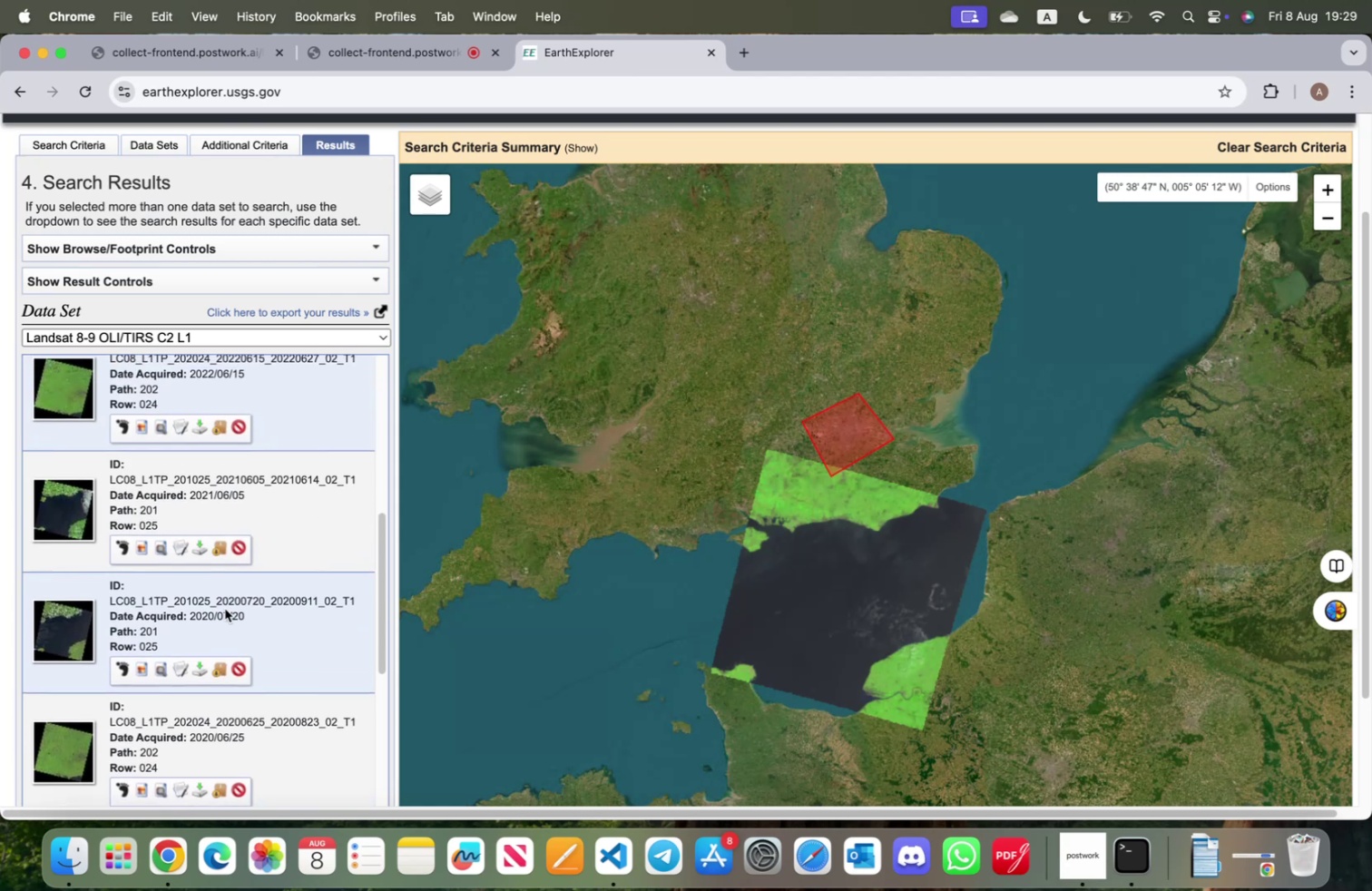 
scroll: coordinate [220, 612], scroll_direction: down, amount: 10.0
 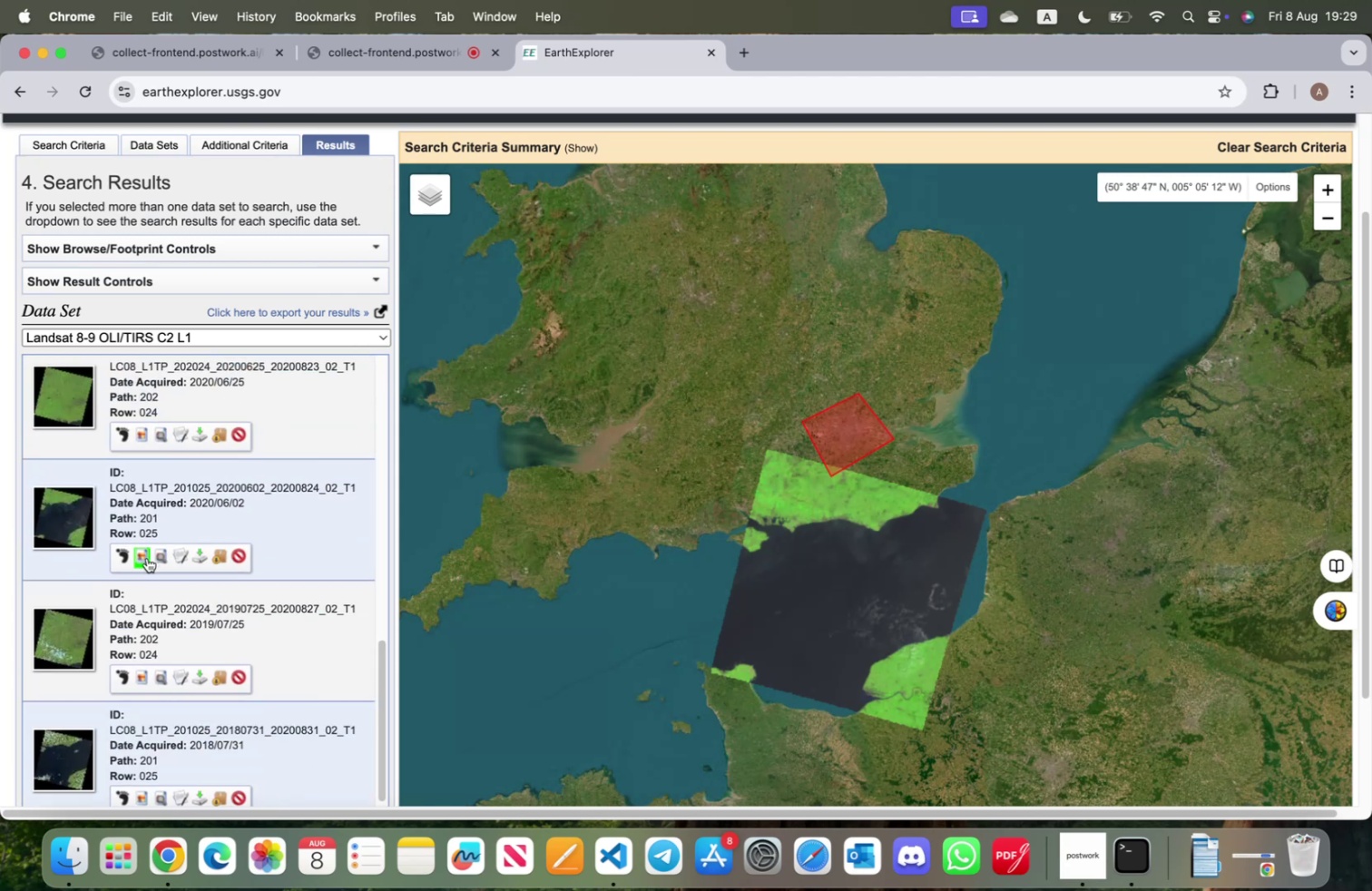 
left_click([145, 557])
 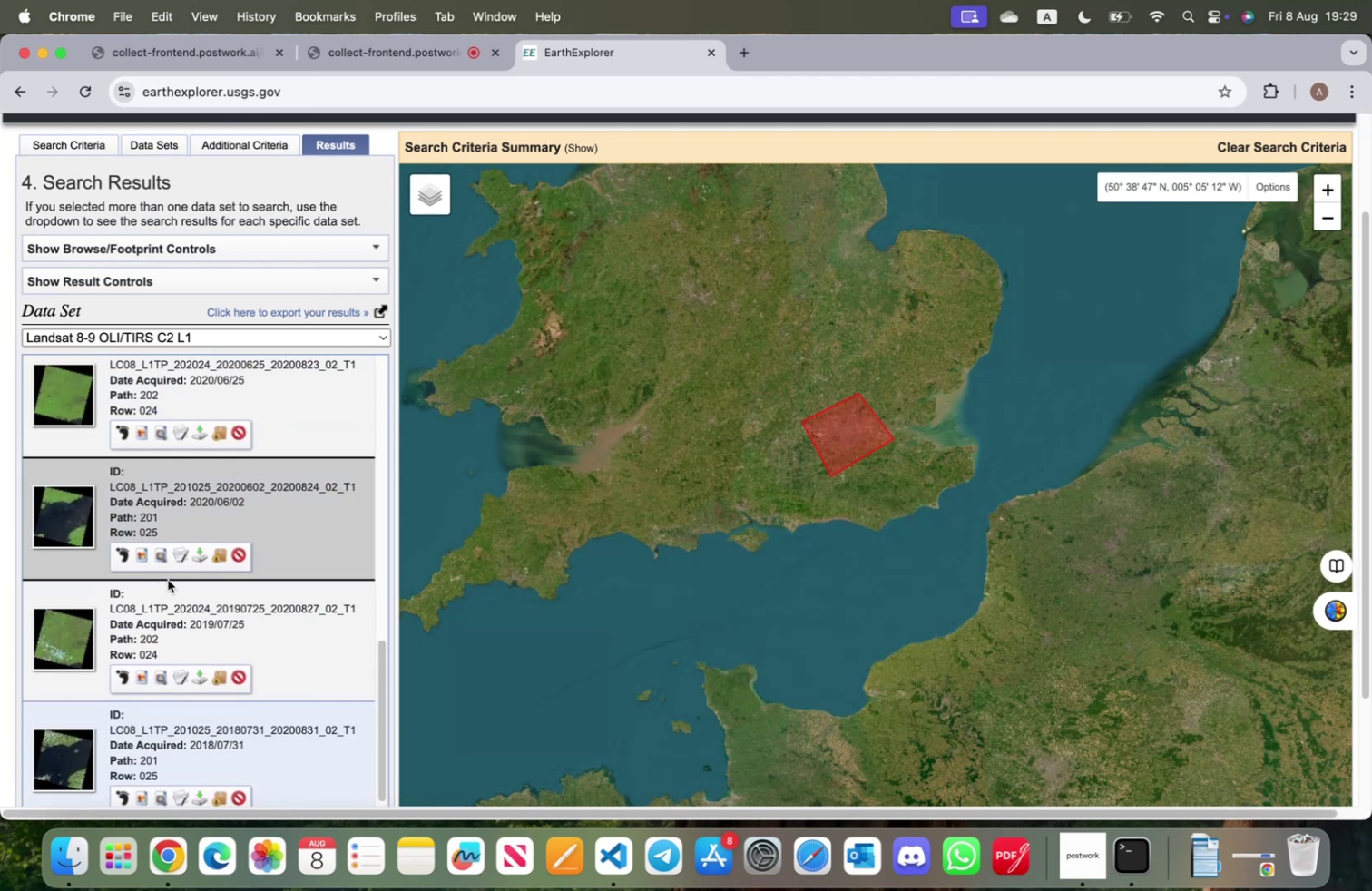 
scroll: coordinate [175, 596], scroll_direction: down, amount: 8.0
 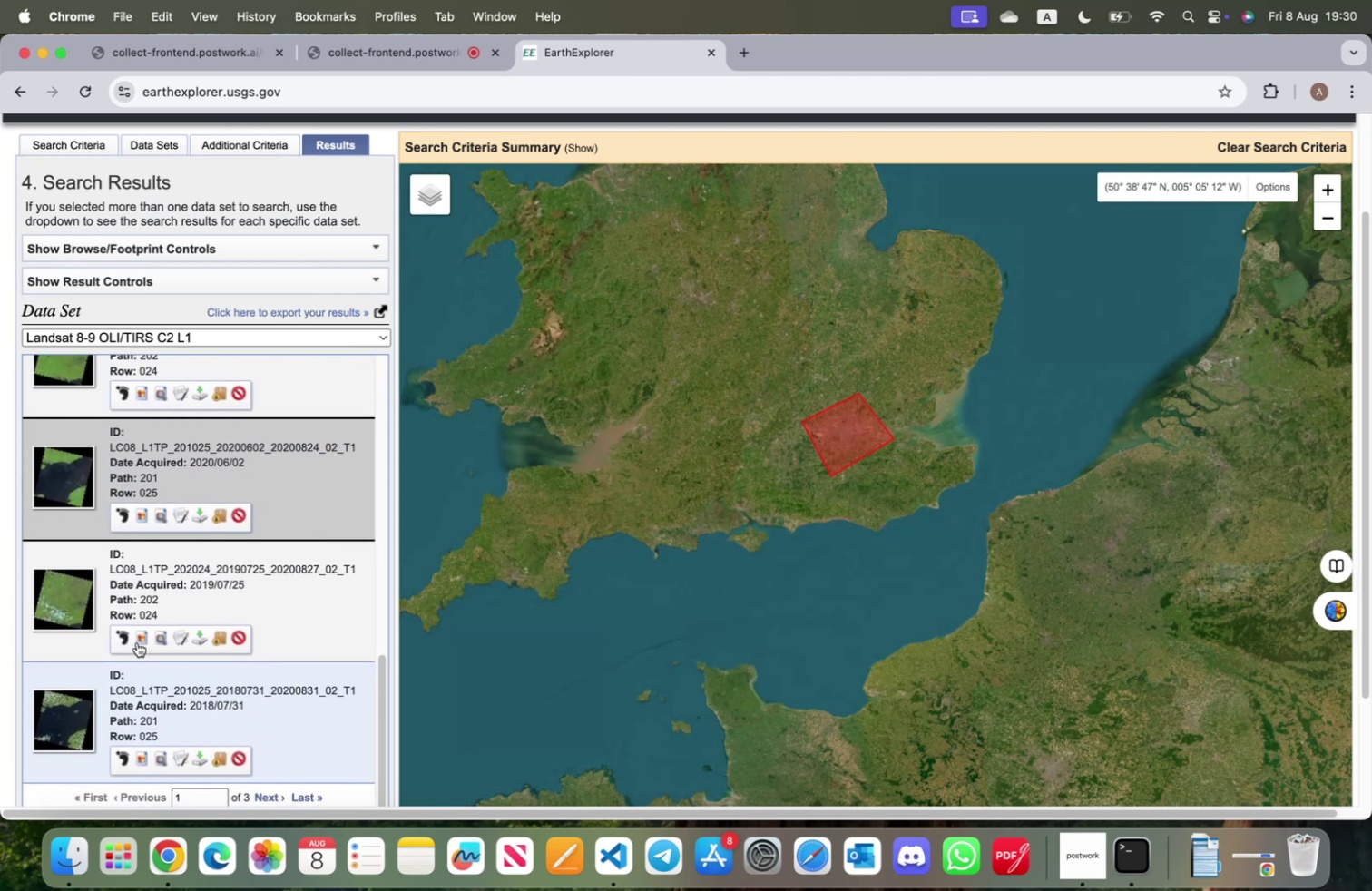 
left_click([137, 641])
 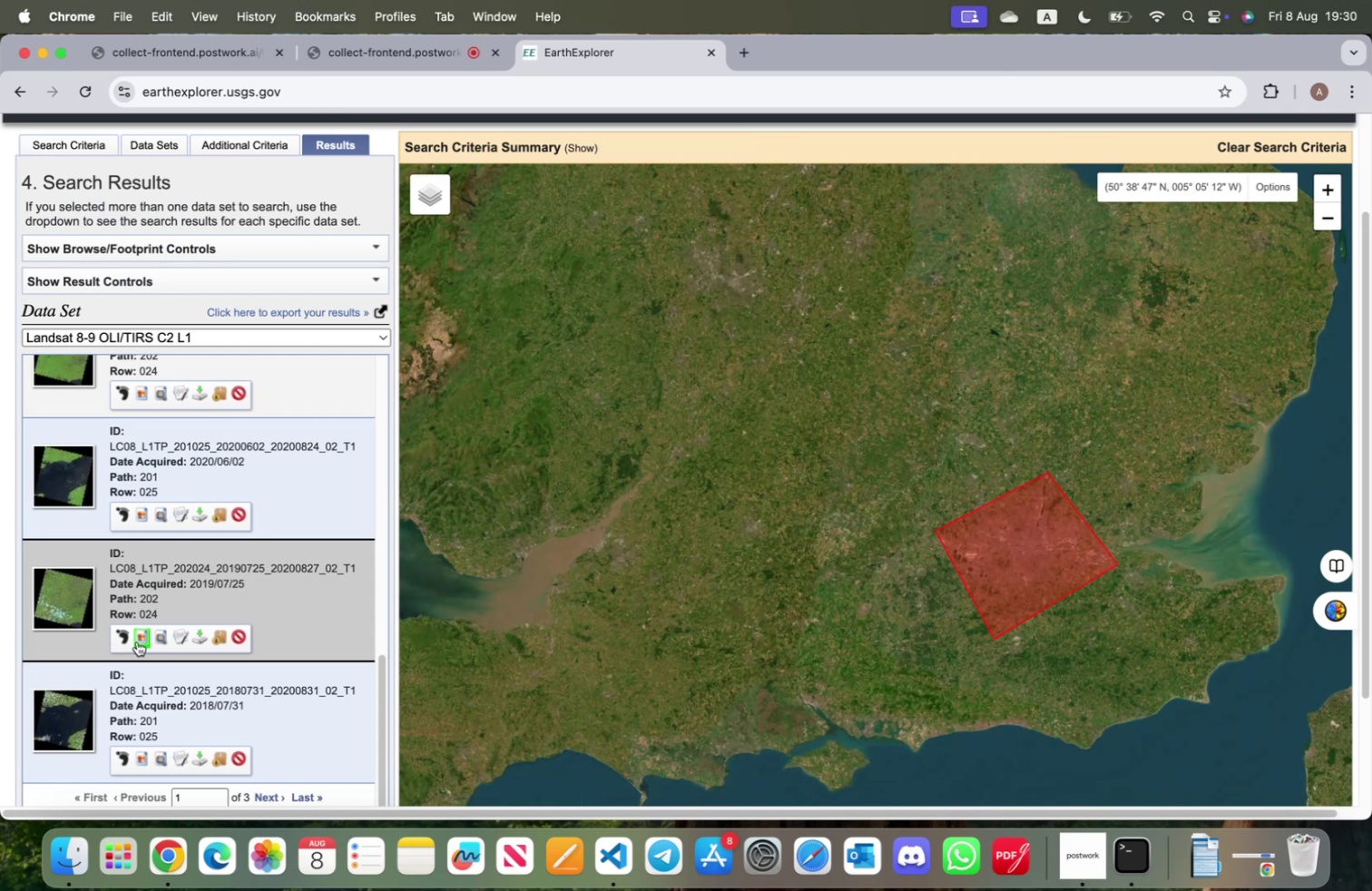 
wait(8.29)
 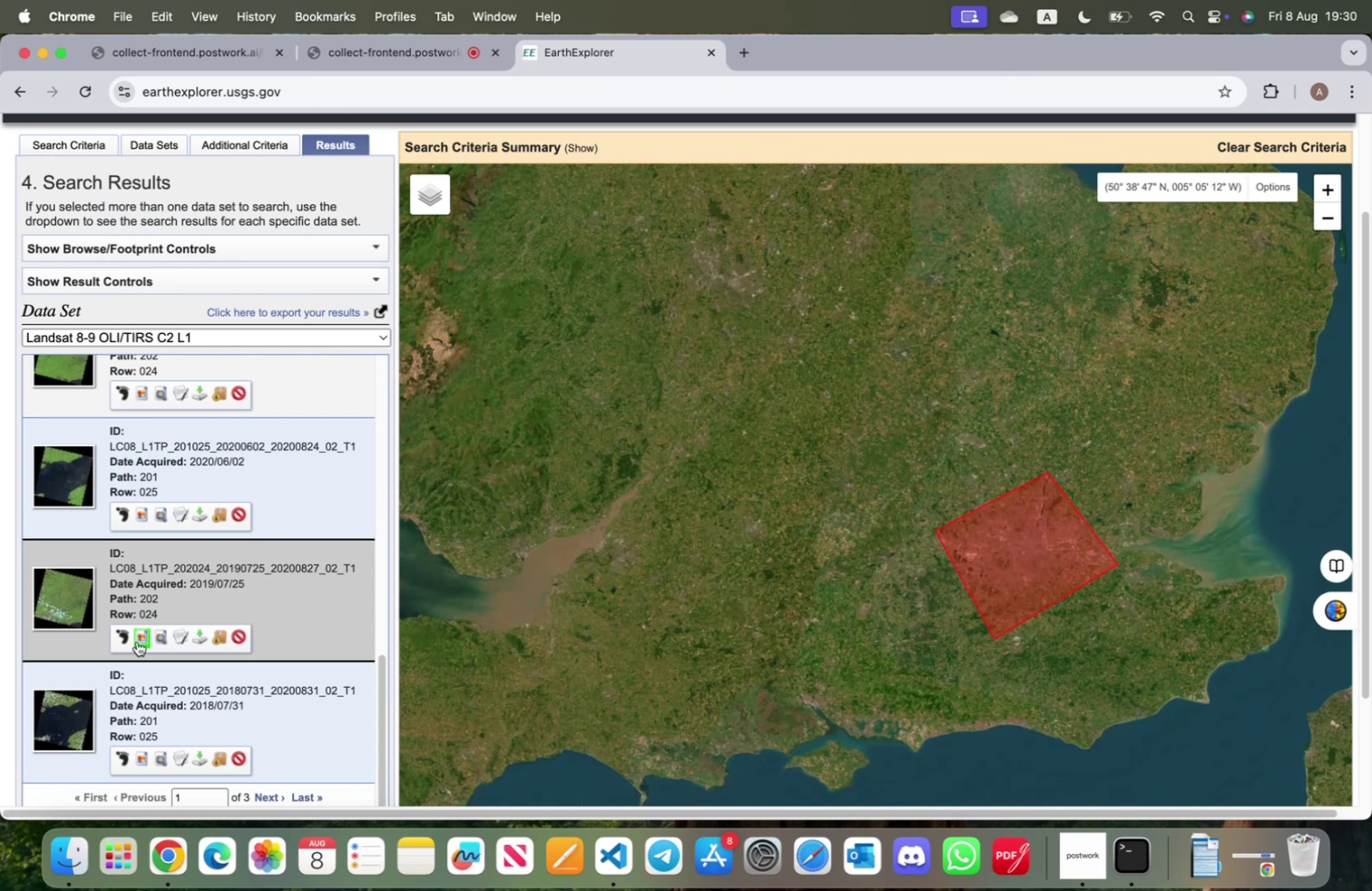 
left_click([201, 636])
 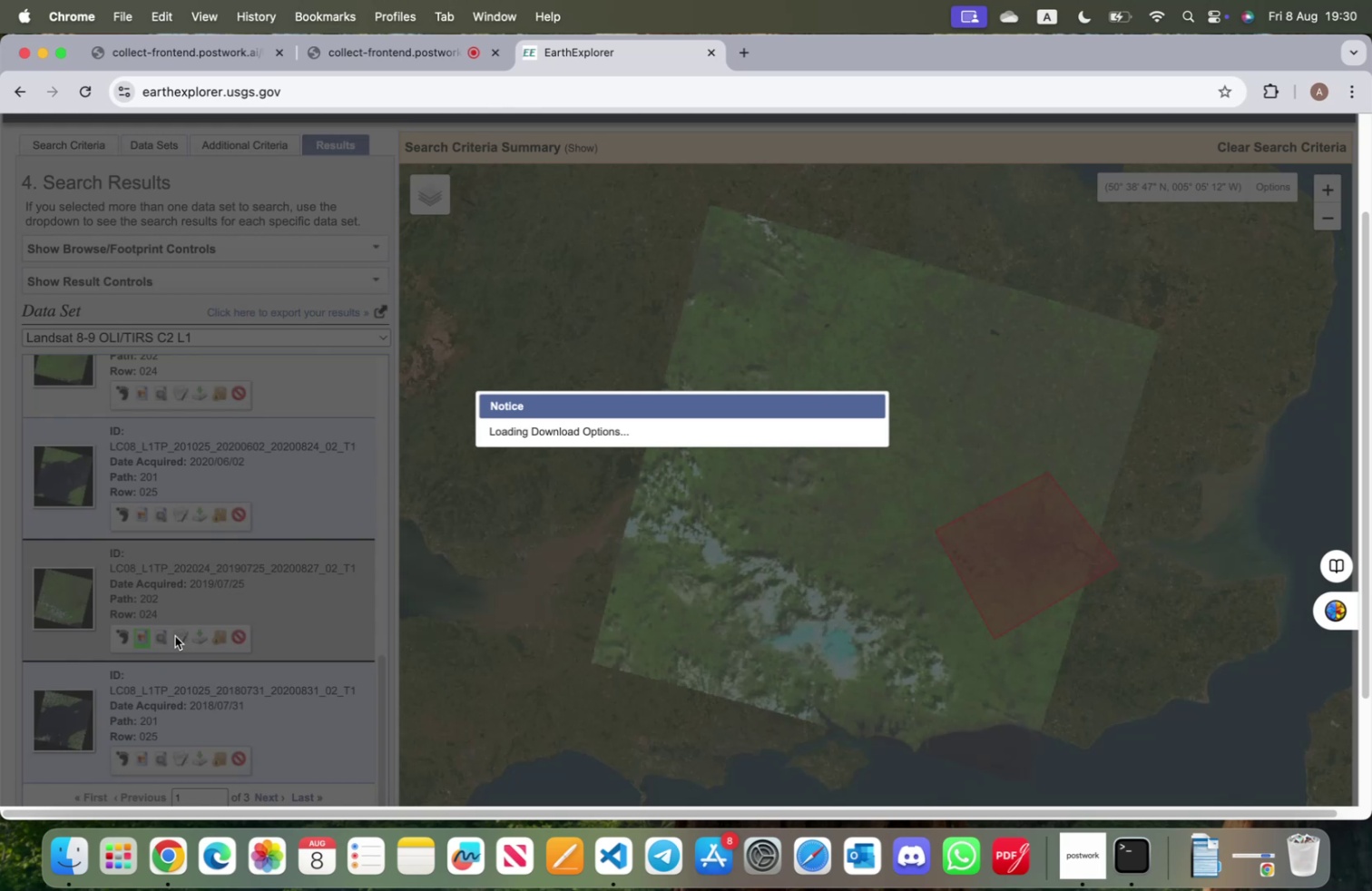 
wait(5.85)
 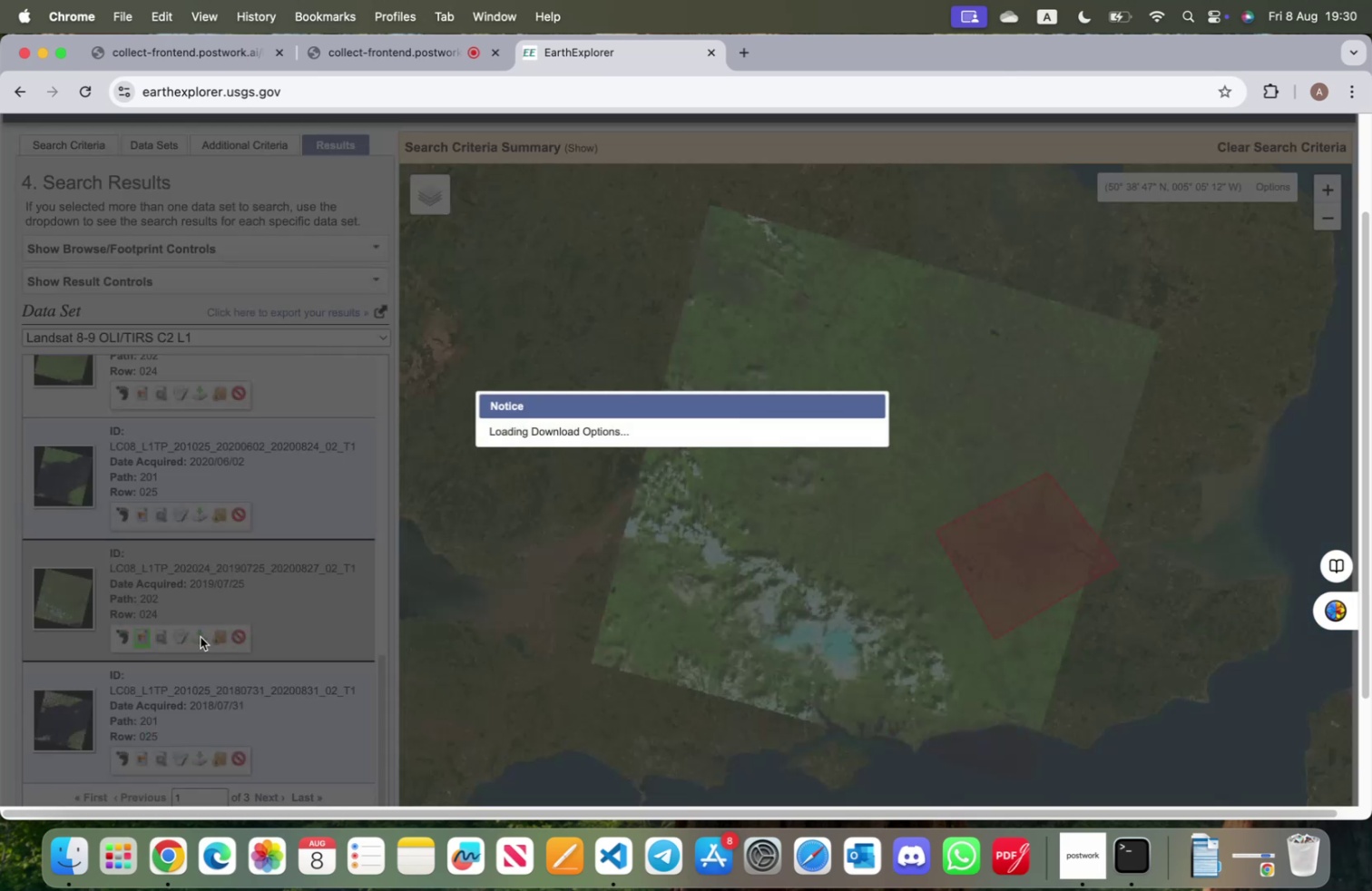 
left_click([231, 601])
 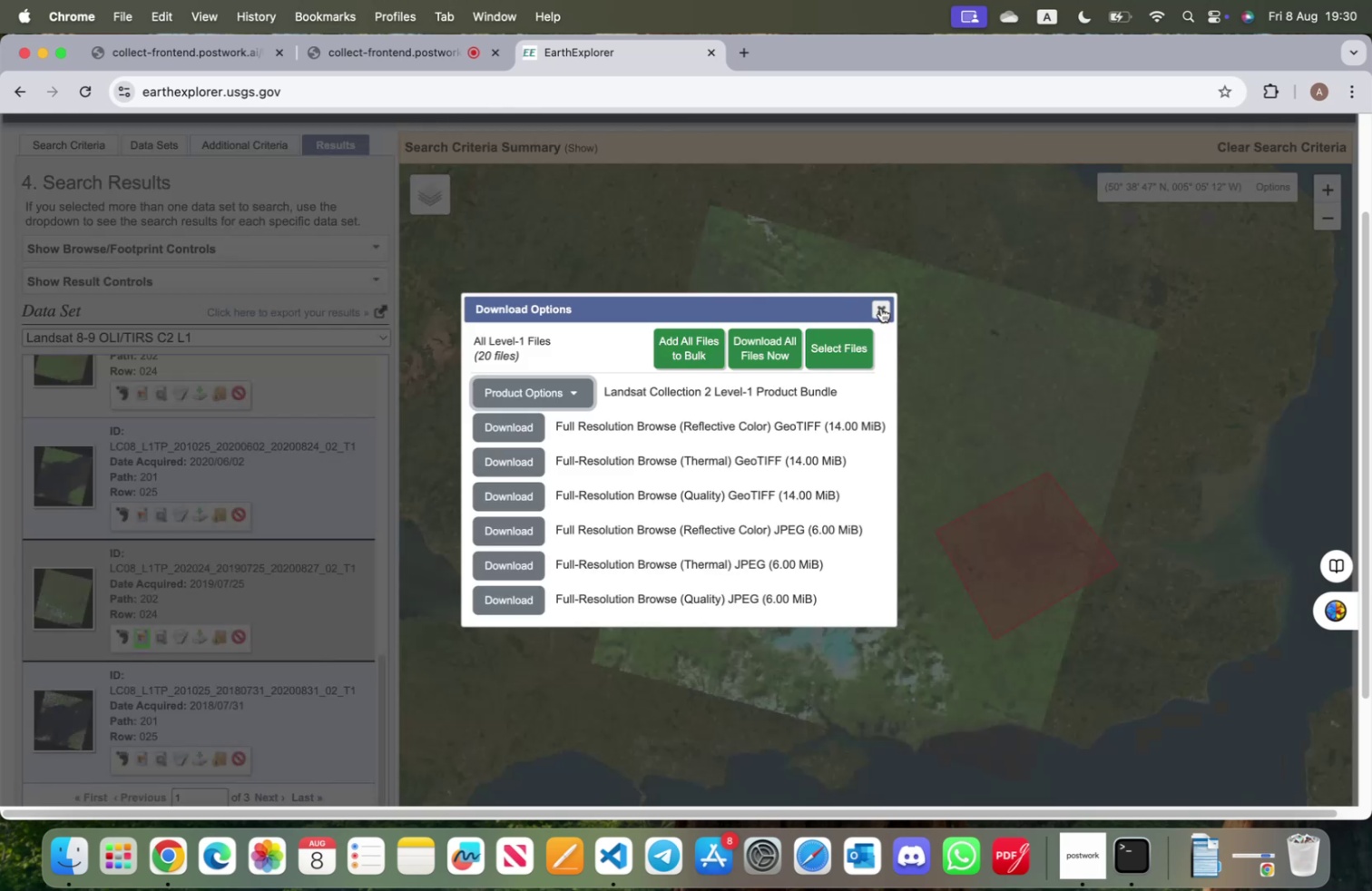 
wait(11.99)
 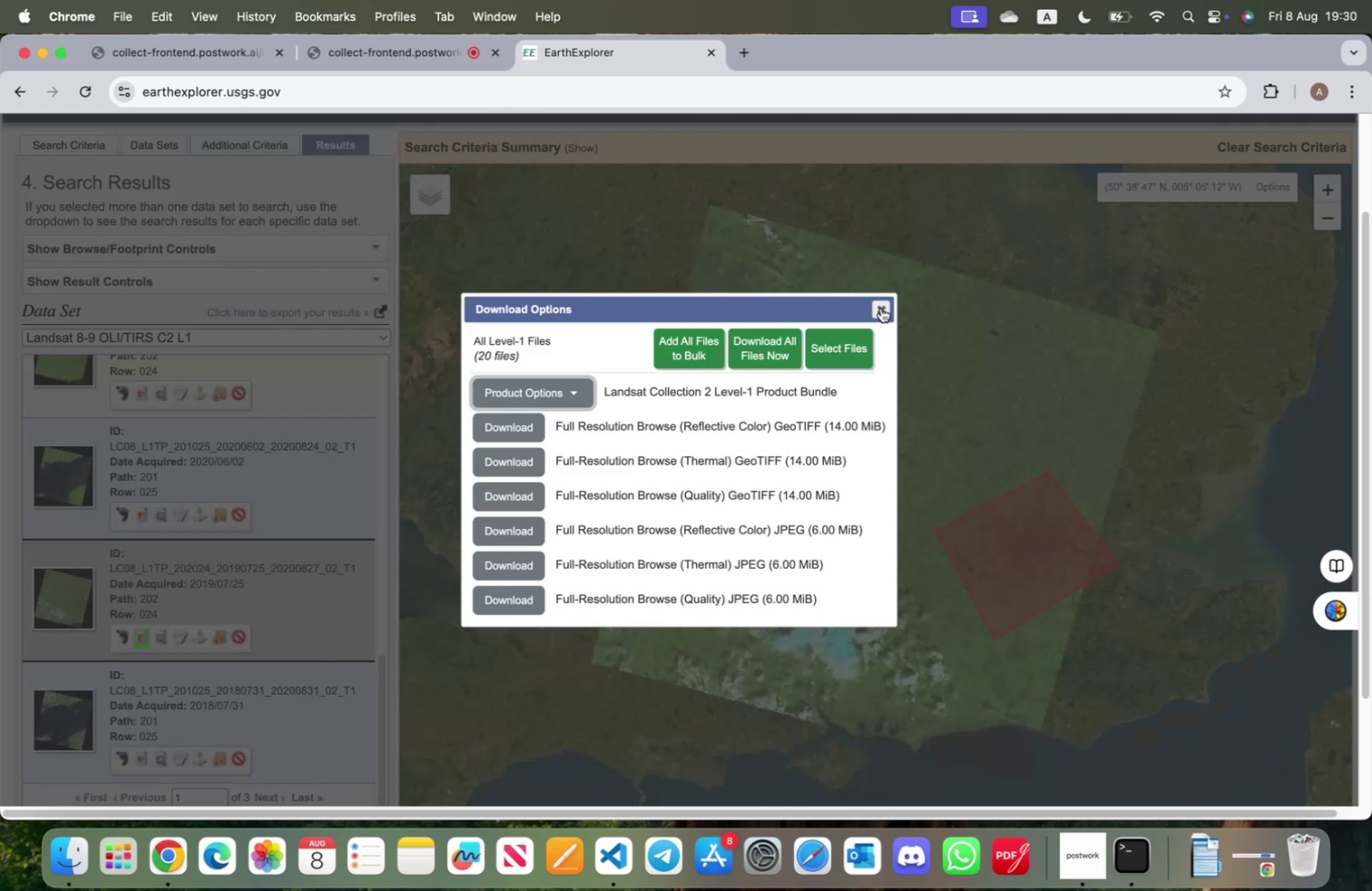 
left_click([881, 308])
 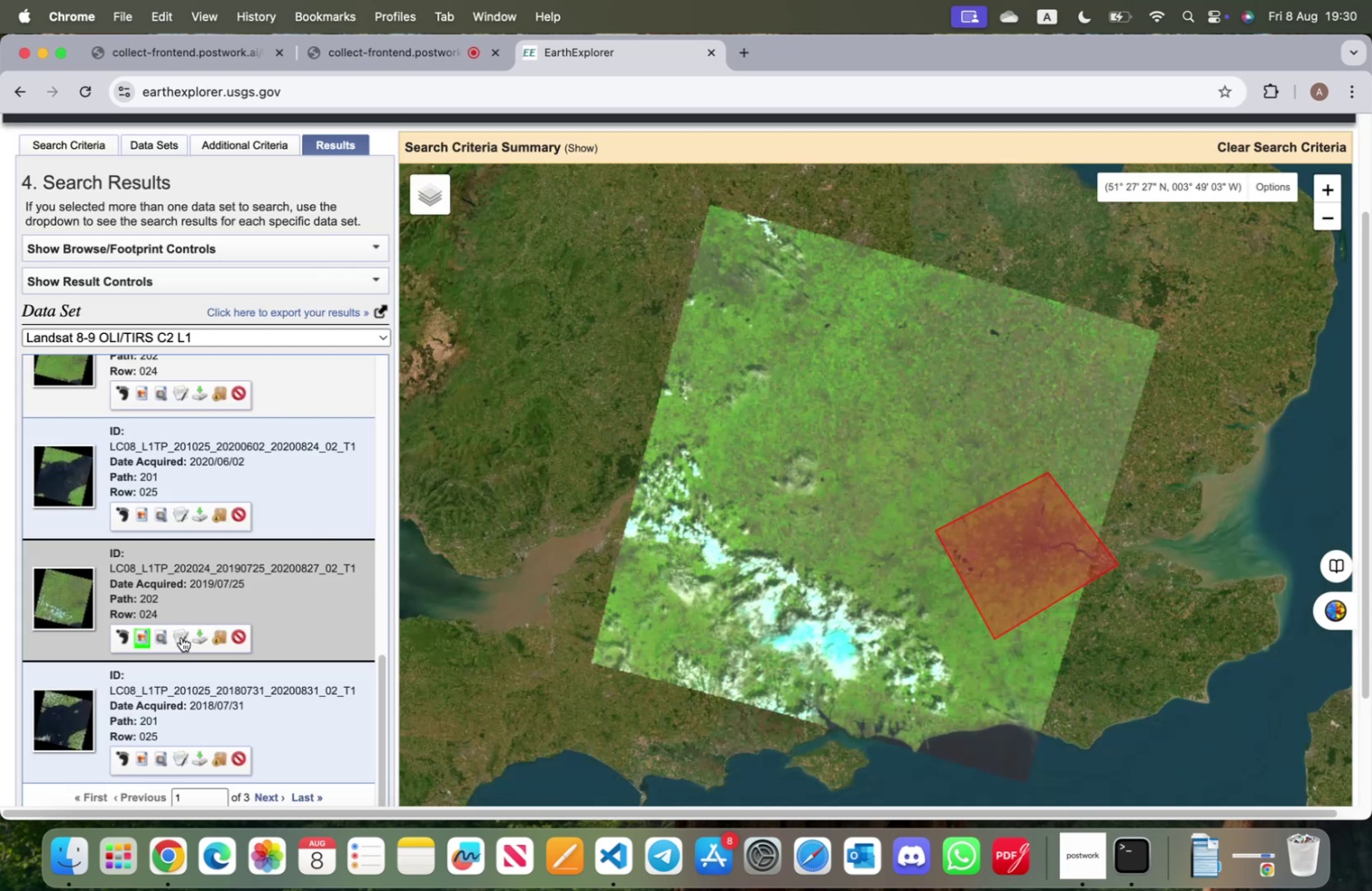 
left_click([181, 634])
 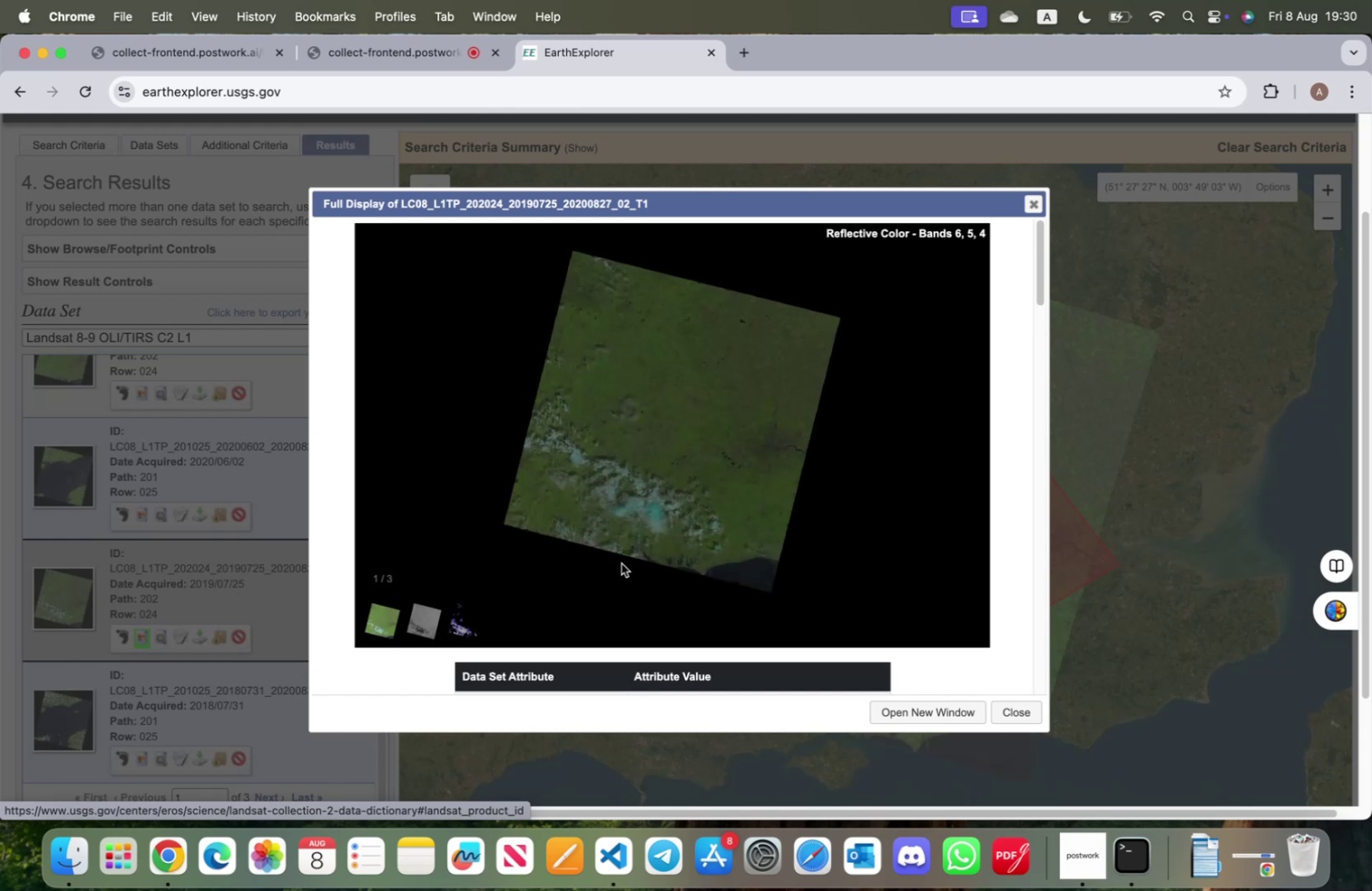 
scroll: coordinate [636, 552], scroll_direction: down, amount: 13.0
 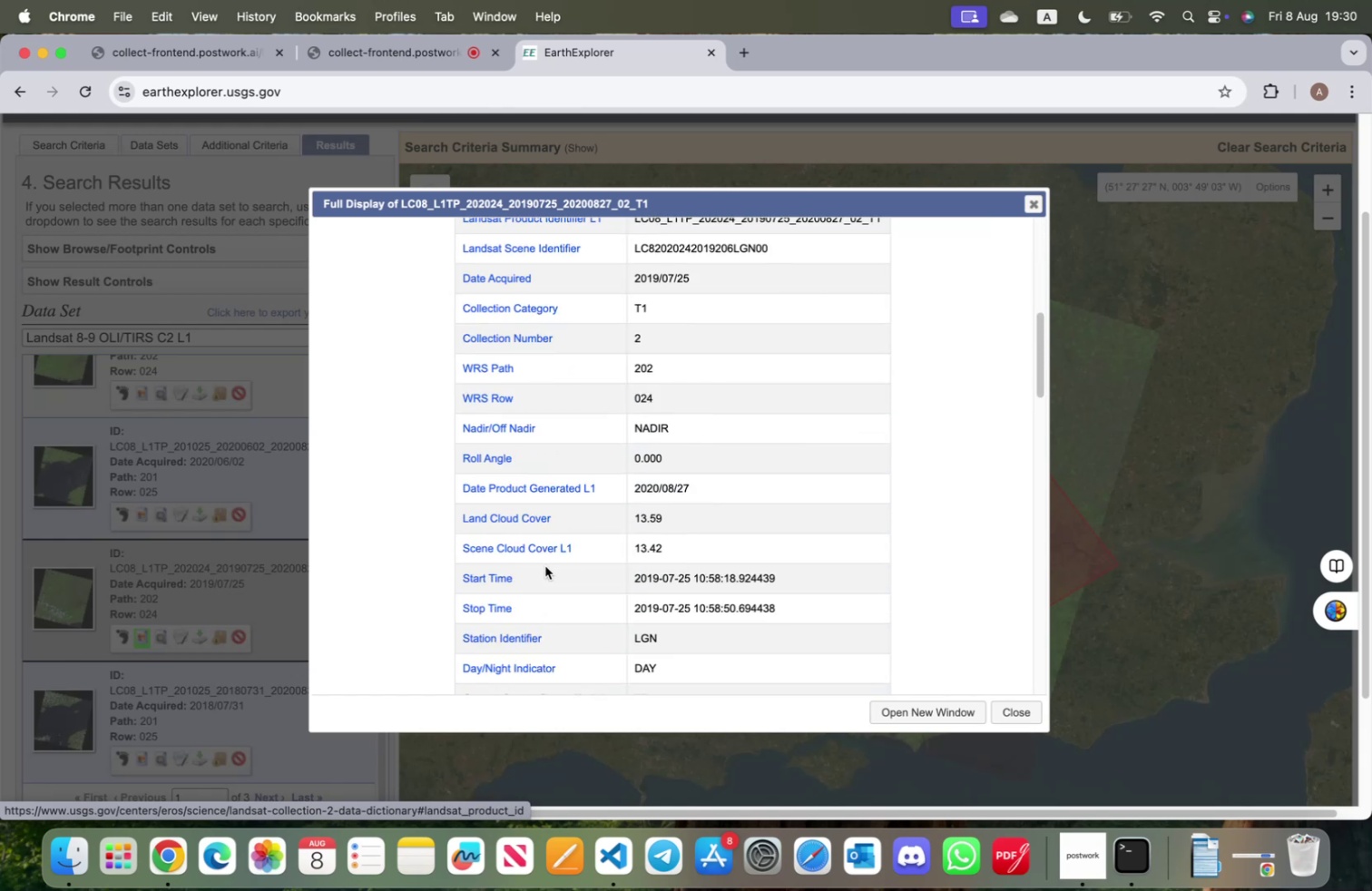 
wait(5.81)
 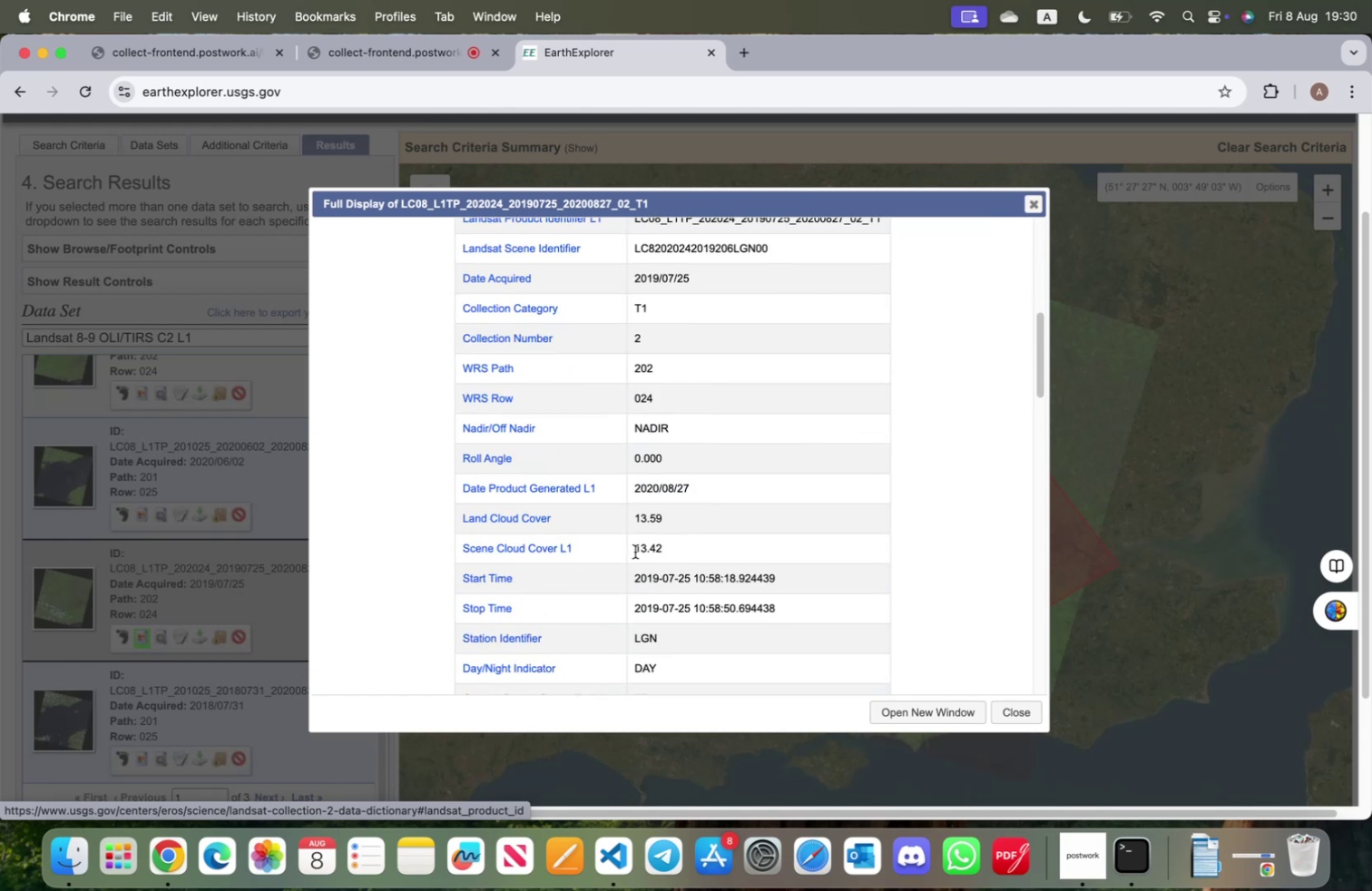 
scroll: coordinate [545, 565], scroll_direction: down, amount: 4.0
 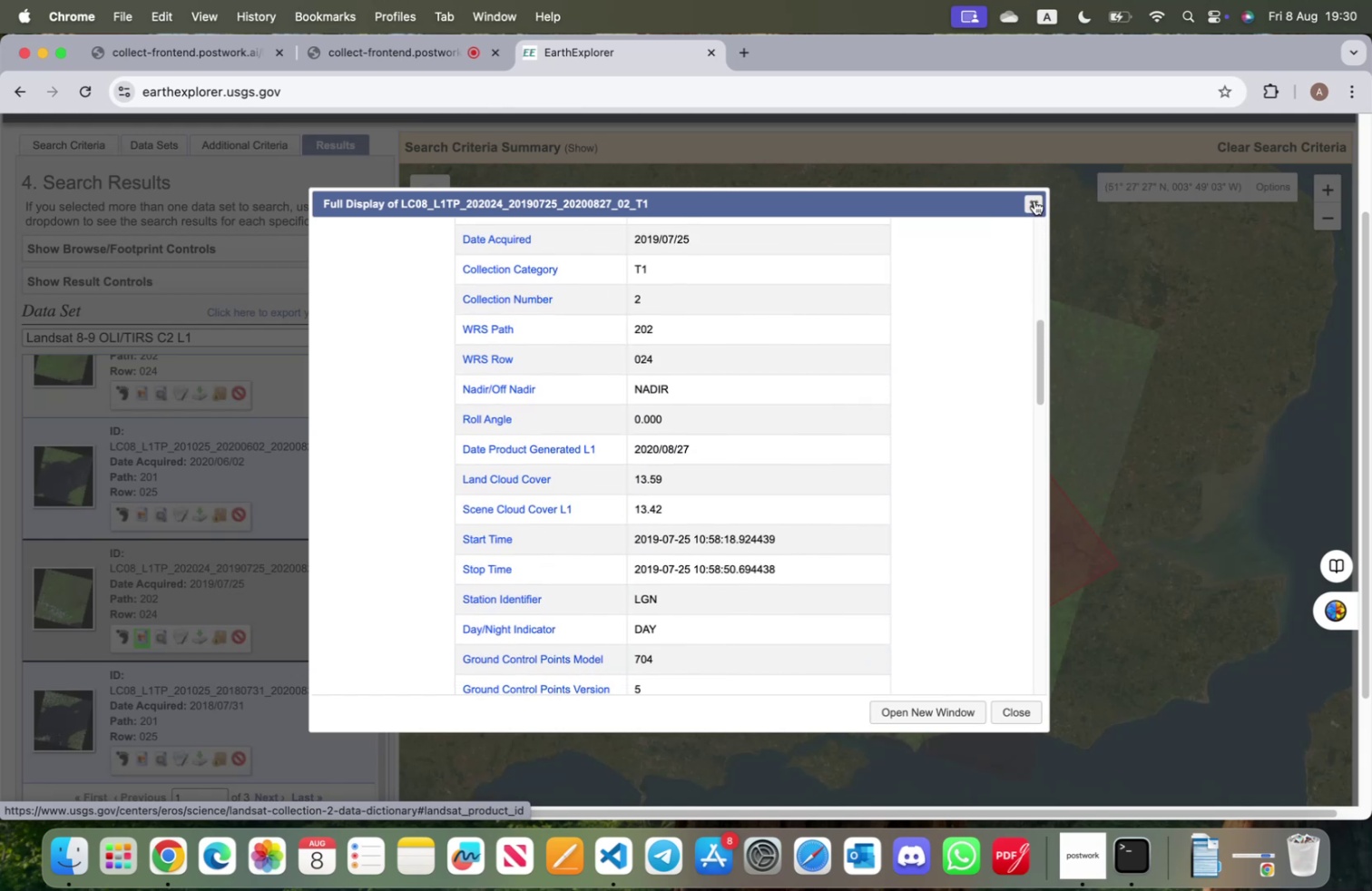 
left_click([1031, 201])
 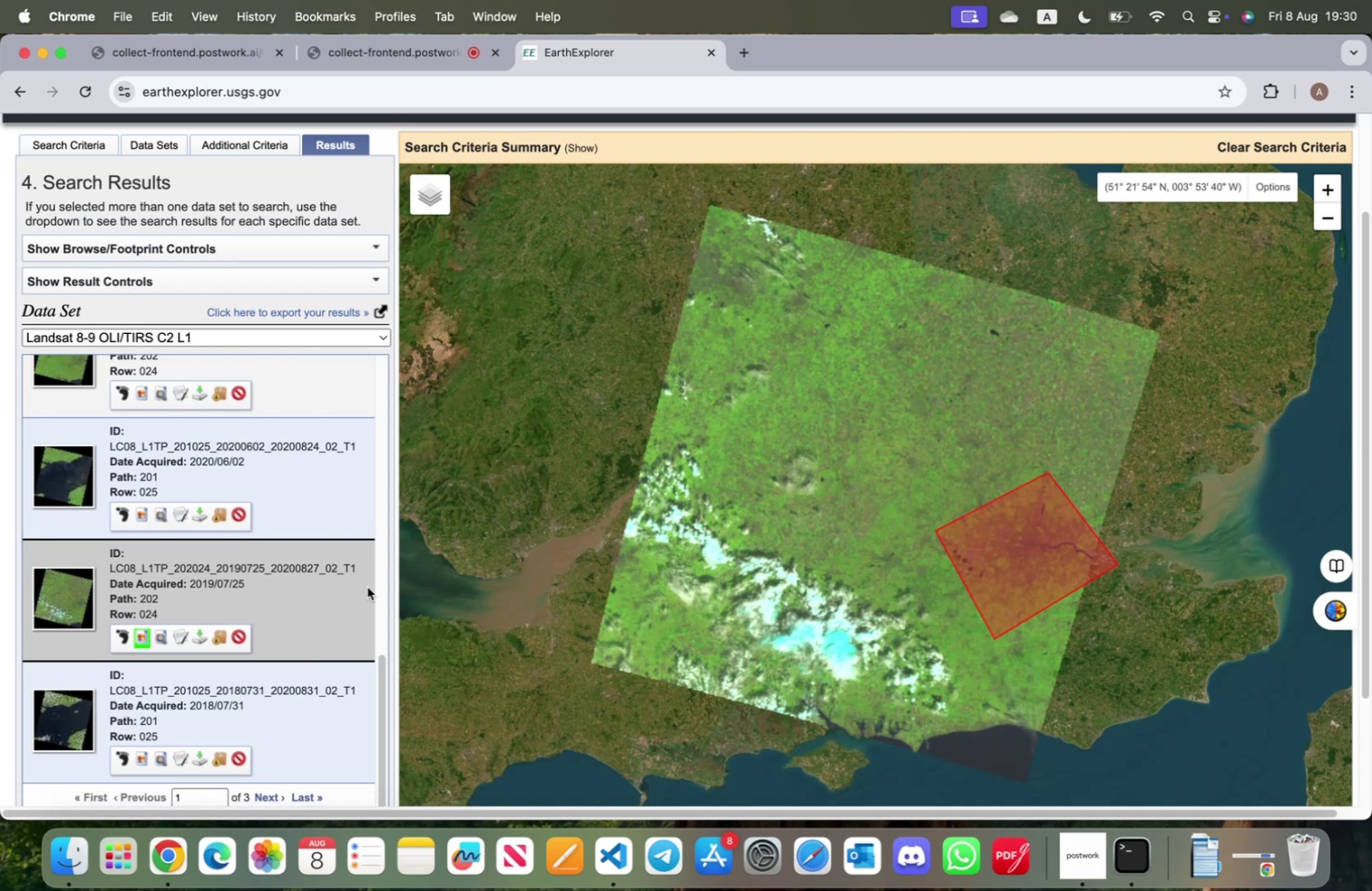 
scroll: coordinate [305, 612], scroll_direction: up, amount: 53.0
 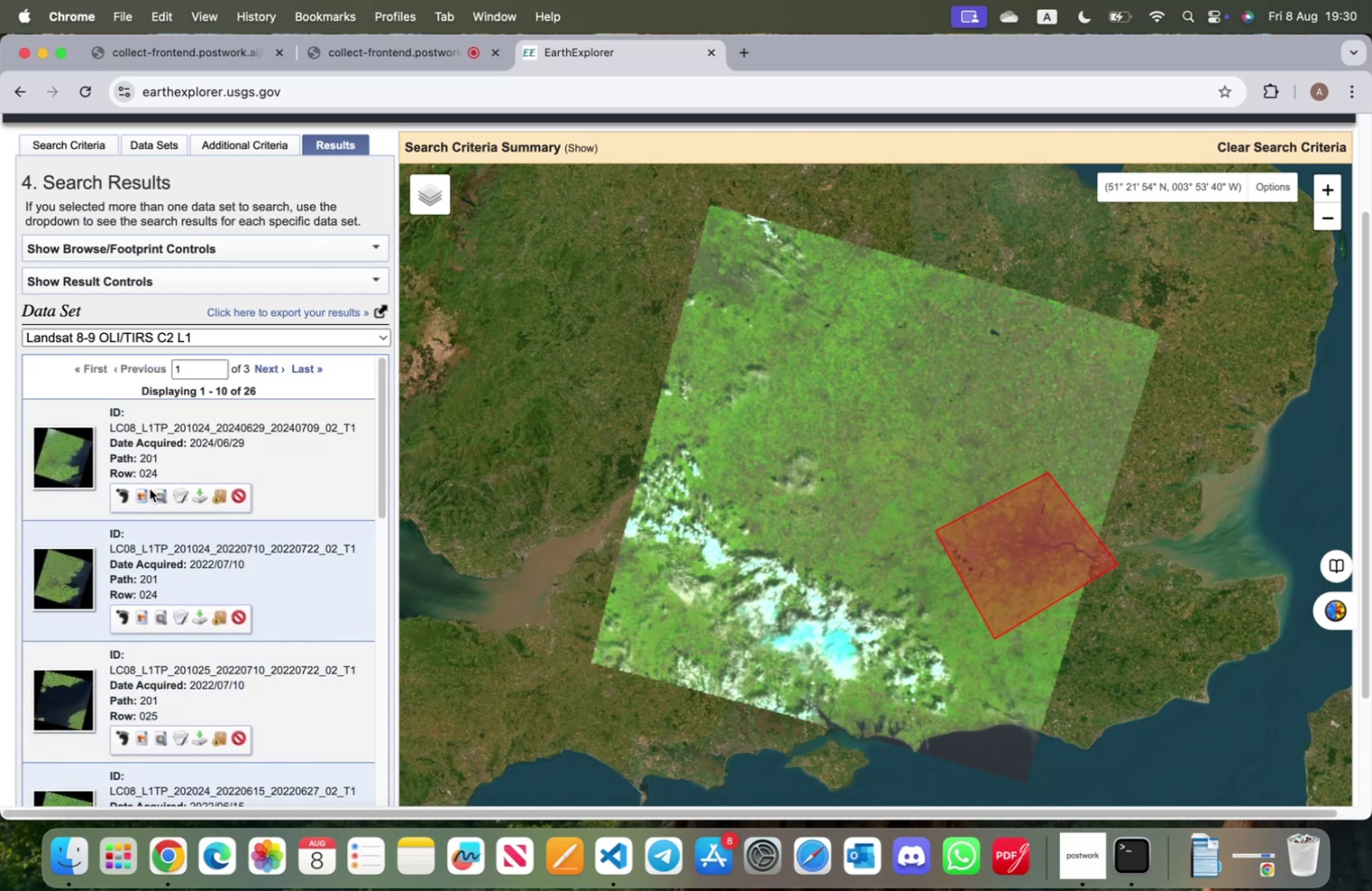 
left_click([143, 494])
 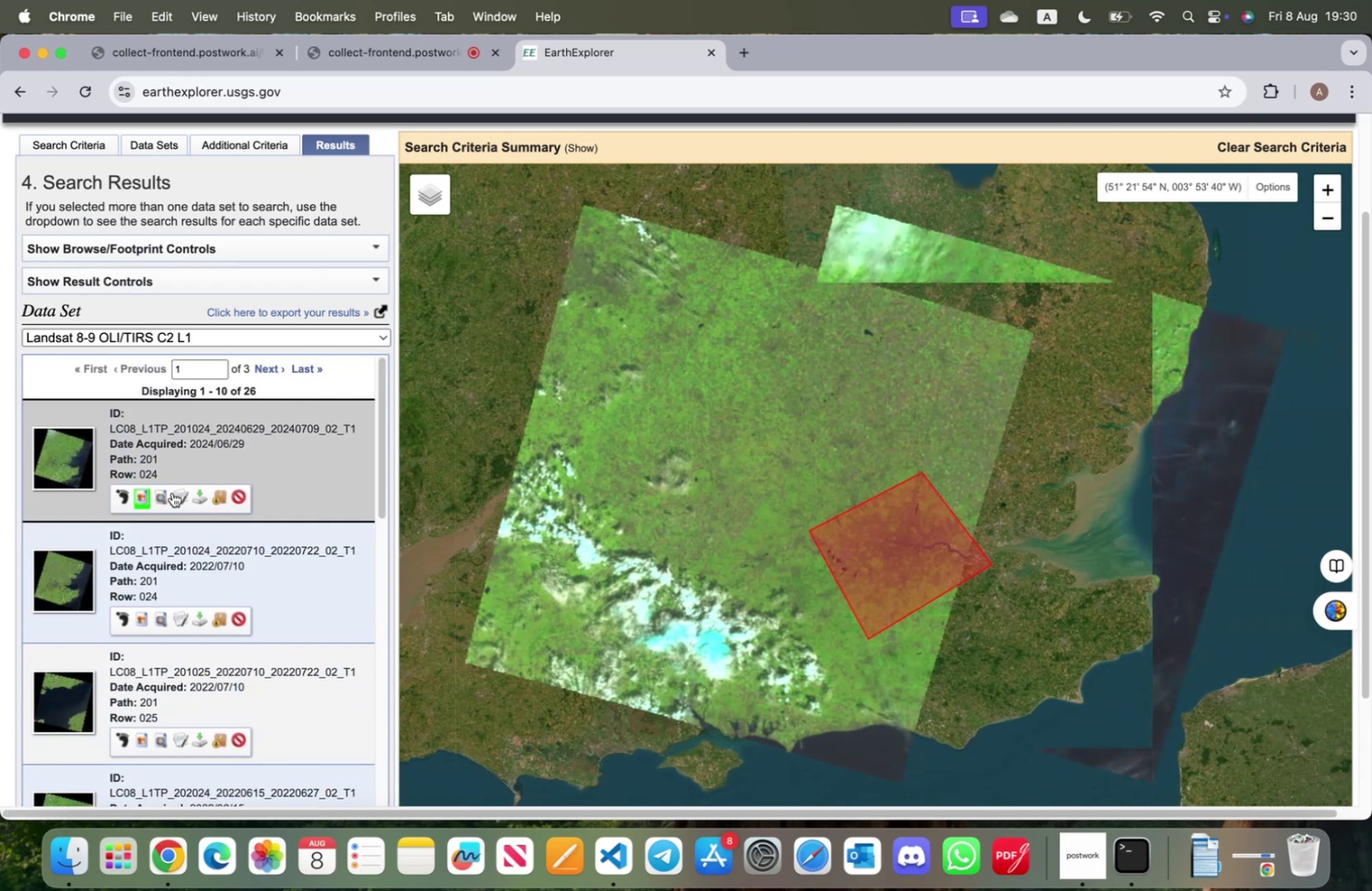 
scroll: coordinate [205, 576], scroll_direction: down, amount: 36.0
 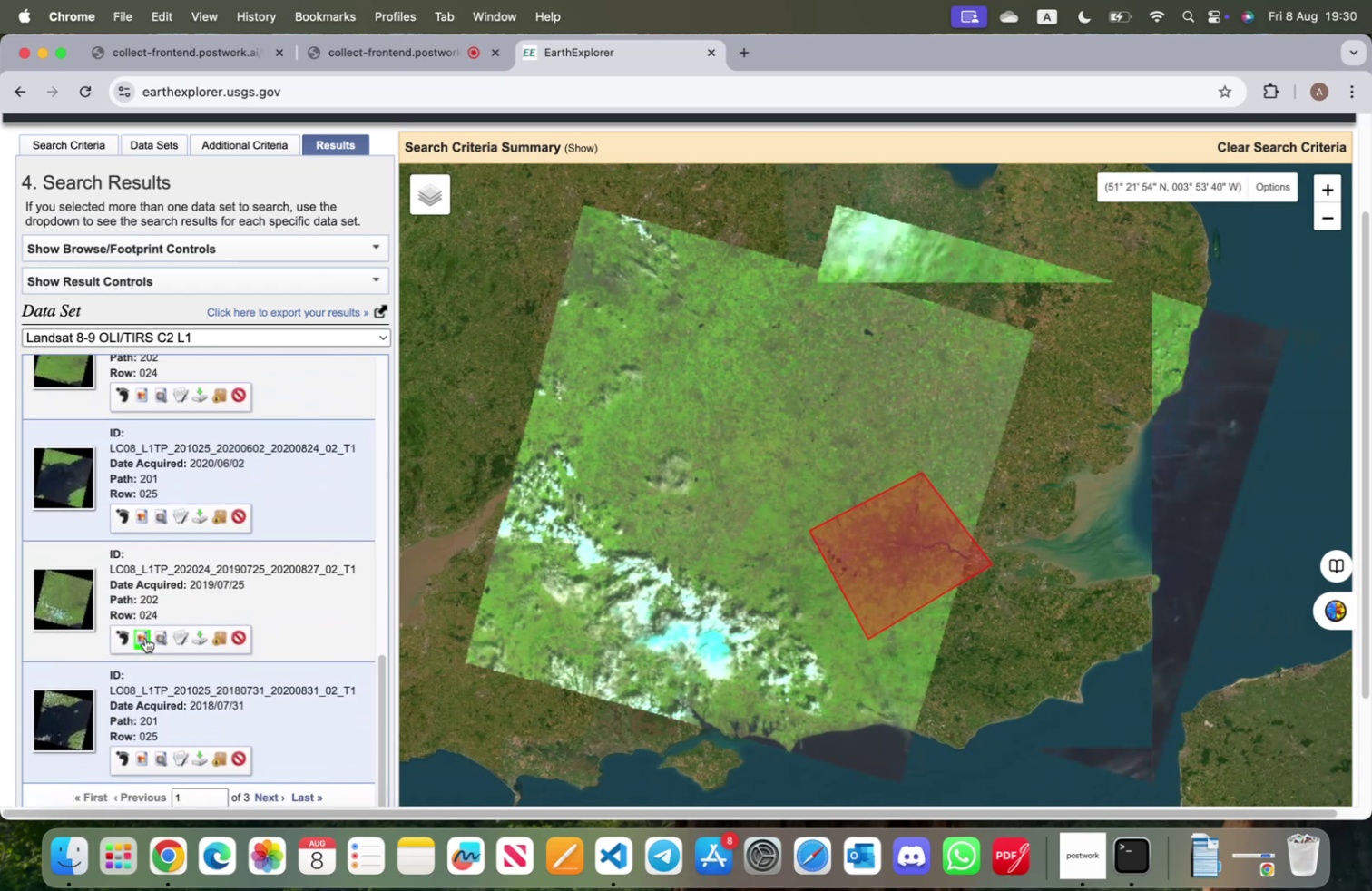 
left_click([143, 637])
 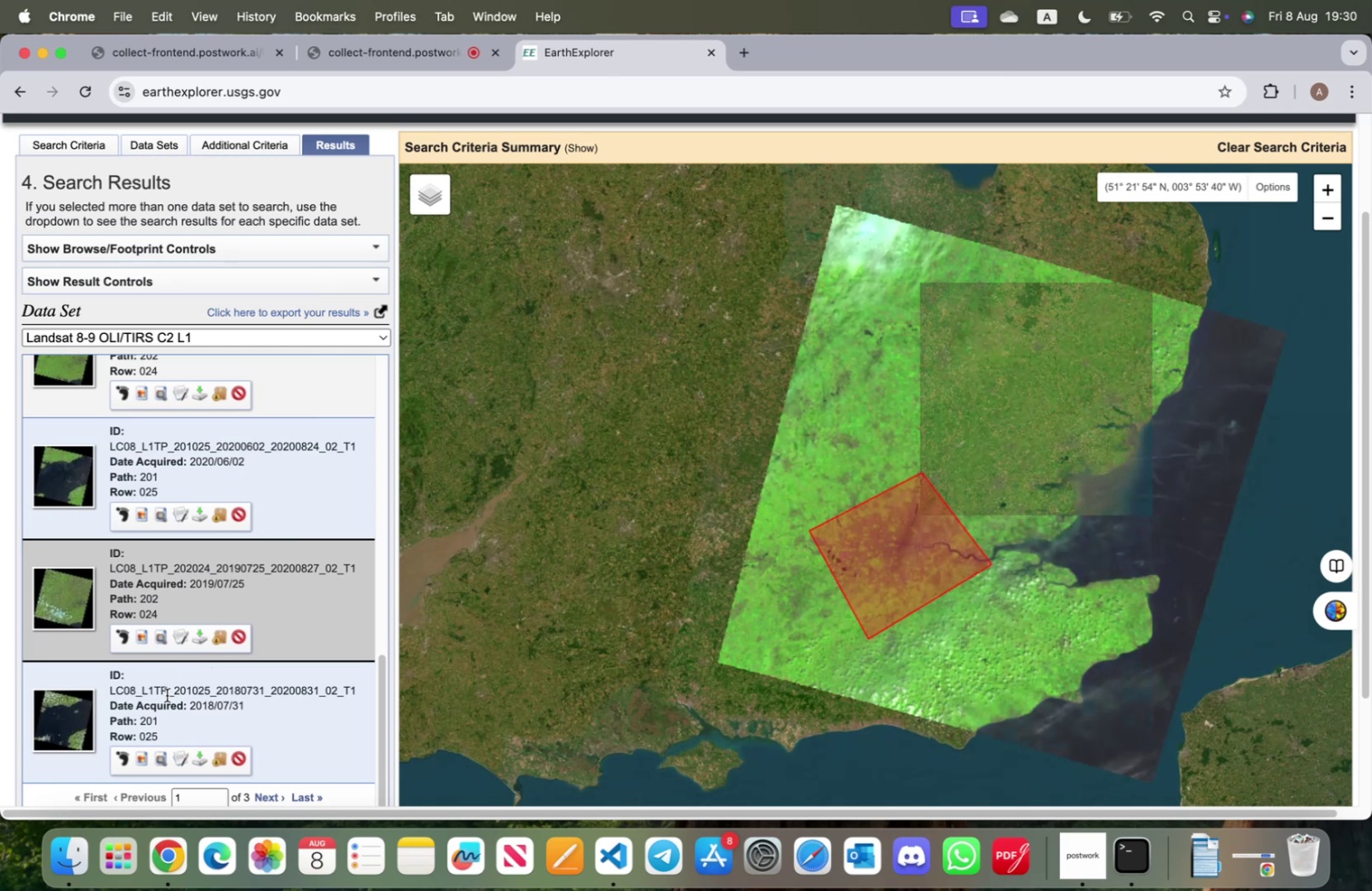 
scroll: coordinate [165, 697], scroll_direction: up, amount: 35.0
 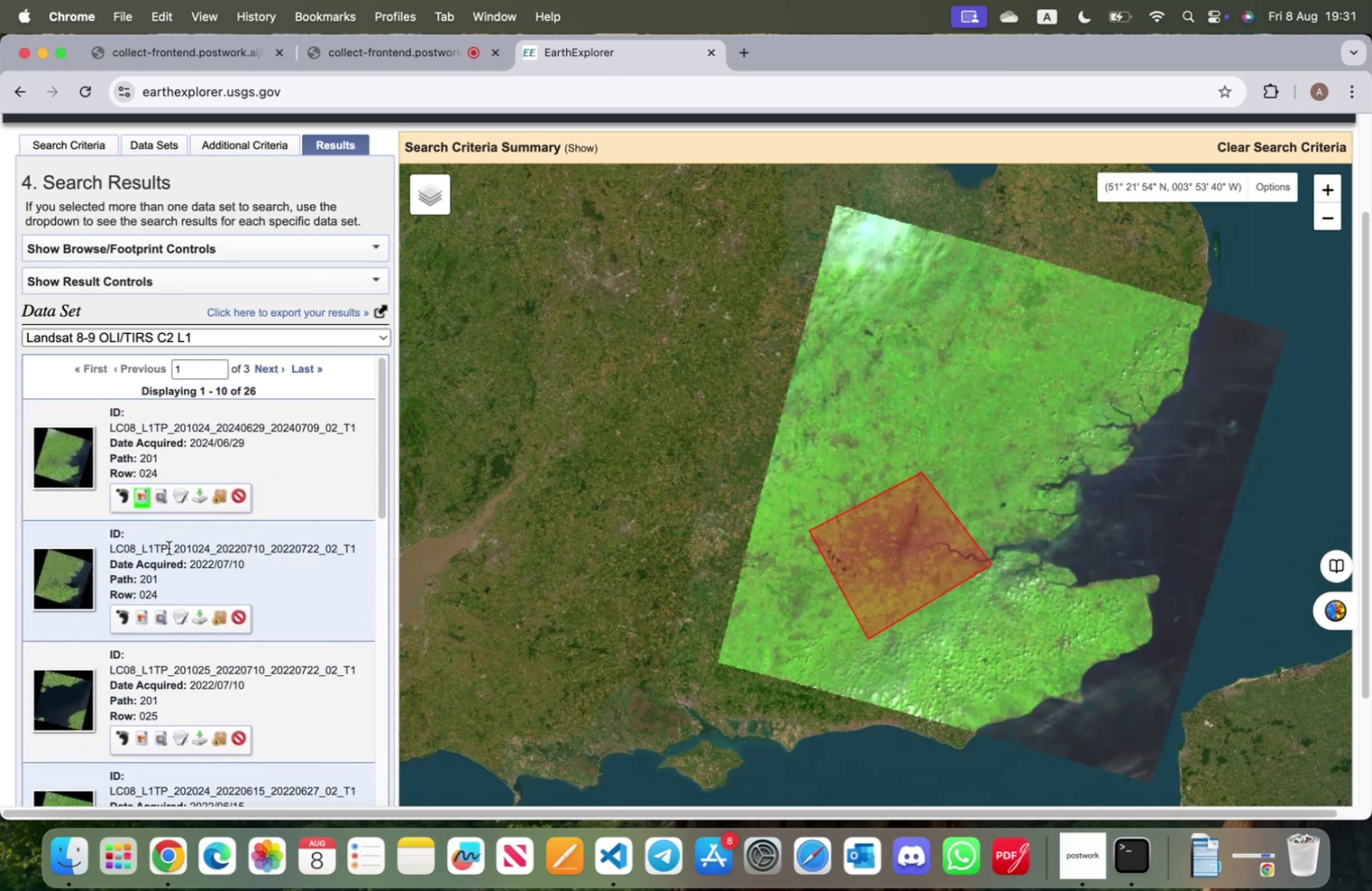 
wait(11.53)
 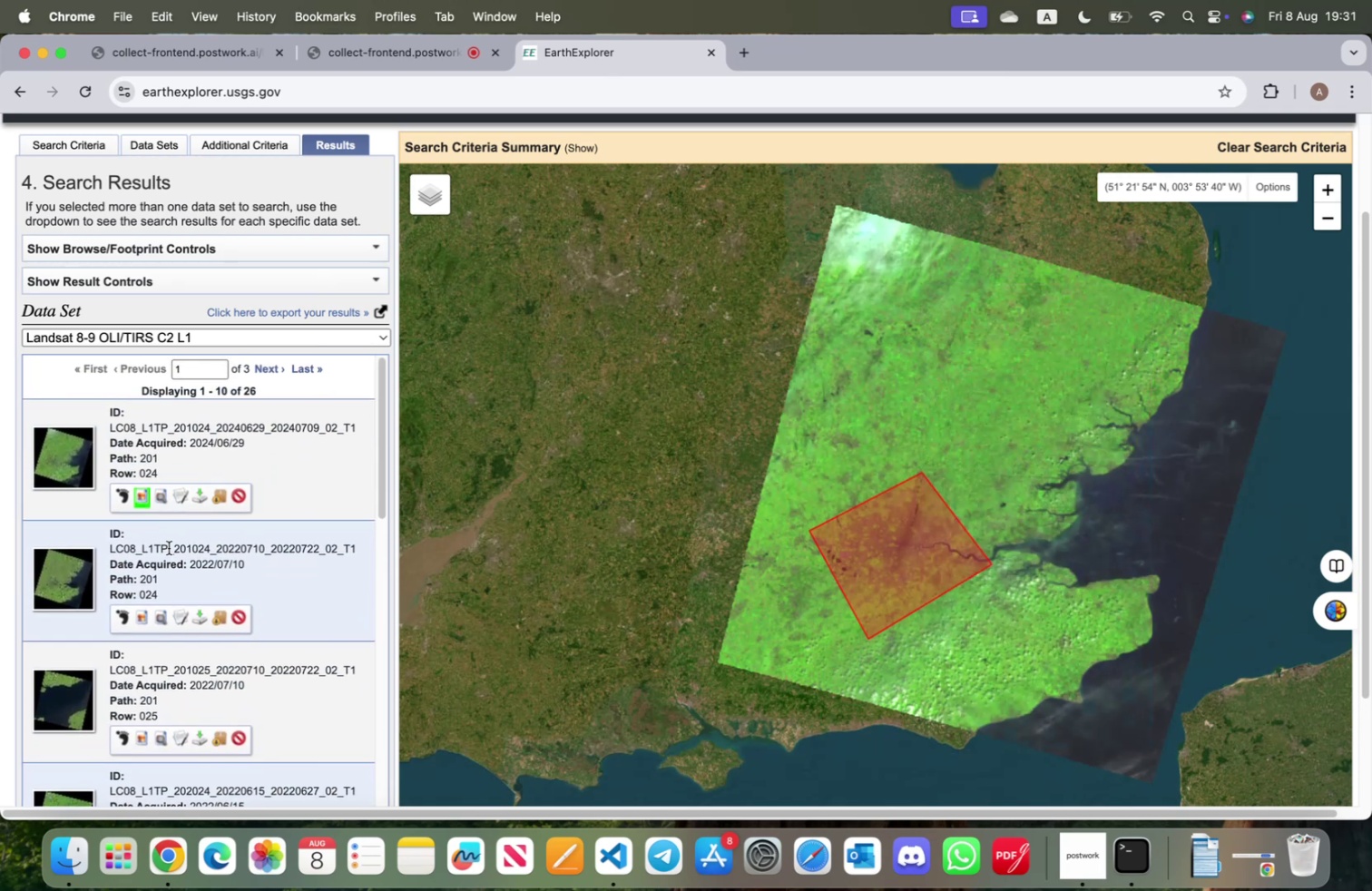 
left_click([140, 494])
 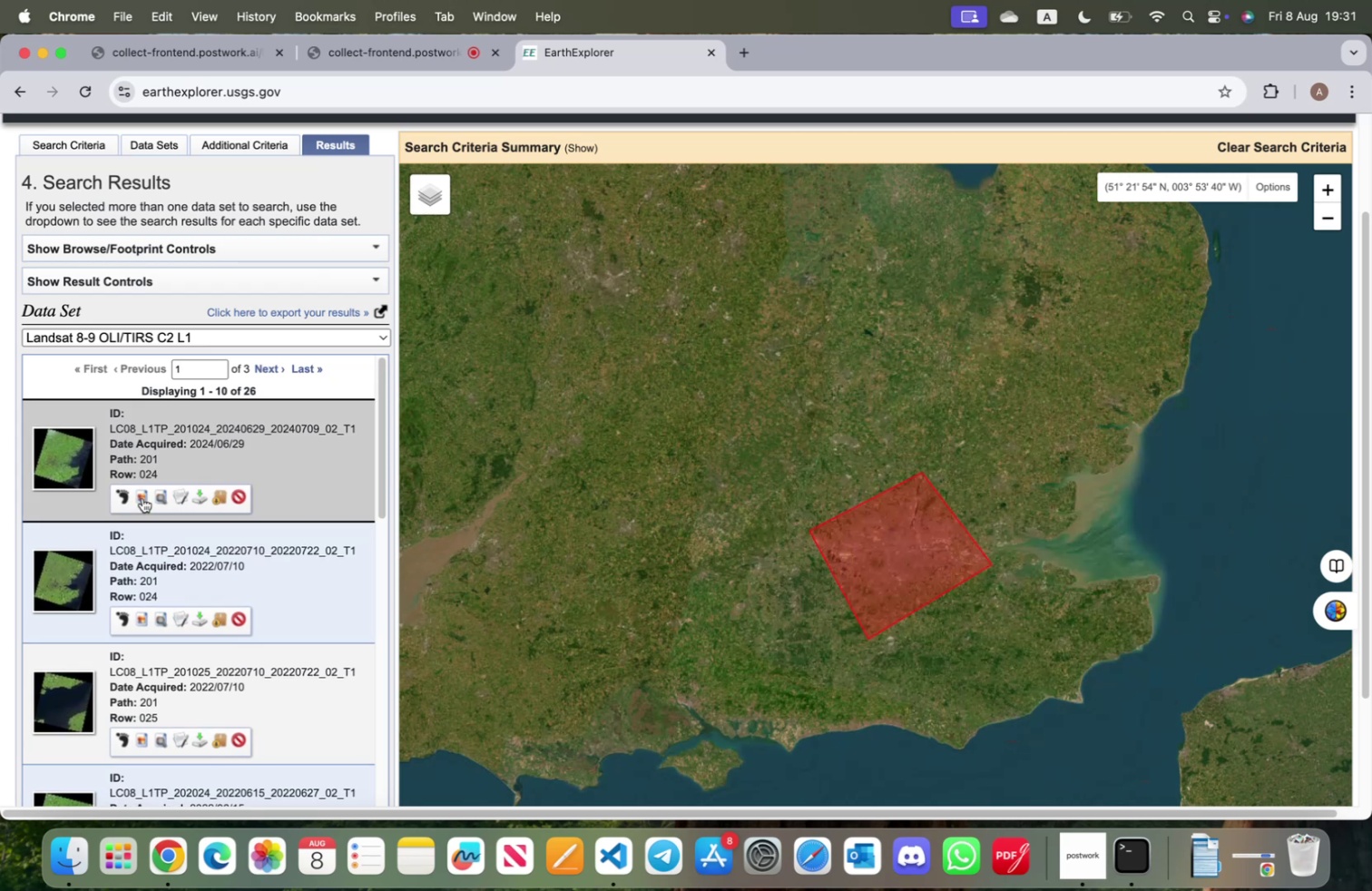 
scroll: coordinate [149, 547], scroll_direction: down, amount: 14.0
 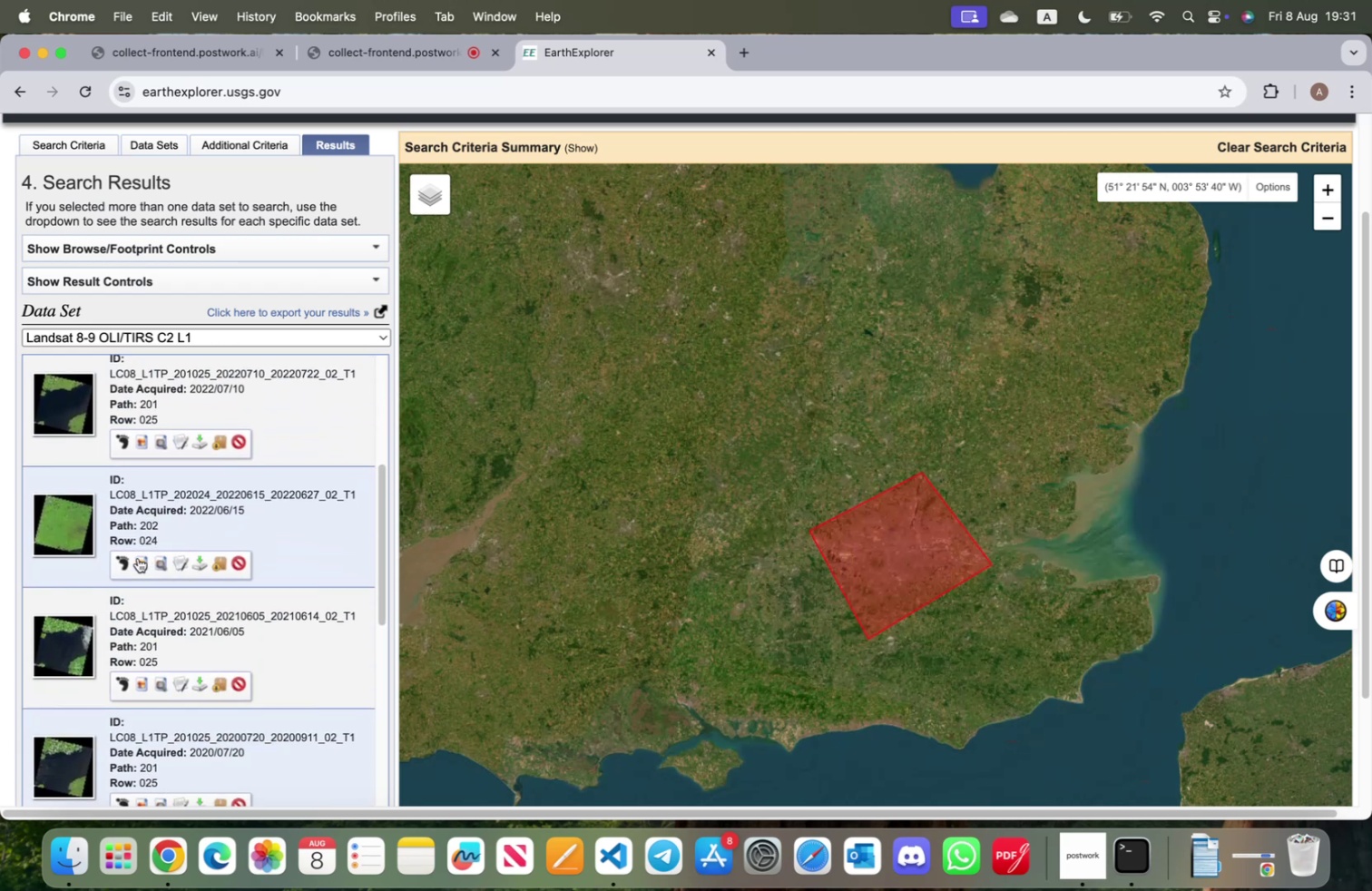 
left_click([137, 557])
 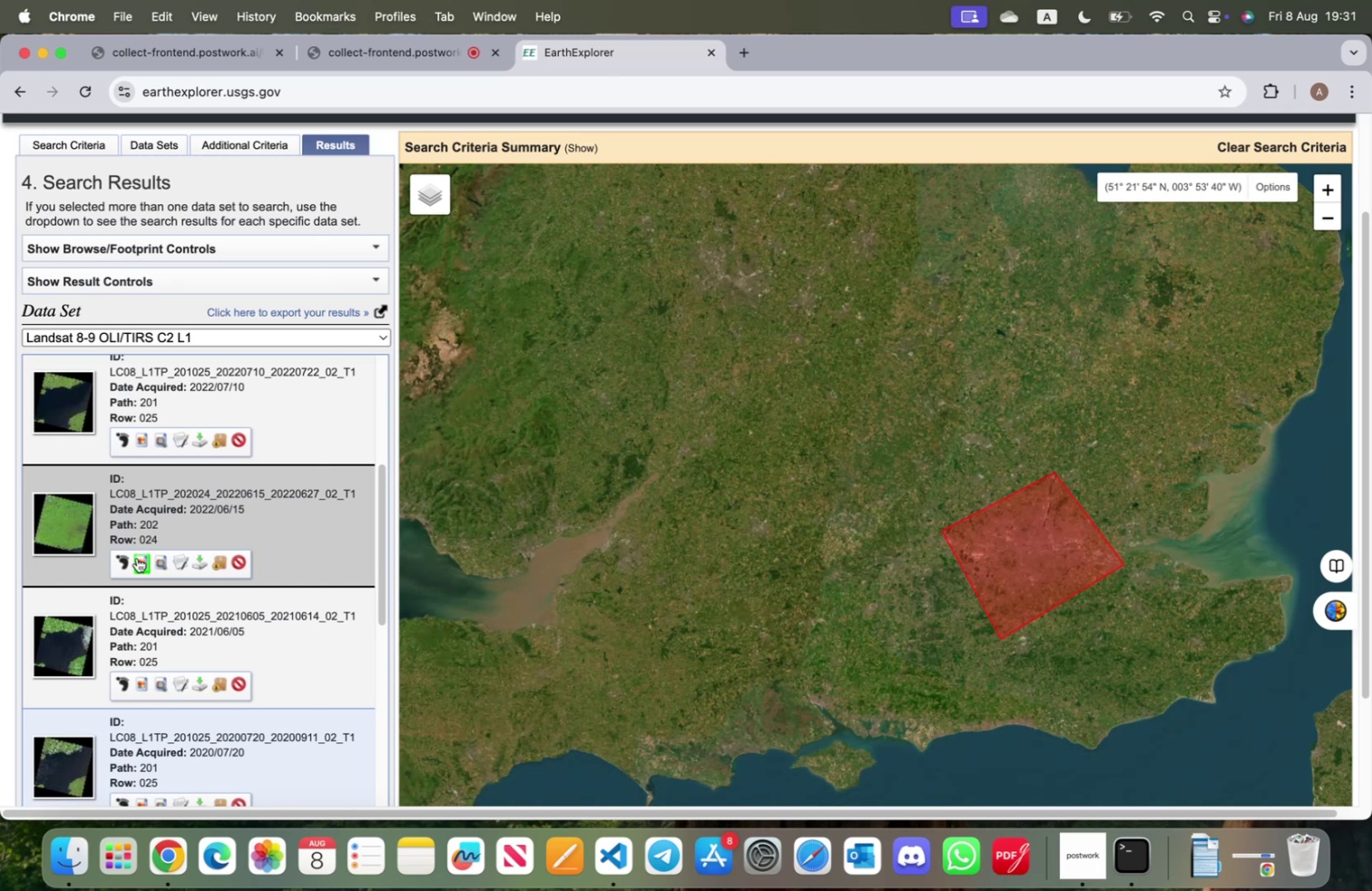 
wait(9.97)
 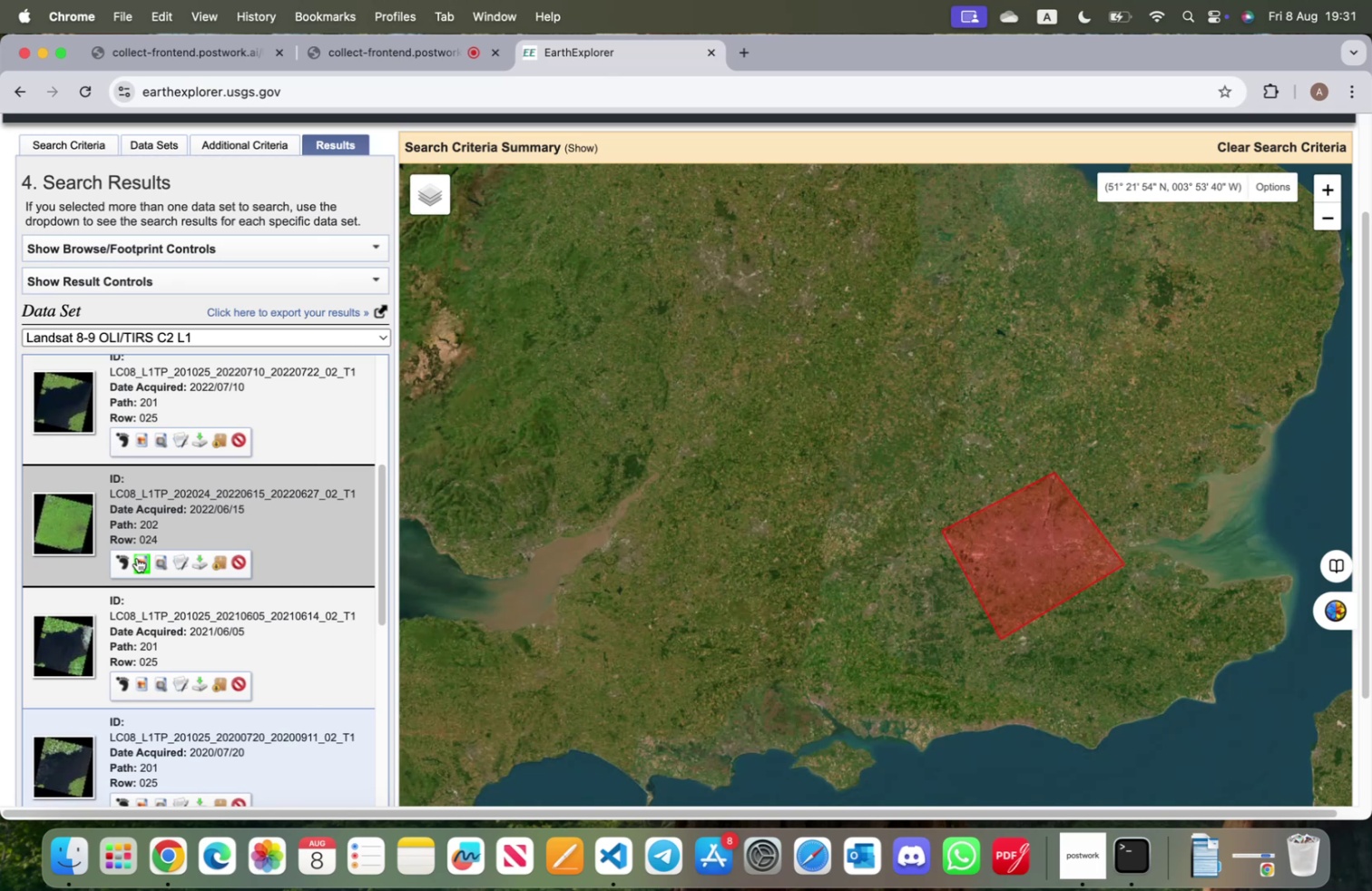 
left_click([137, 557])
 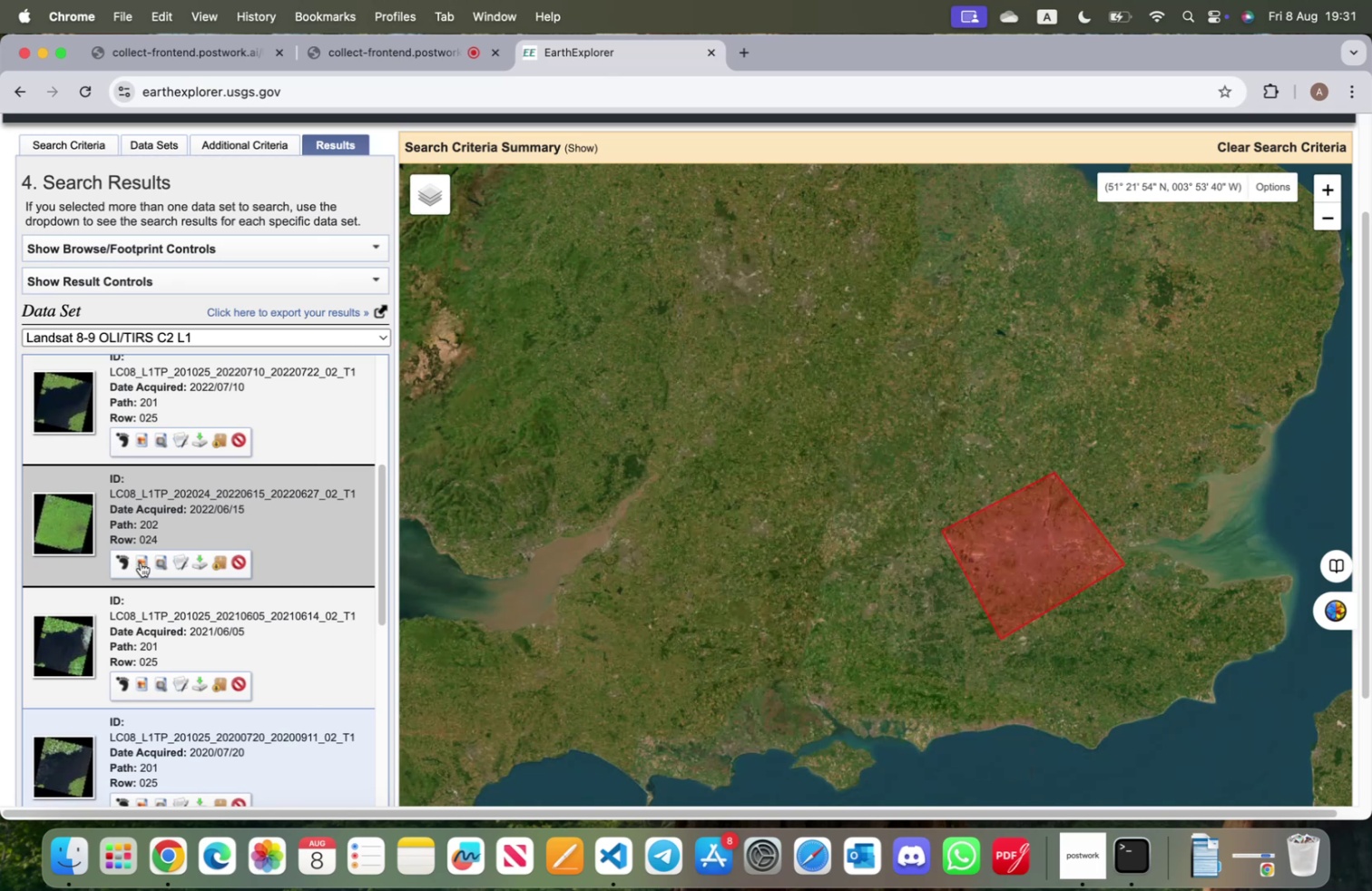 
scroll: coordinate [144, 574], scroll_direction: down, amount: 6.0
 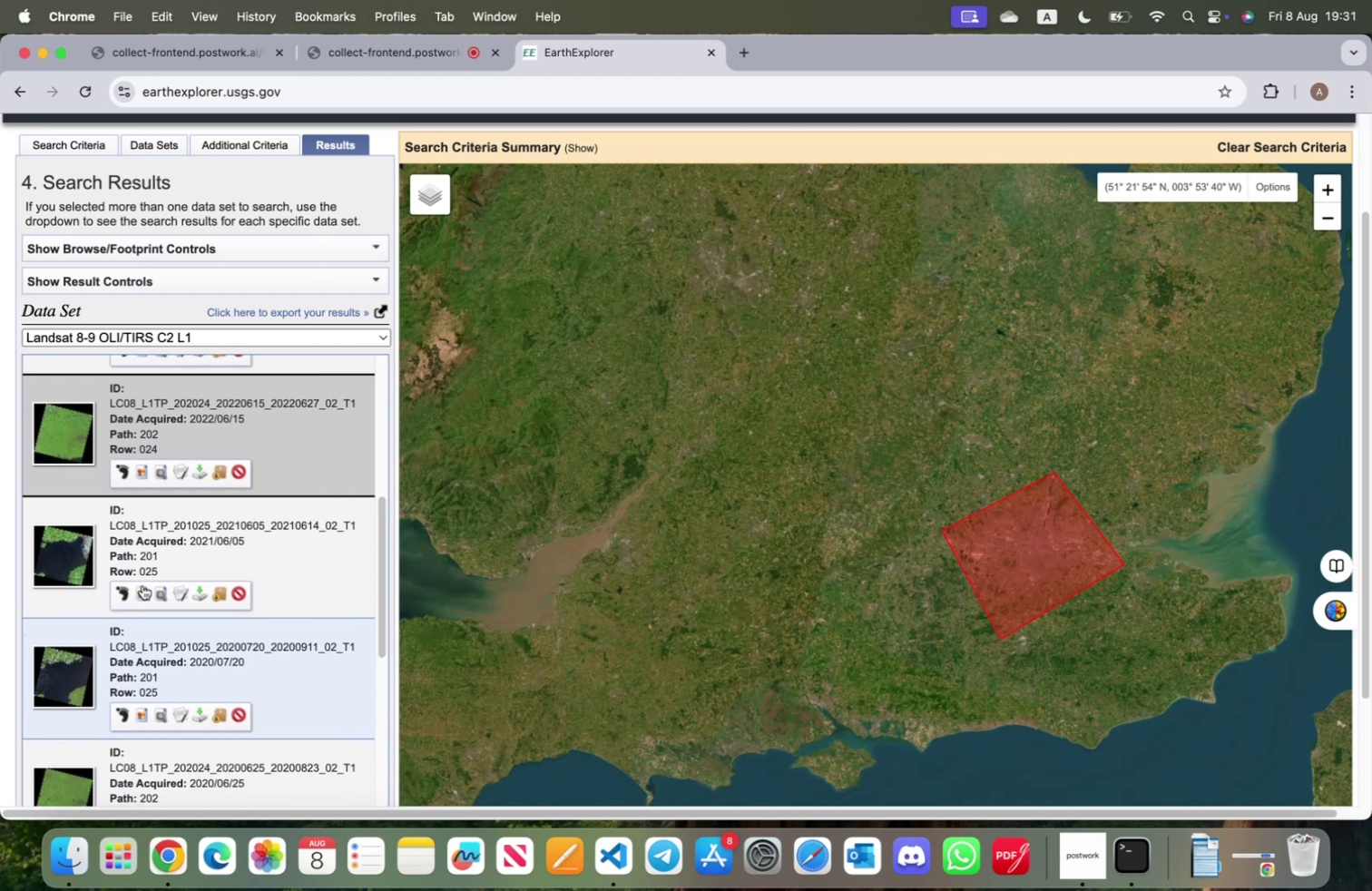 
left_click([142, 592])
 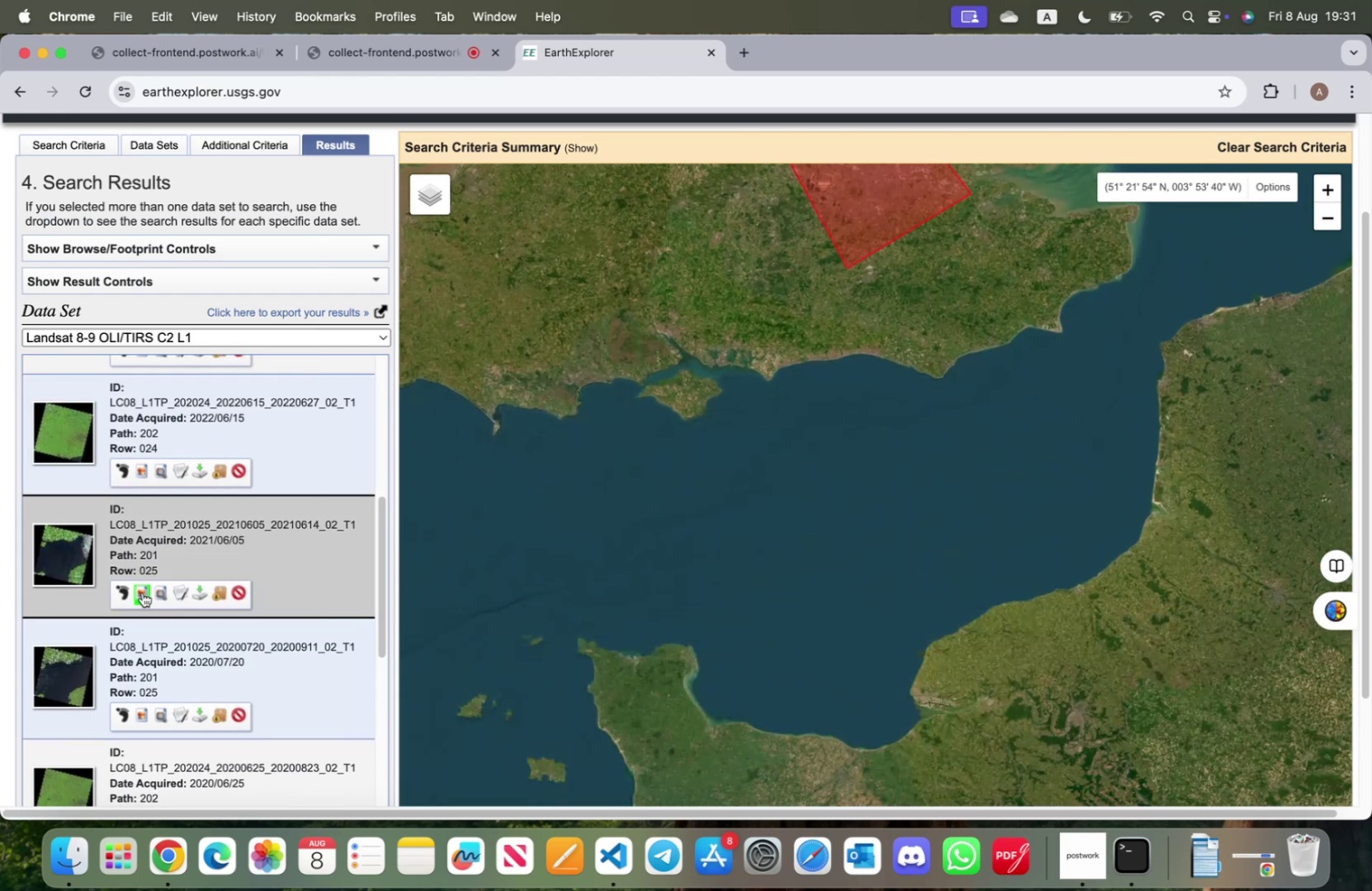 
wait(5.12)
 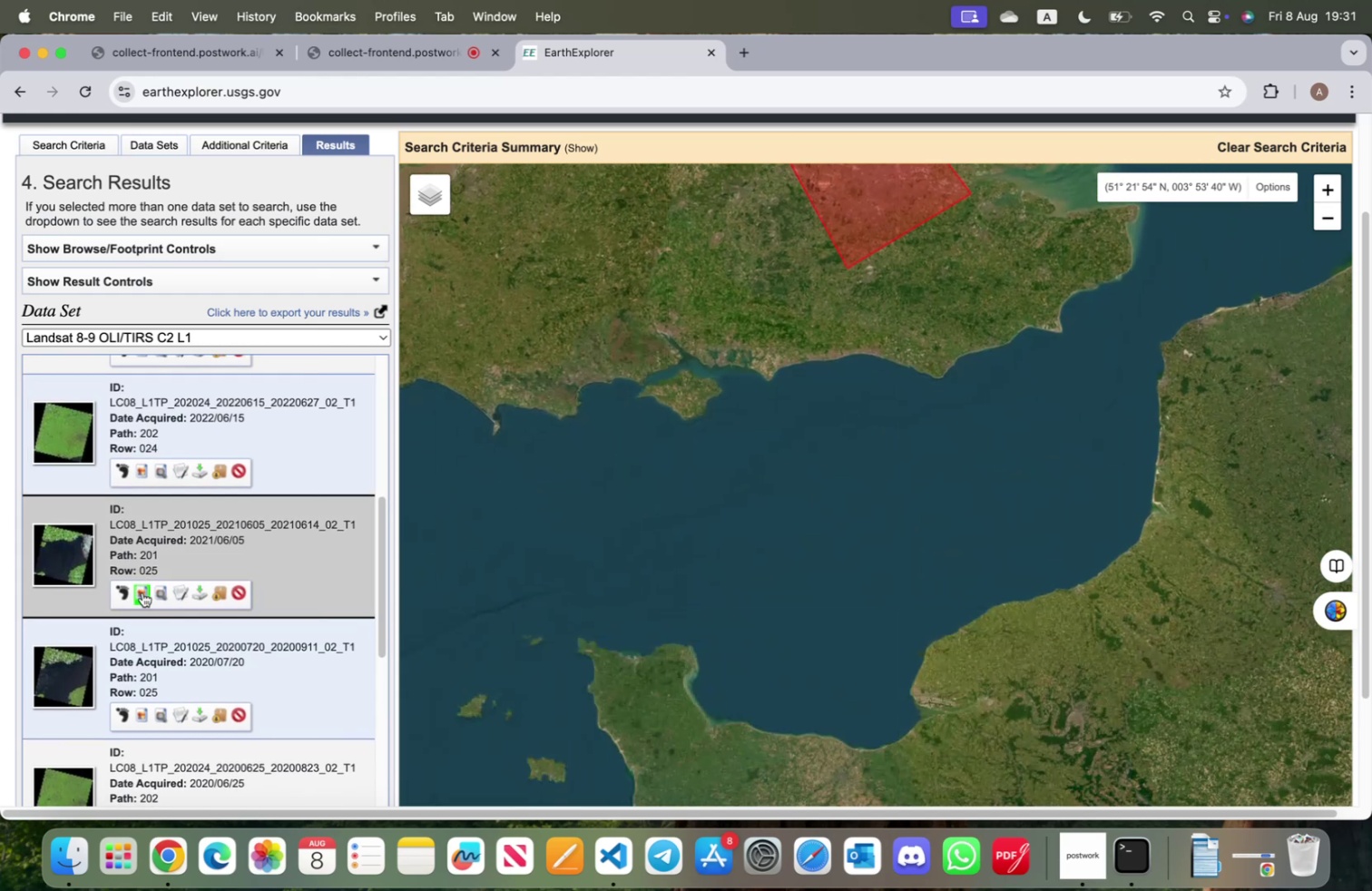 
left_click([142, 592])
 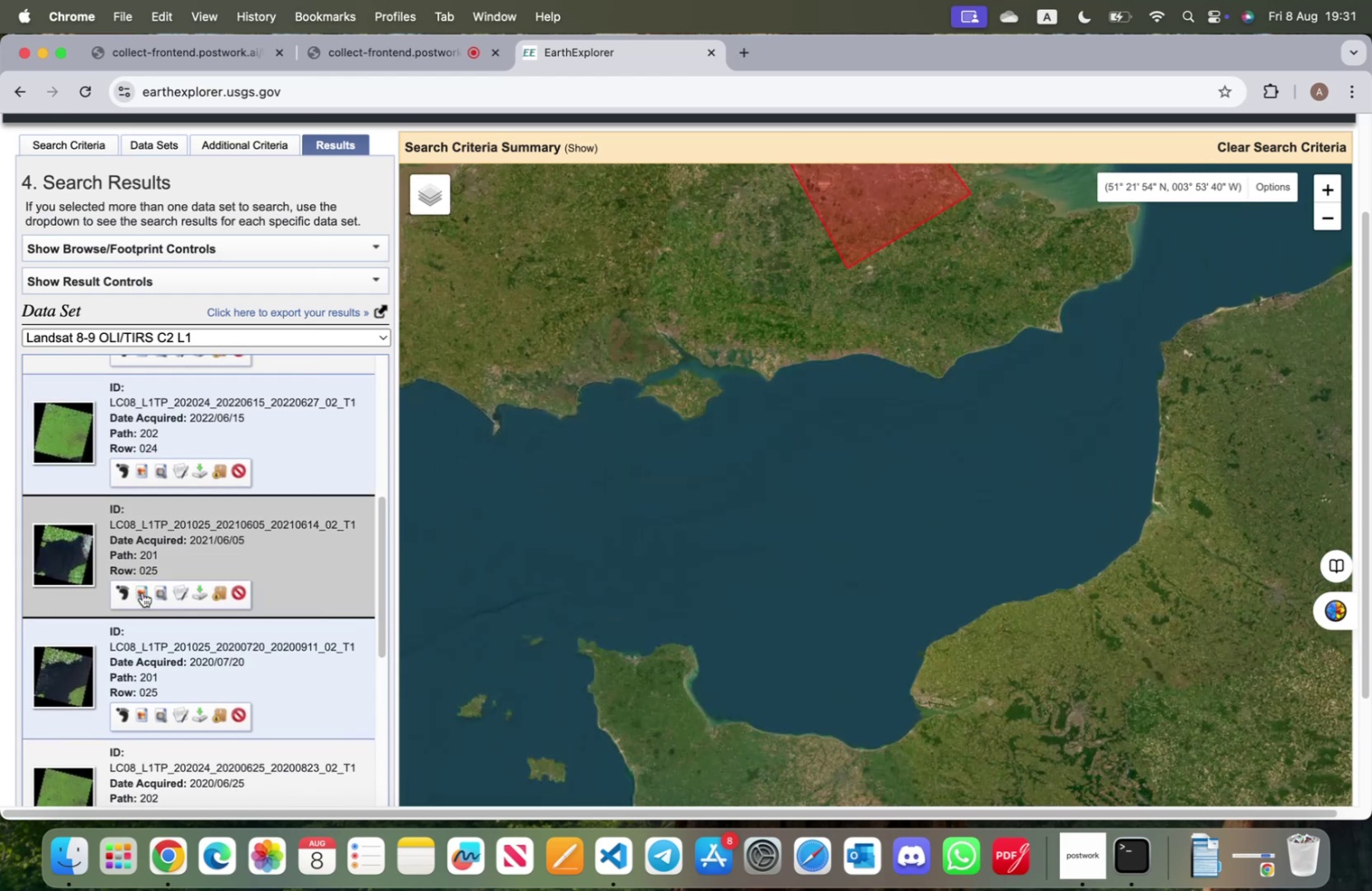 
scroll: coordinate [142, 592], scroll_direction: down, amount: 13.0
 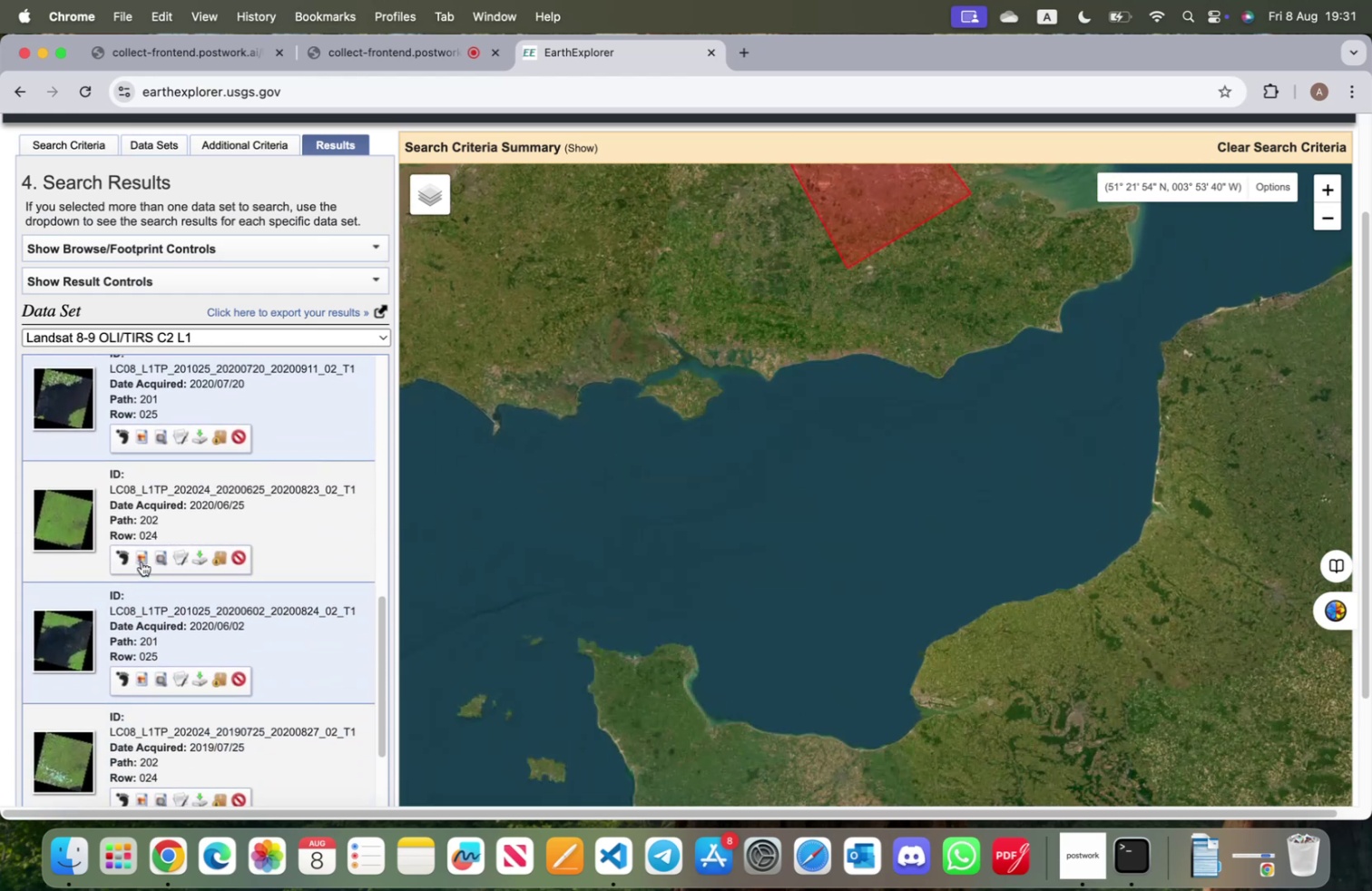 
left_click([137, 558])
 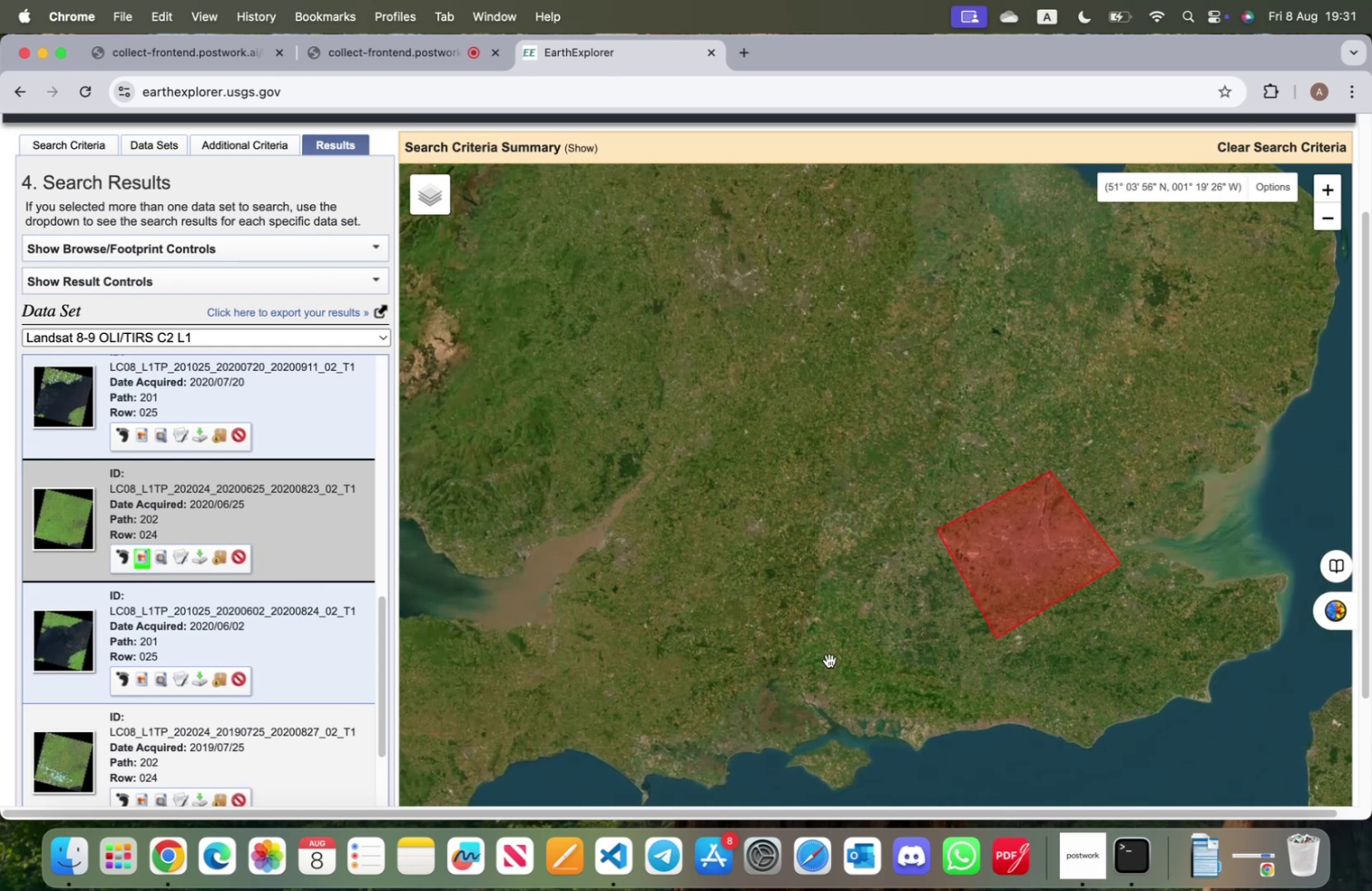 
wait(9.23)
 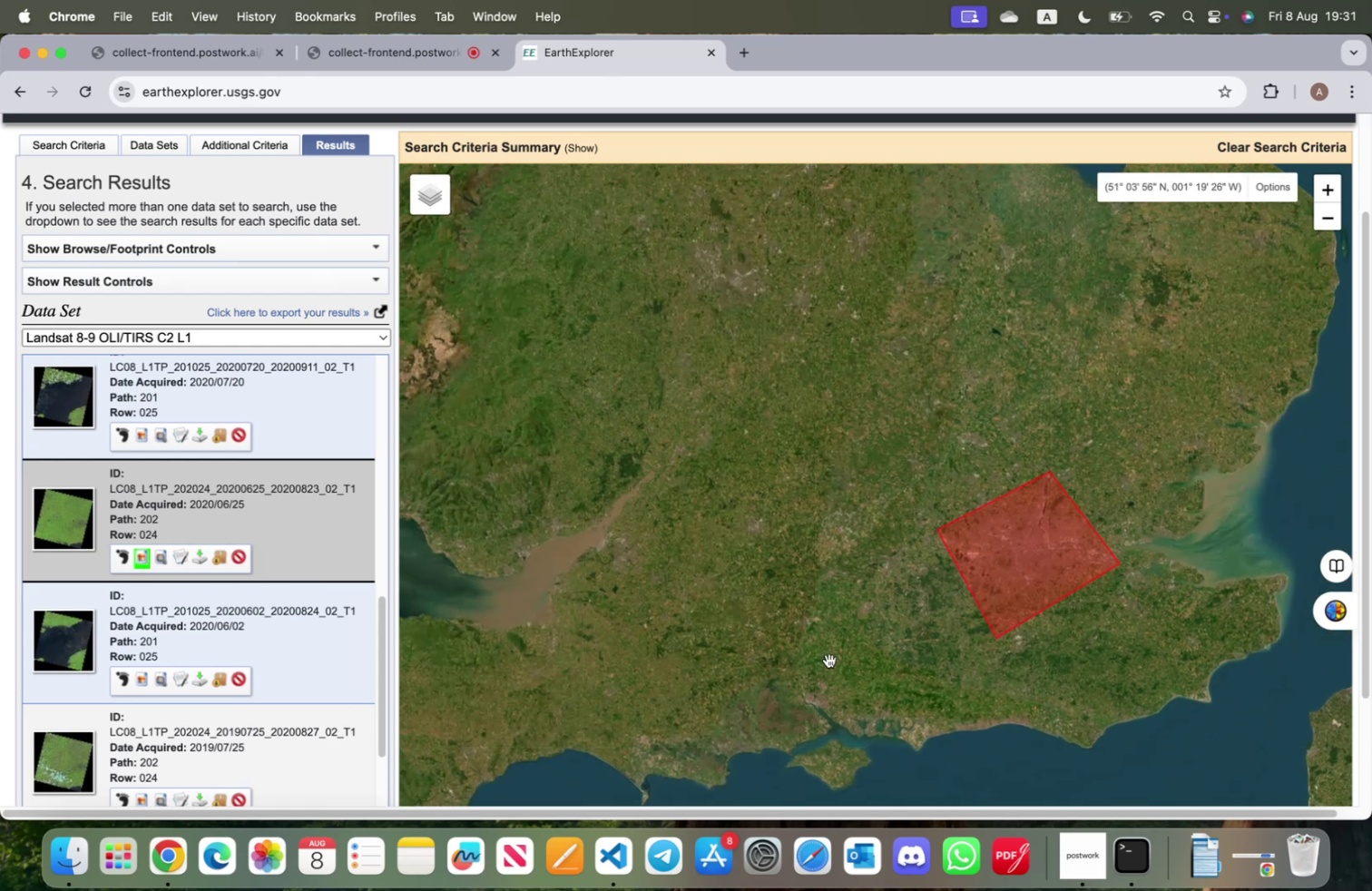 
scroll: coordinate [131, 620], scroll_direction: down, amount: 6.0
 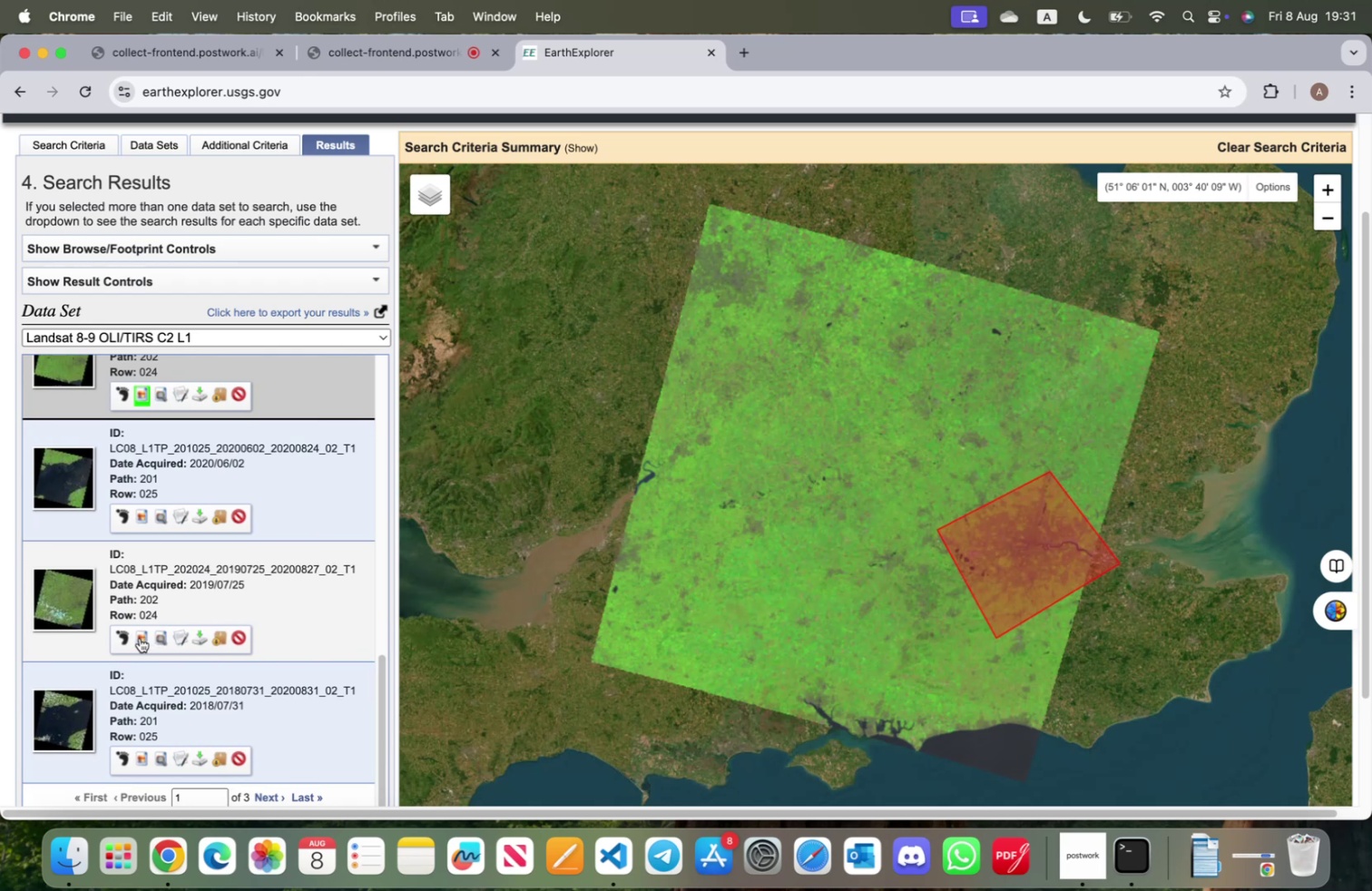 
left_click([140, 637])
 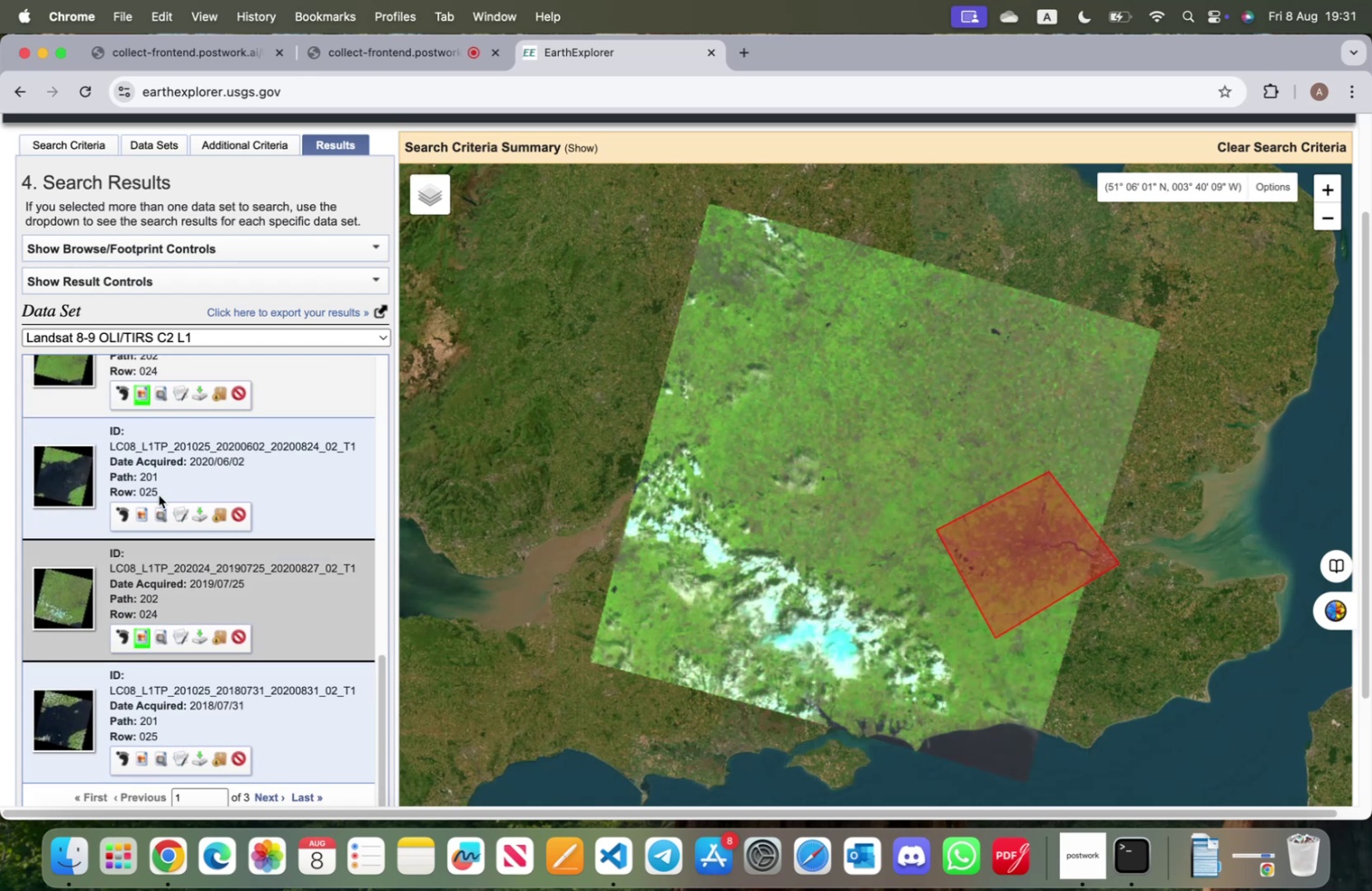 
left_click([137, 387])
 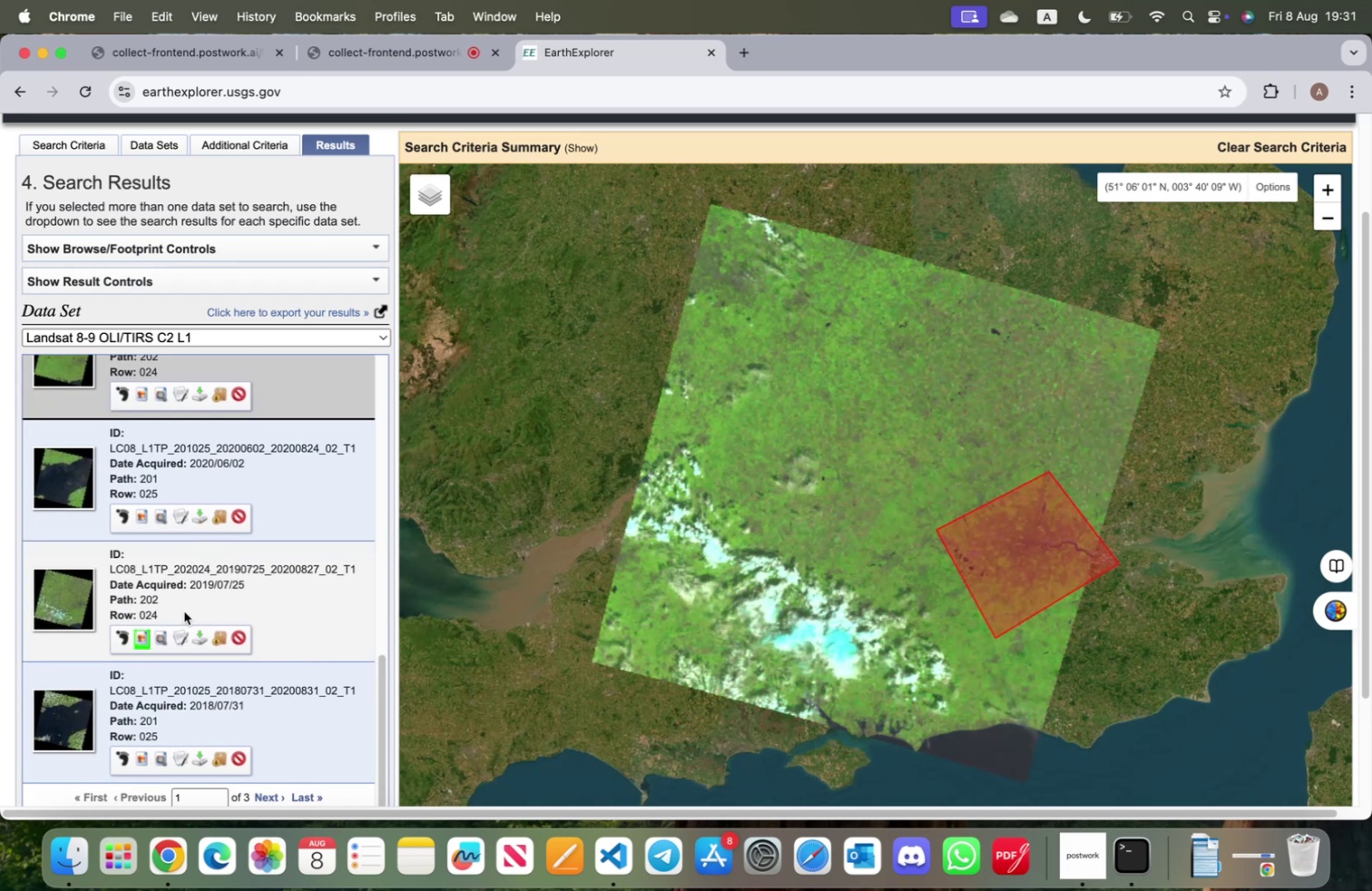 
scroll: coordinate [177, 615], scroll_direction: down, amount: 4.0
 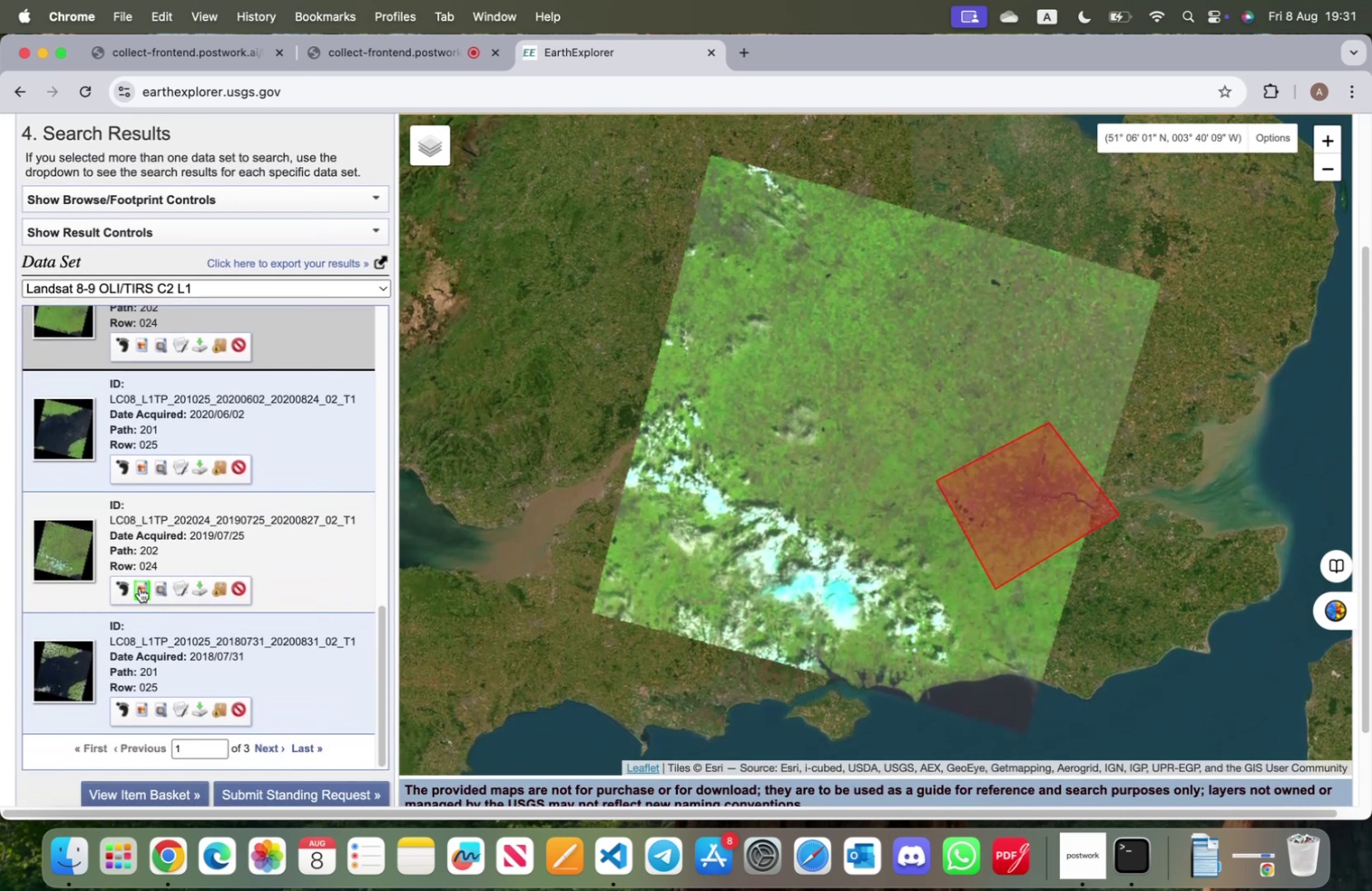 
left_click([140, 587])
 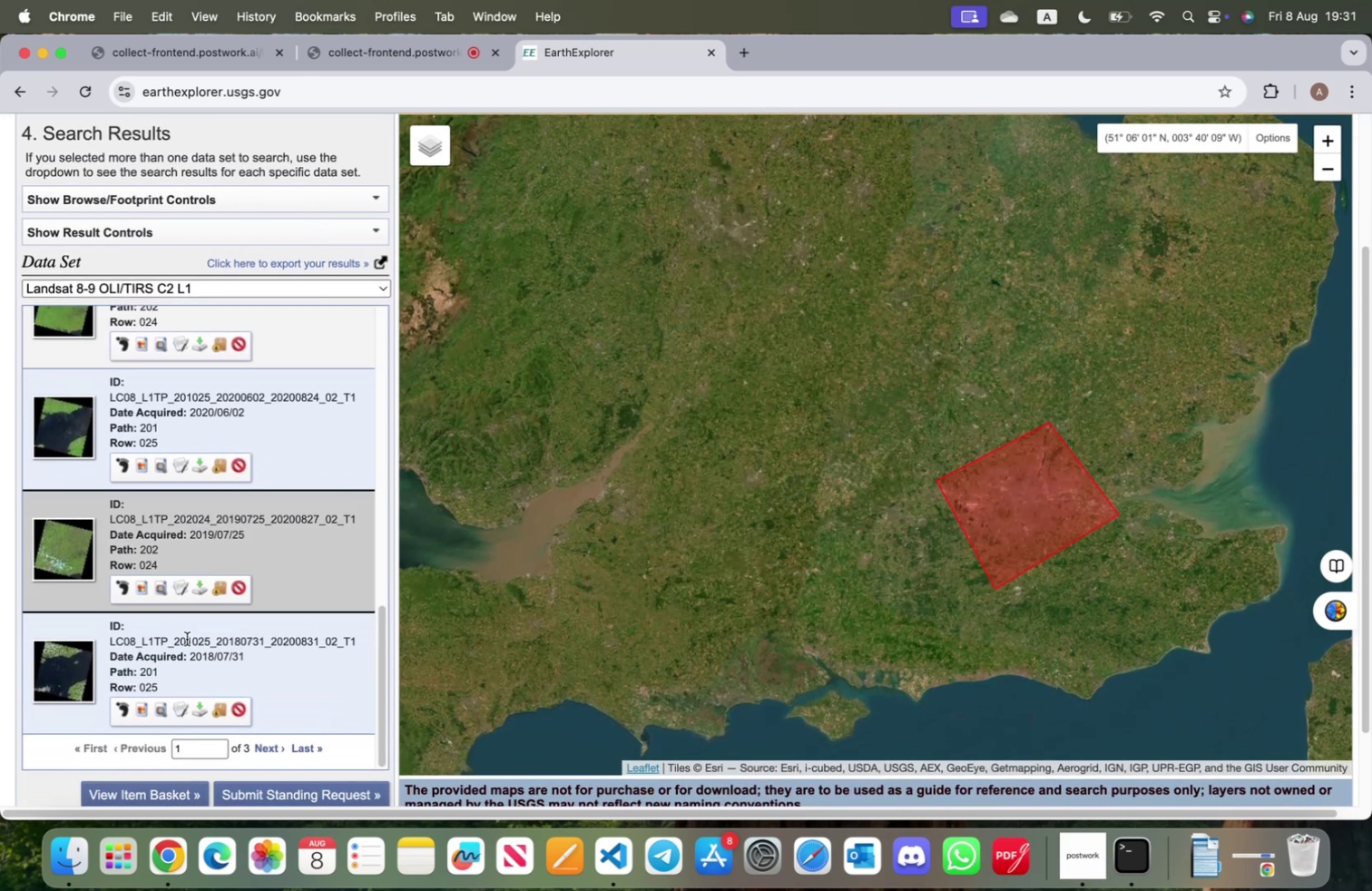 
scroll: coordinate [220, 665], scroll_direction: up, amount: 41.0
 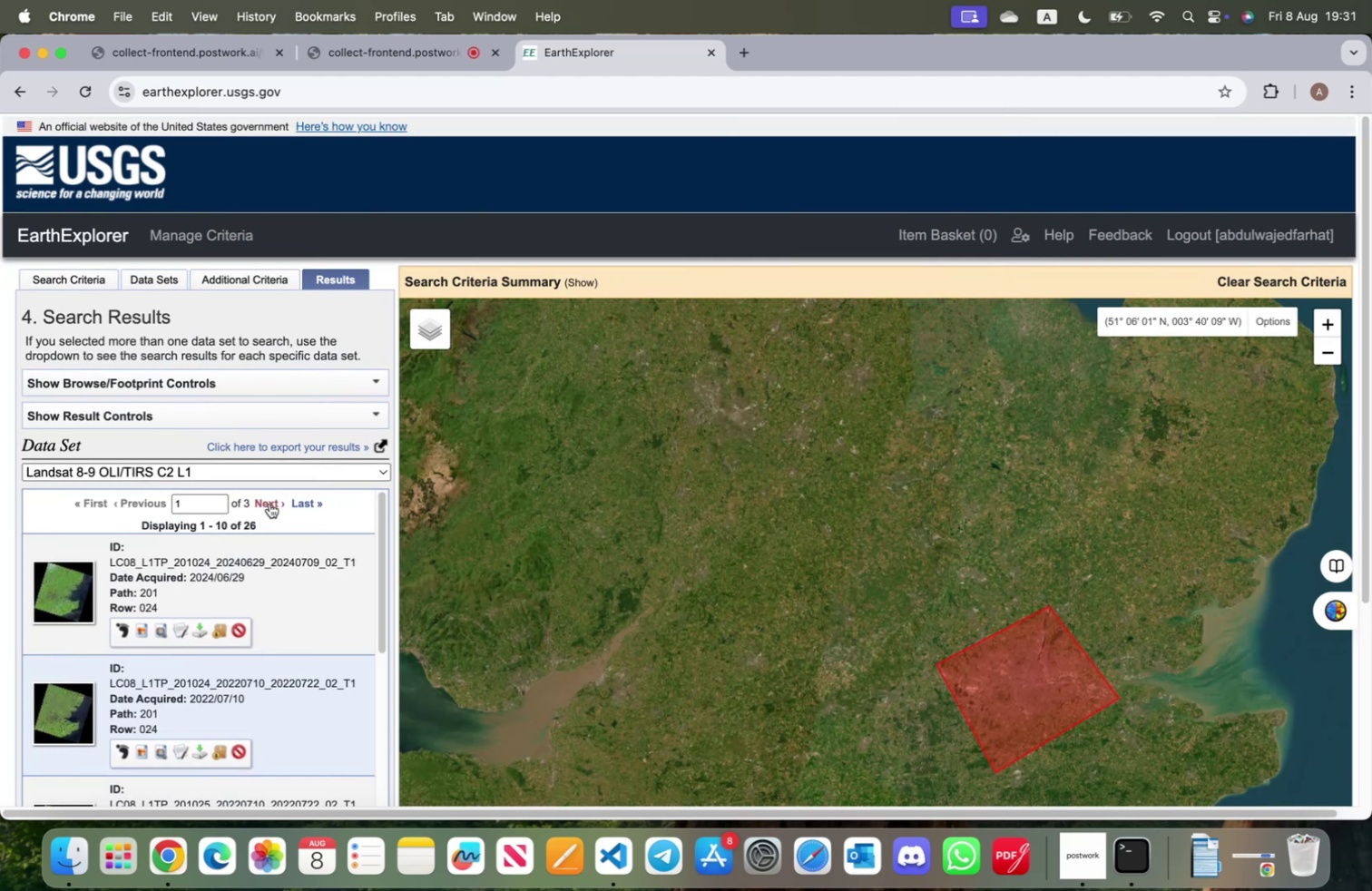 
left_click([270, 503])
 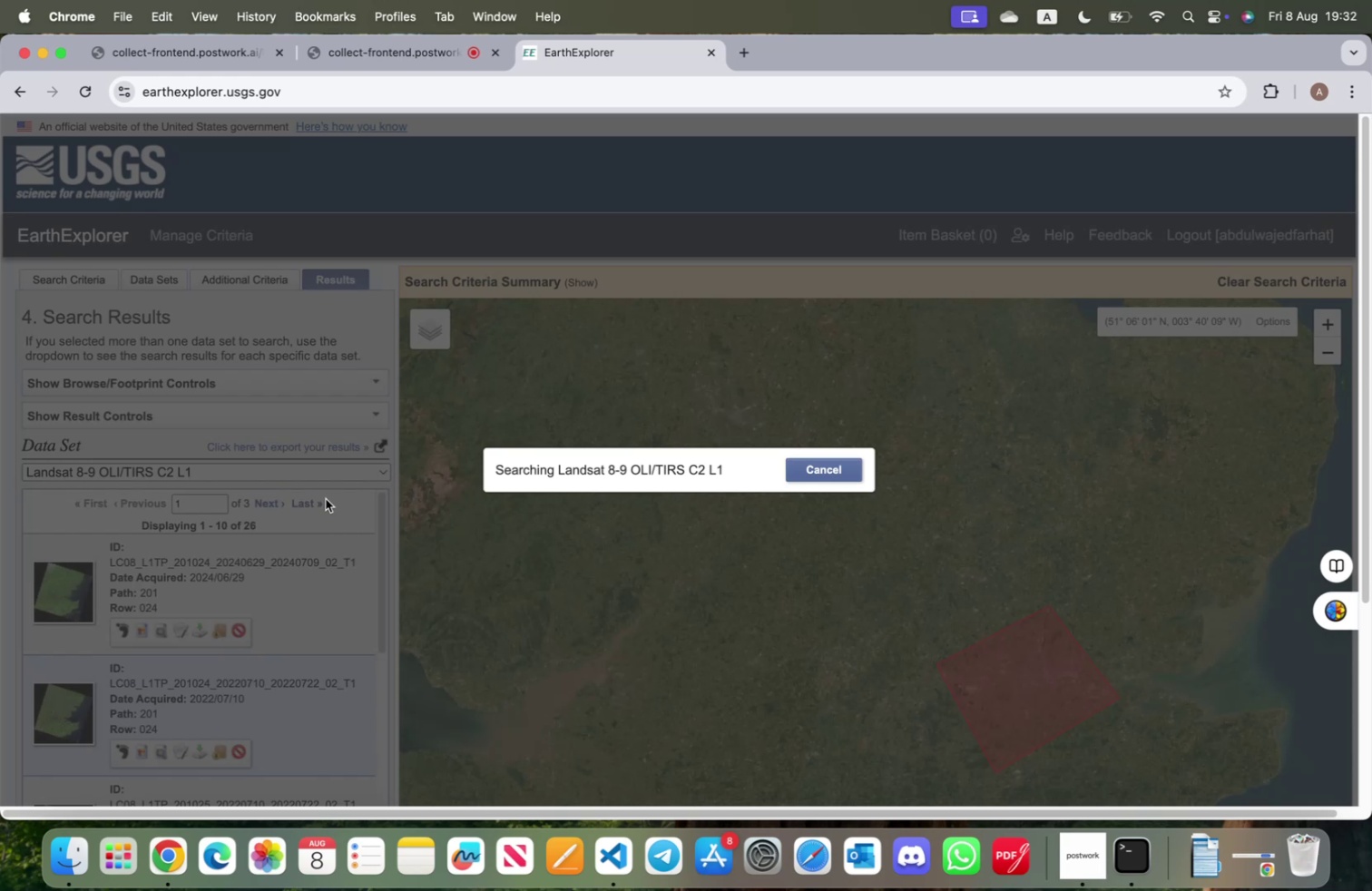 
wait(23.56)
 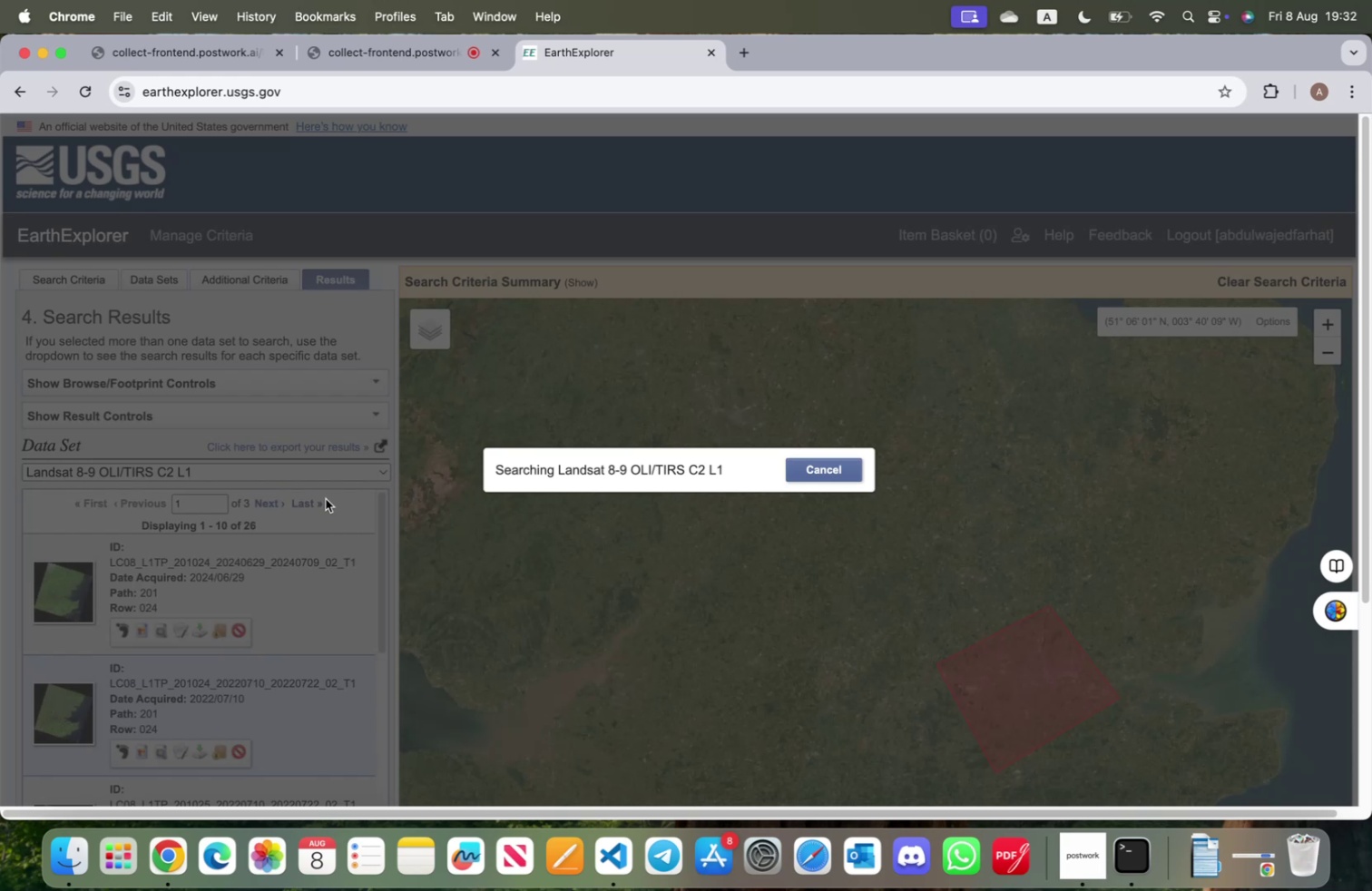 
scroll: coordinate [411, 514], scroll_direction: down, amount: 5.0
 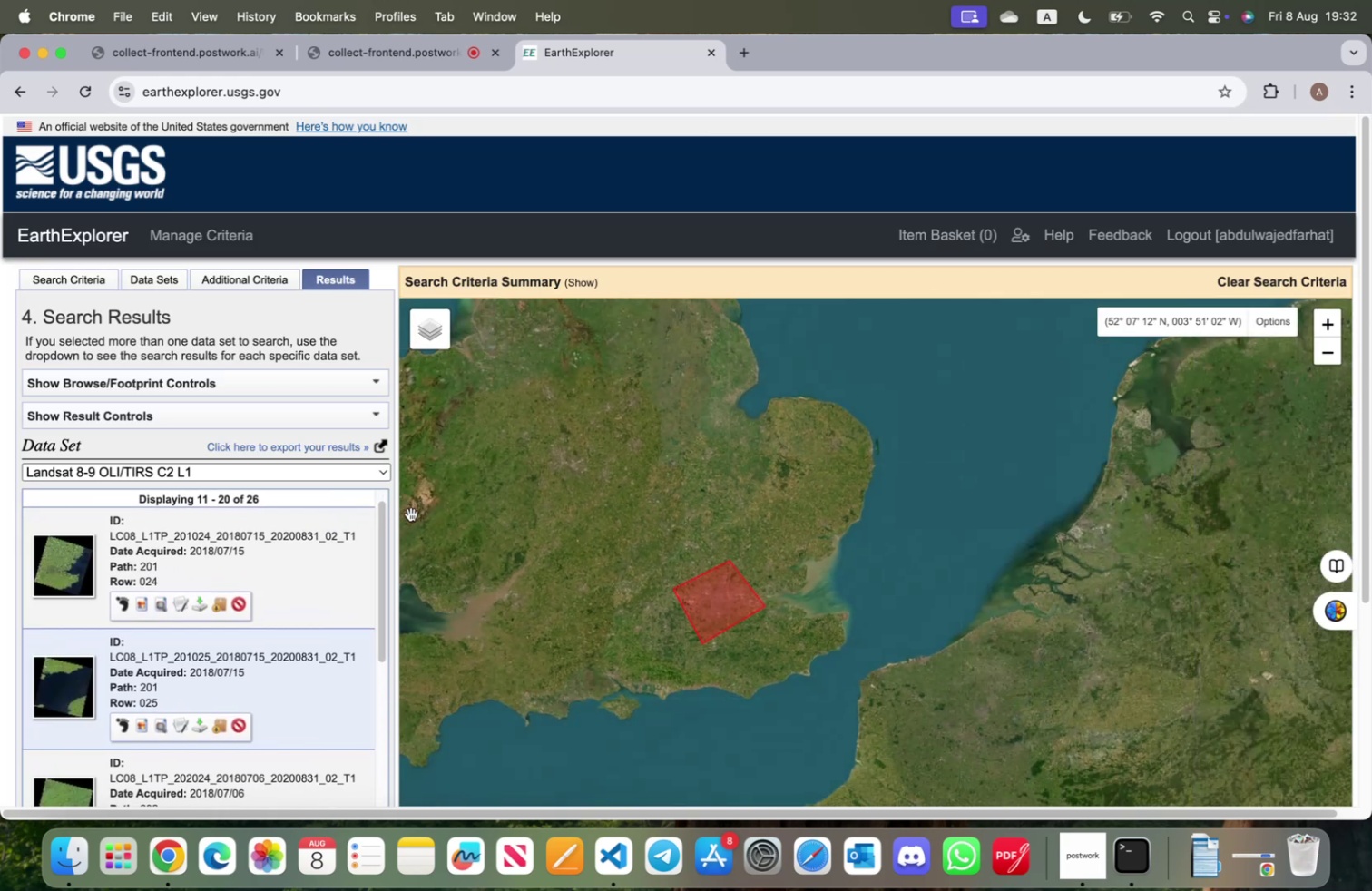 
scroll: coordinate [411, 513], scroll_direction: up, amount: 2.0
 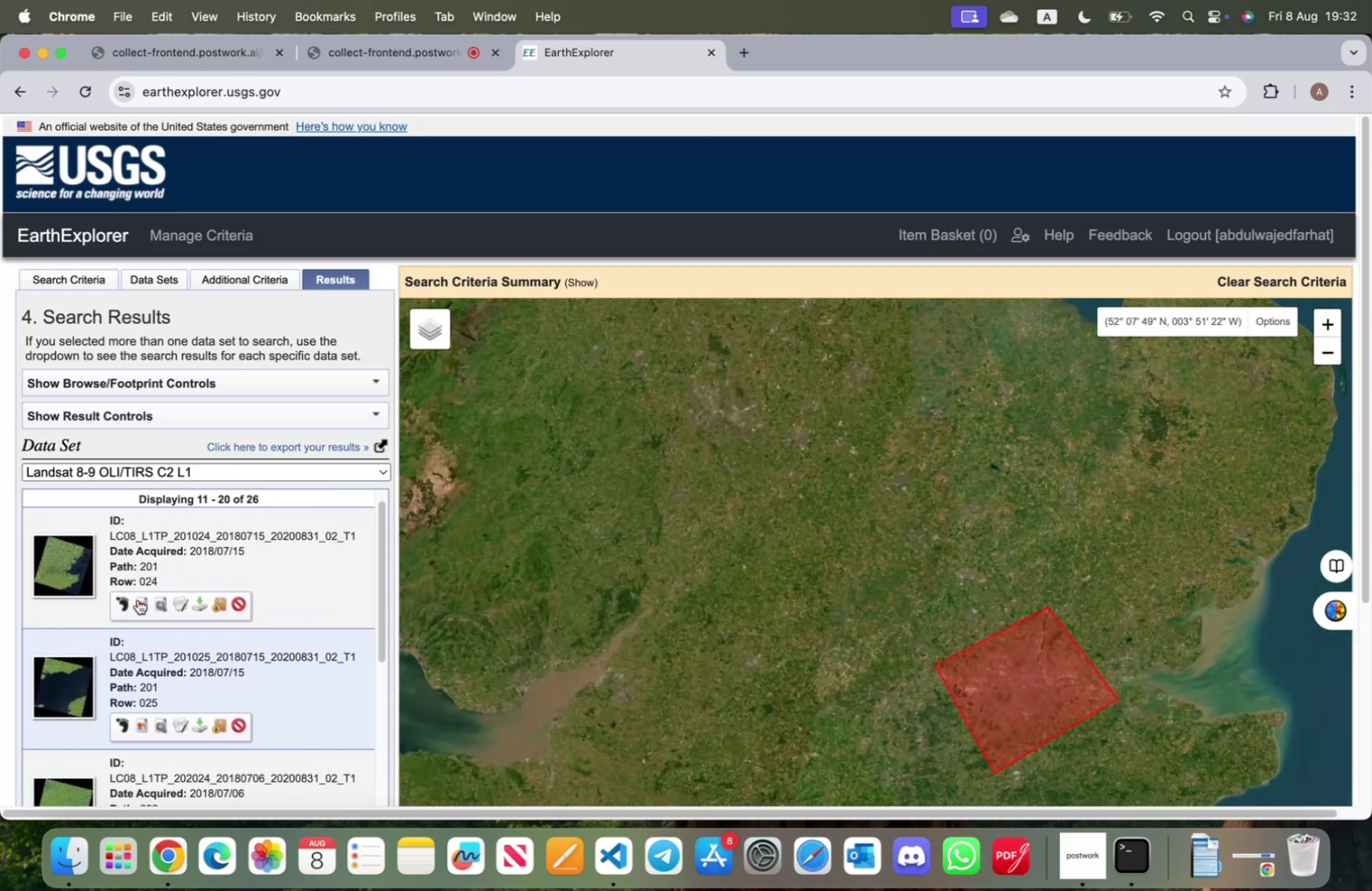 
left_click([138, 599])
 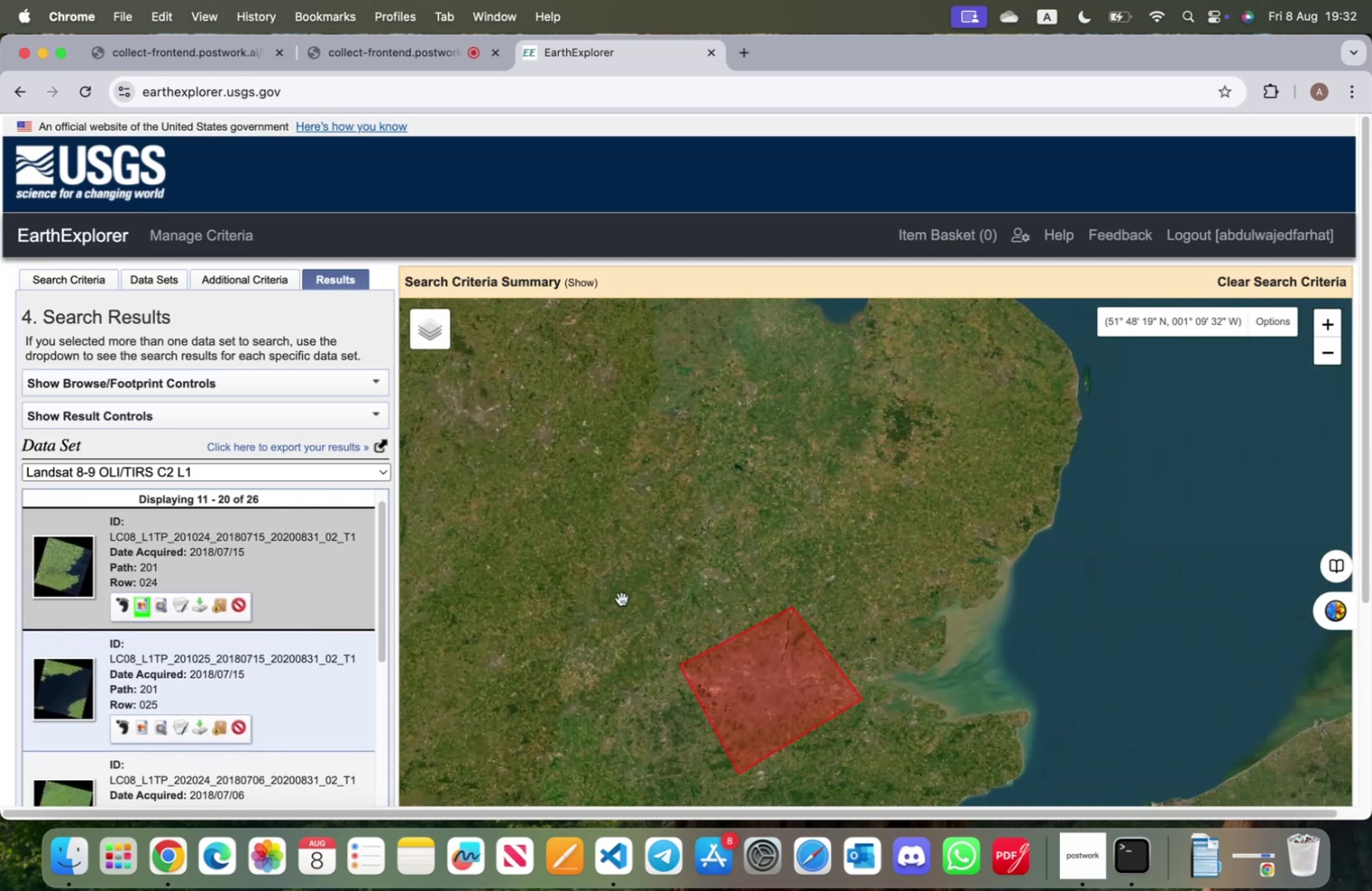 
scroll: coordinate [779, 605], scroll_direction: down, amount: 2.0
 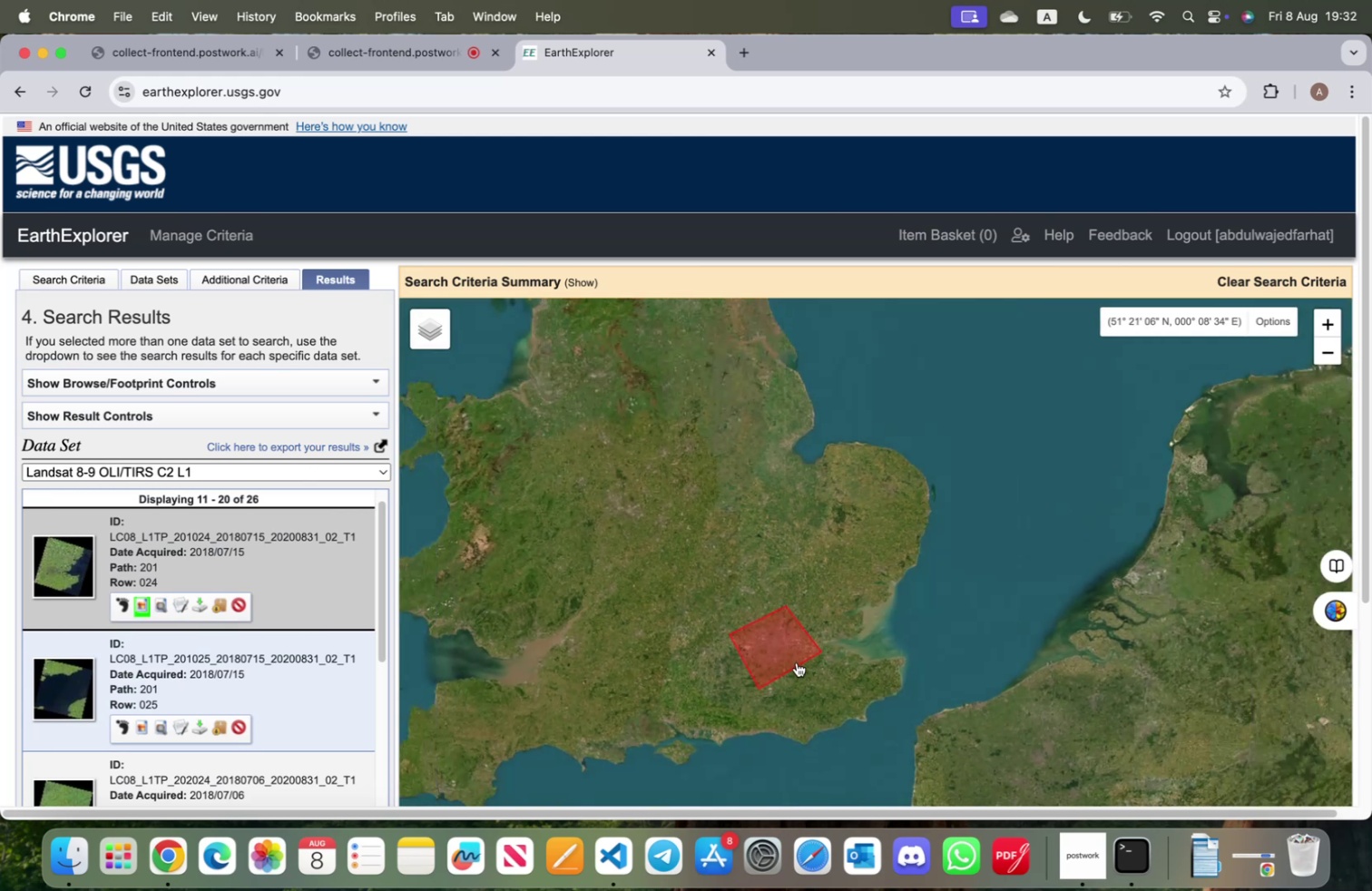 
left_click_drag(start_coordinate=[798, 665], to_coordinate=[800, 586])
 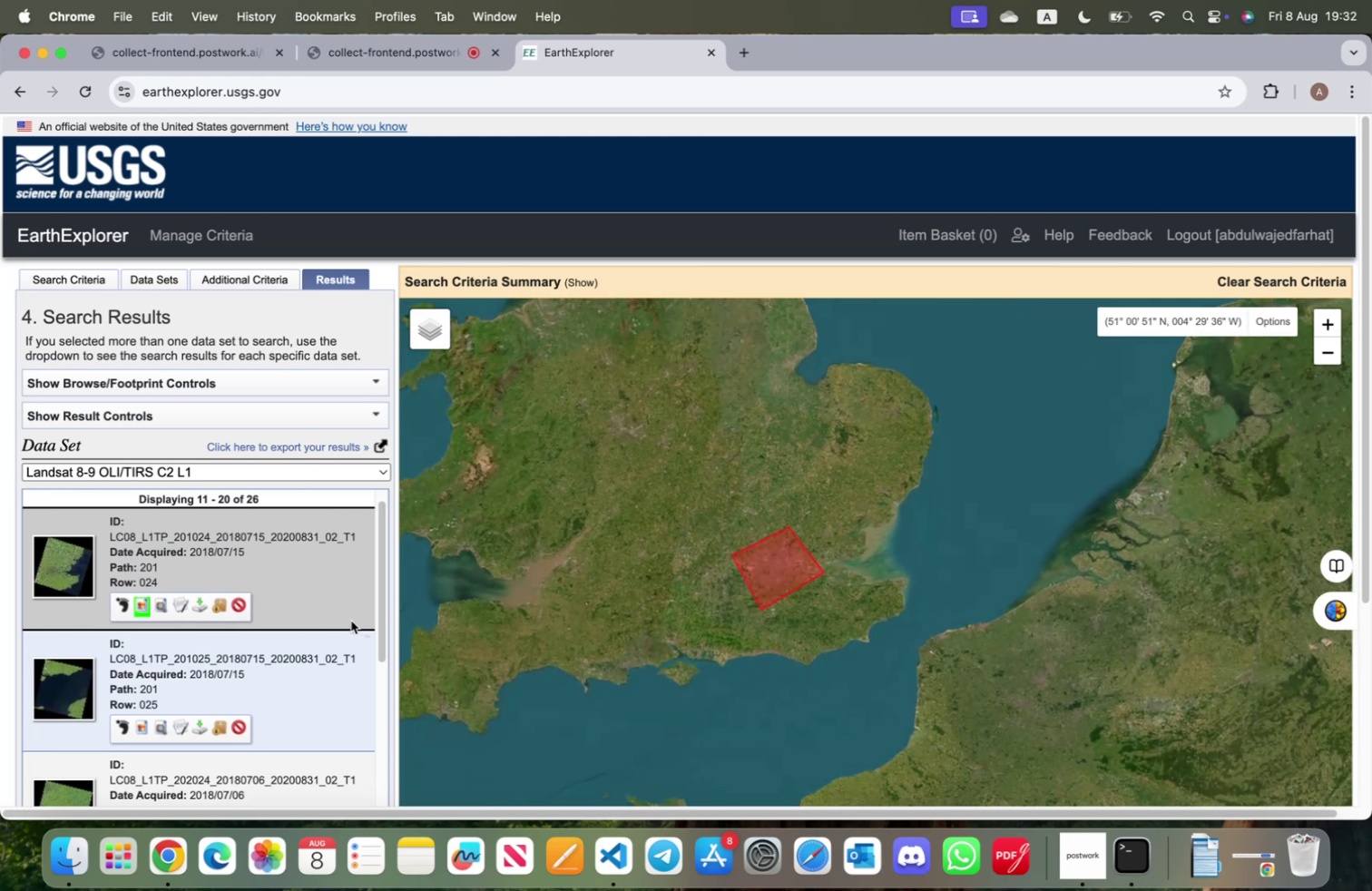 
scroll: coordinate [299, 620], scroll_direction: up, amount: 5.0
 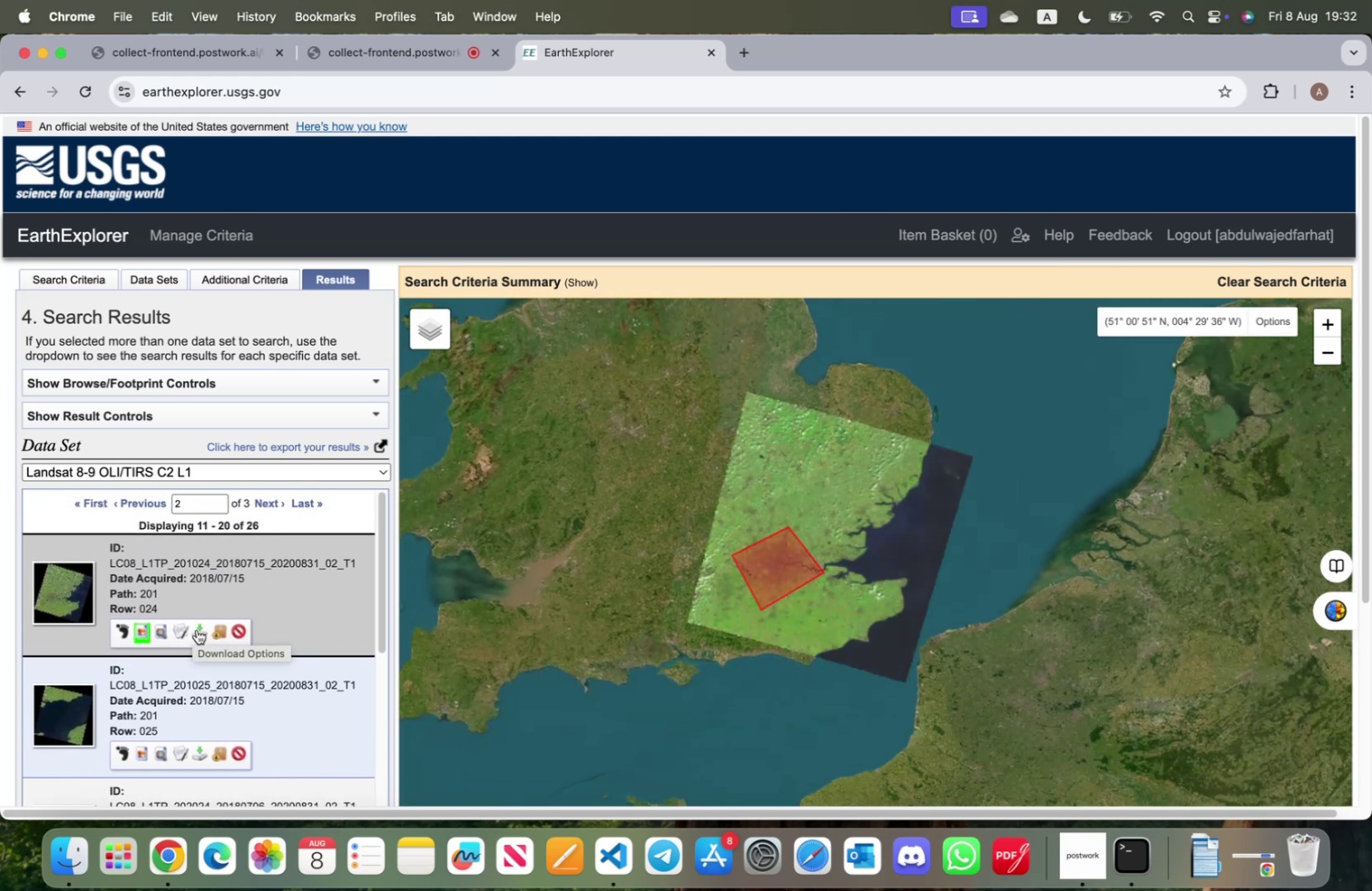 
wait(7.74)
 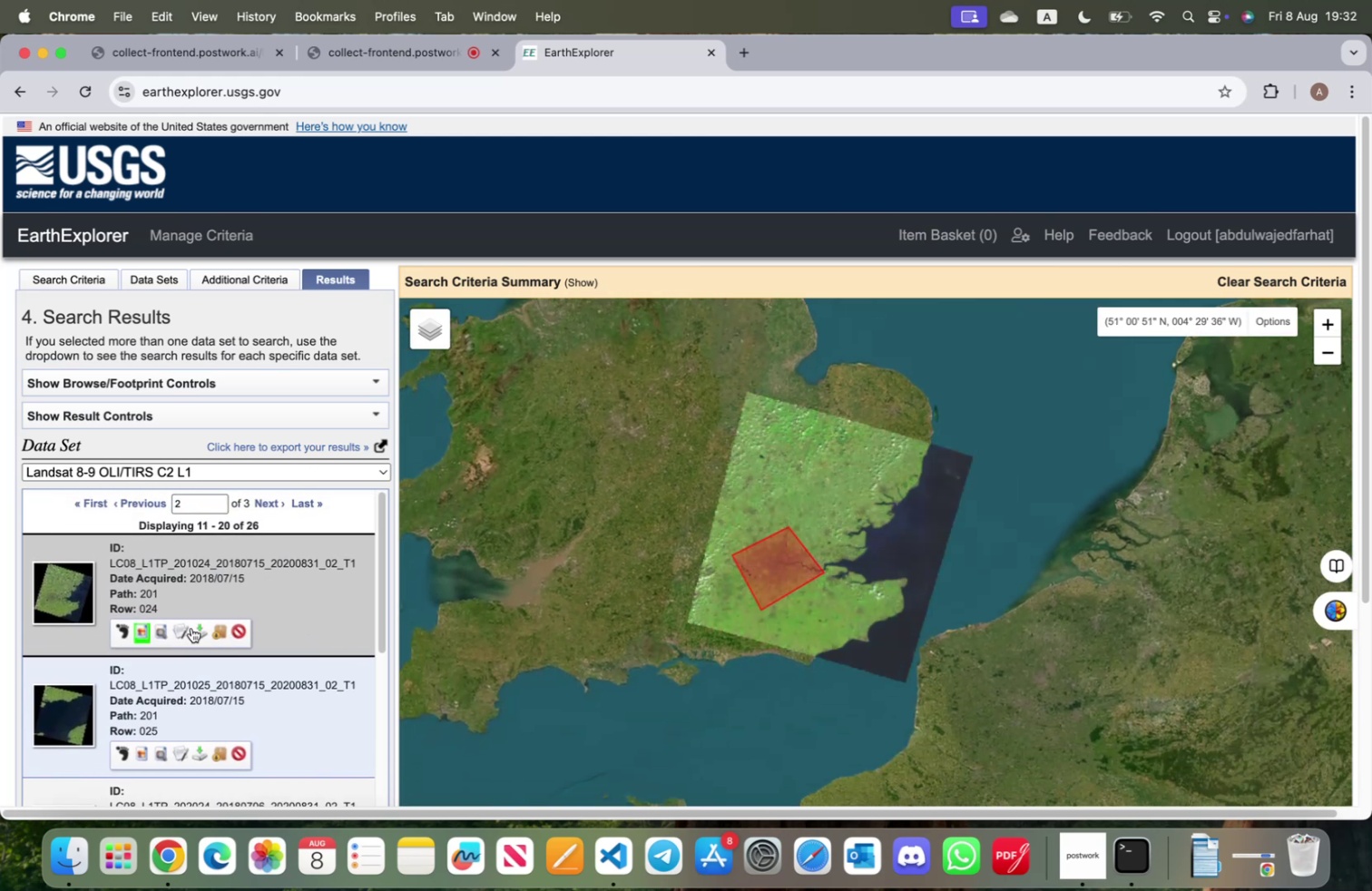 
scroll: coordinate [235, 707], scroll_direction: down, amount: 15.0
 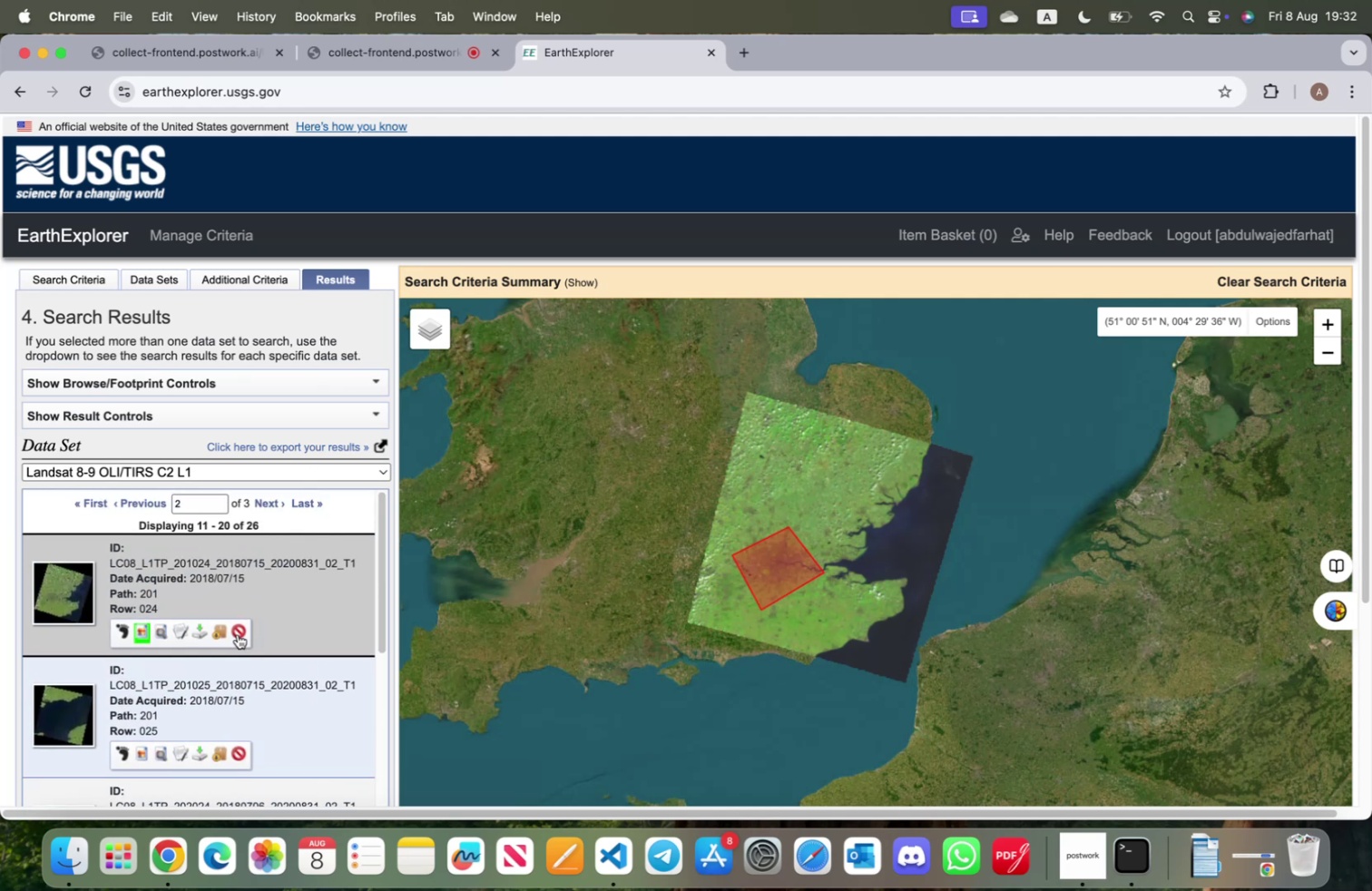 
scroll: coordinate [275, 583], scroll_direction: up, amount: 9.0
 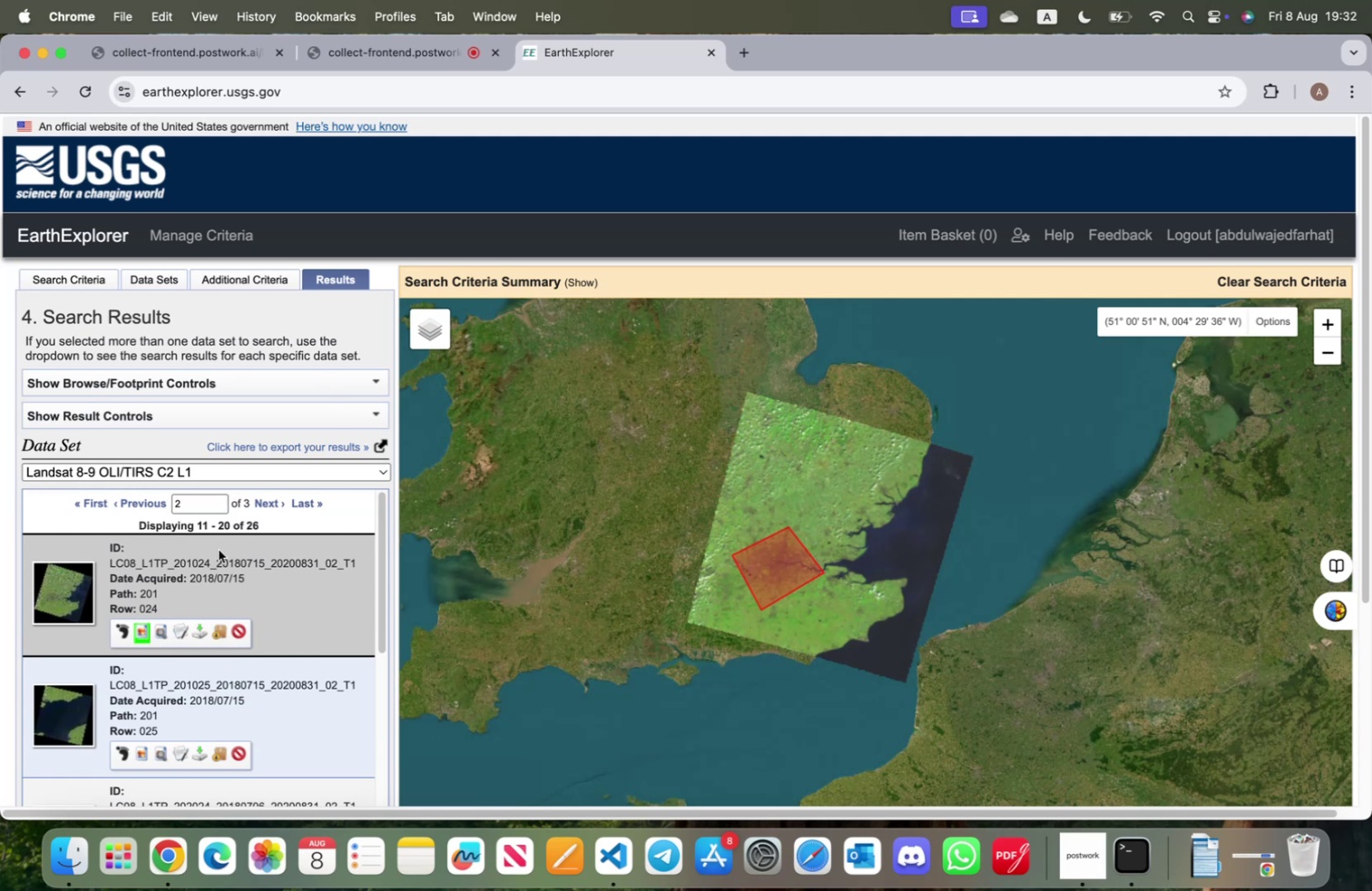 
left_click([129, 504])
 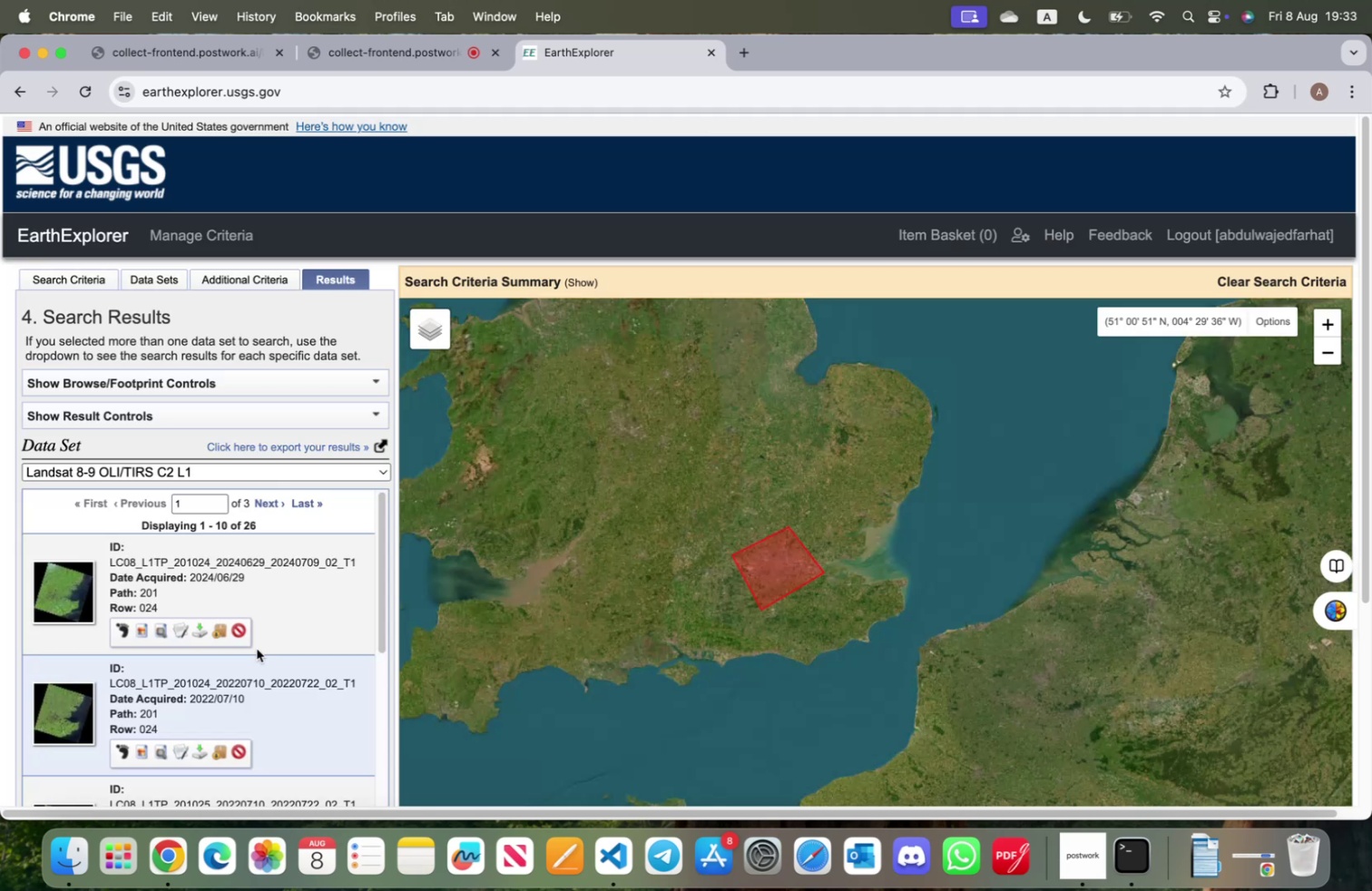 
wait(10.87)
 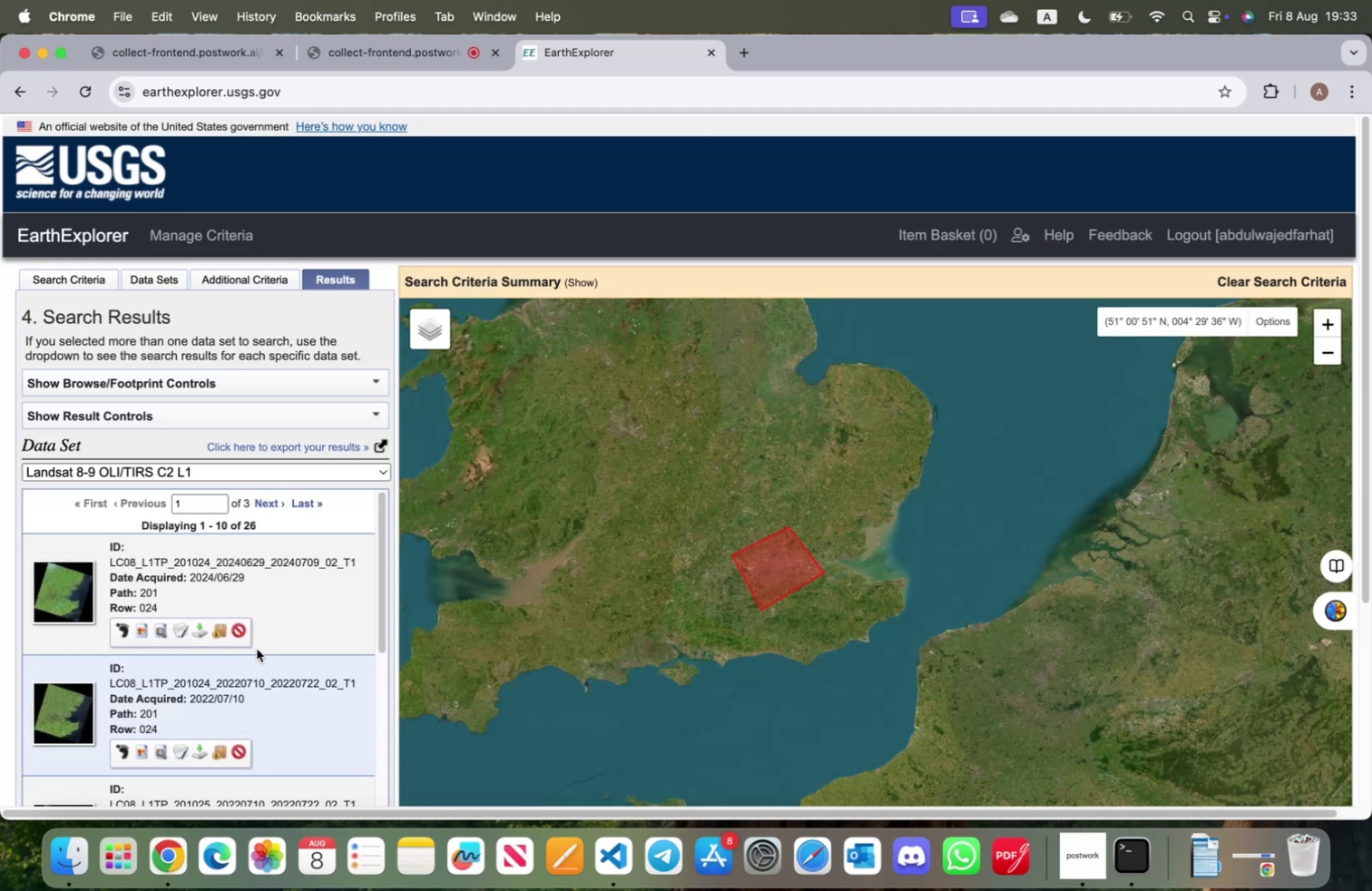 
left_click([142, 632])
 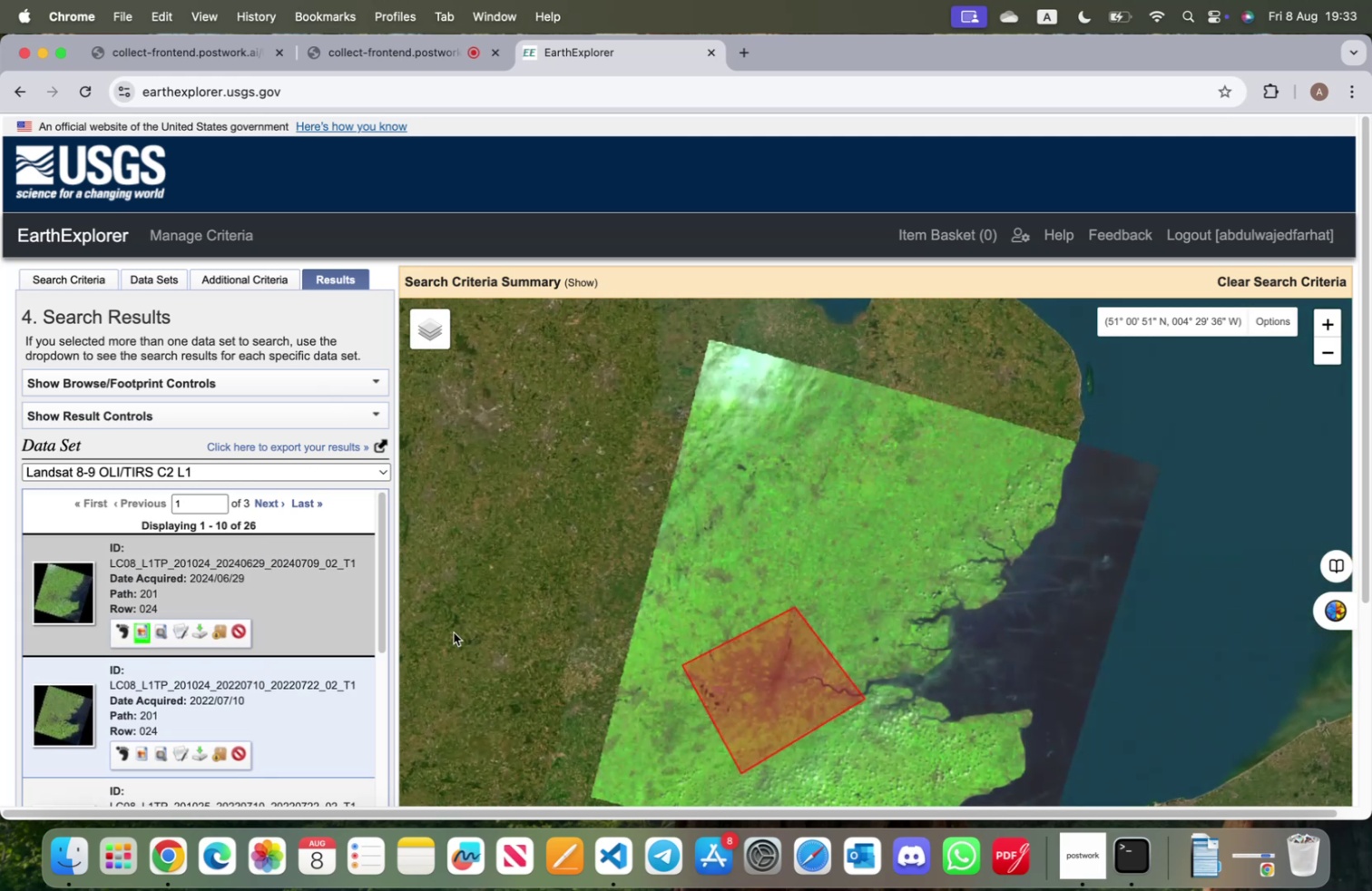 
scroll: coordinate [822, 628], scroll_direction: down, amount: 5.0
 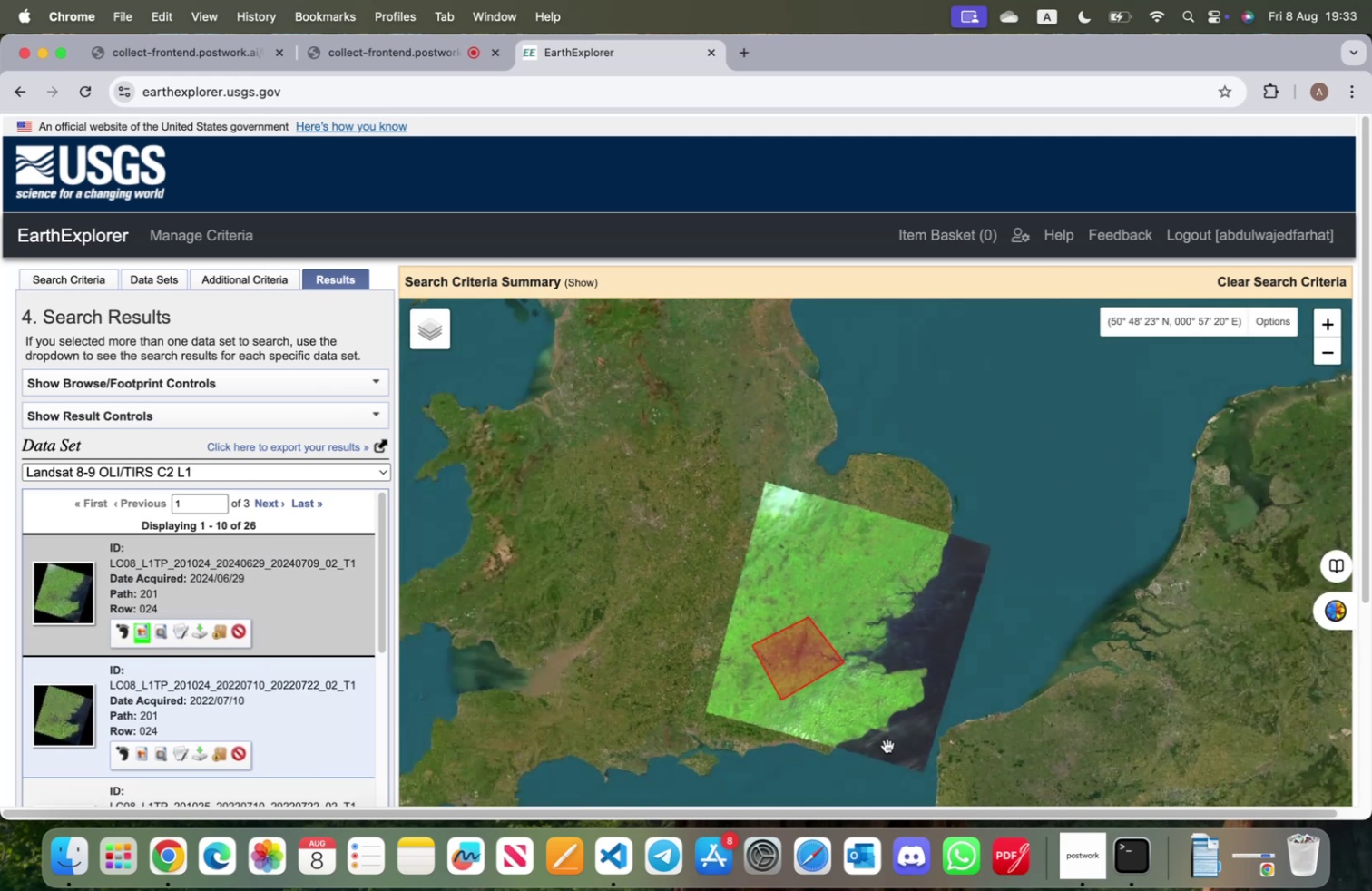 
left_click_drag(start_coordinate=[887, 745], to_coordinate=[858, 681])
 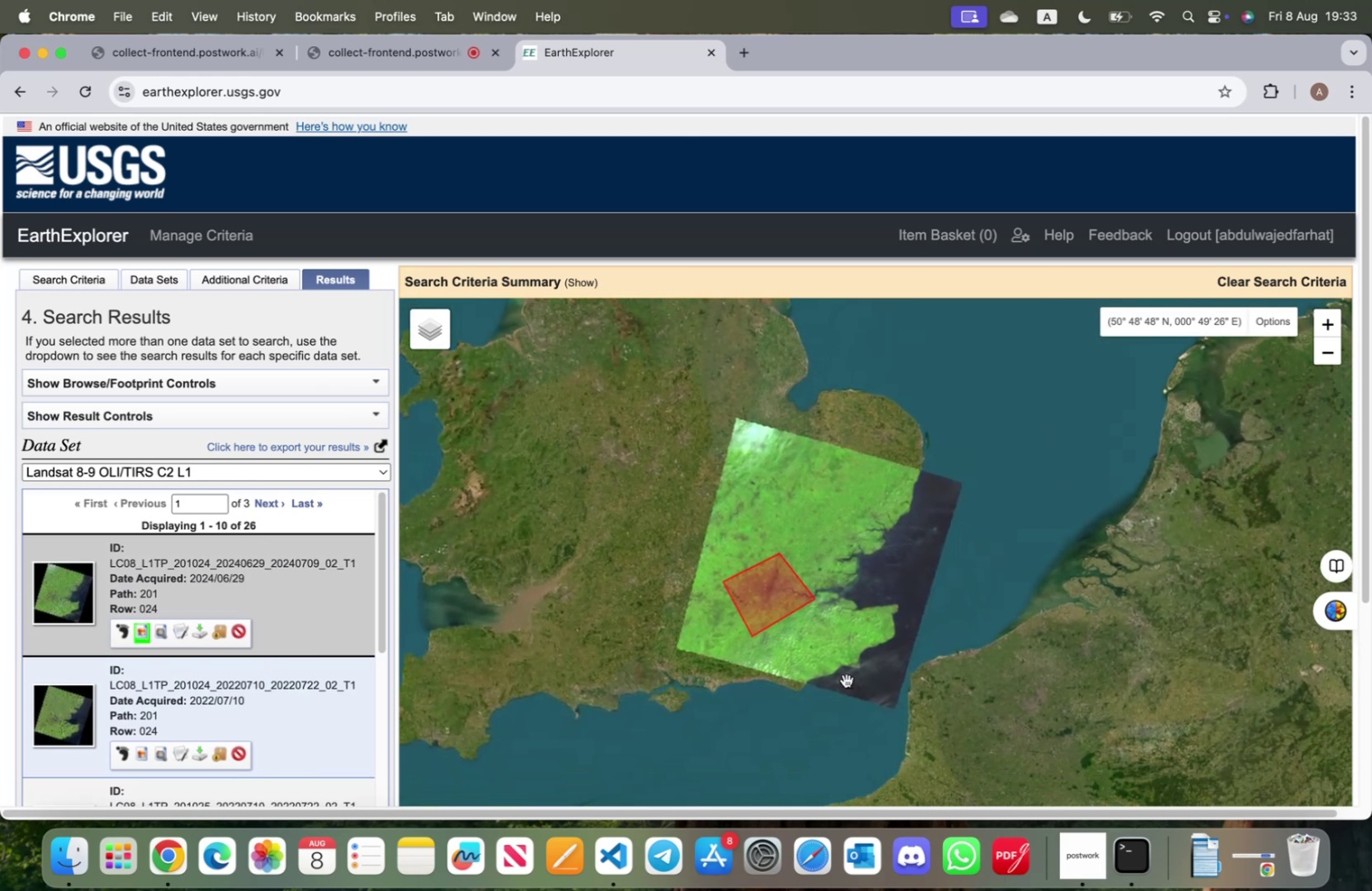 
scroll: coordinate [847, 680], scroll_direction: up, amount: 2.0
 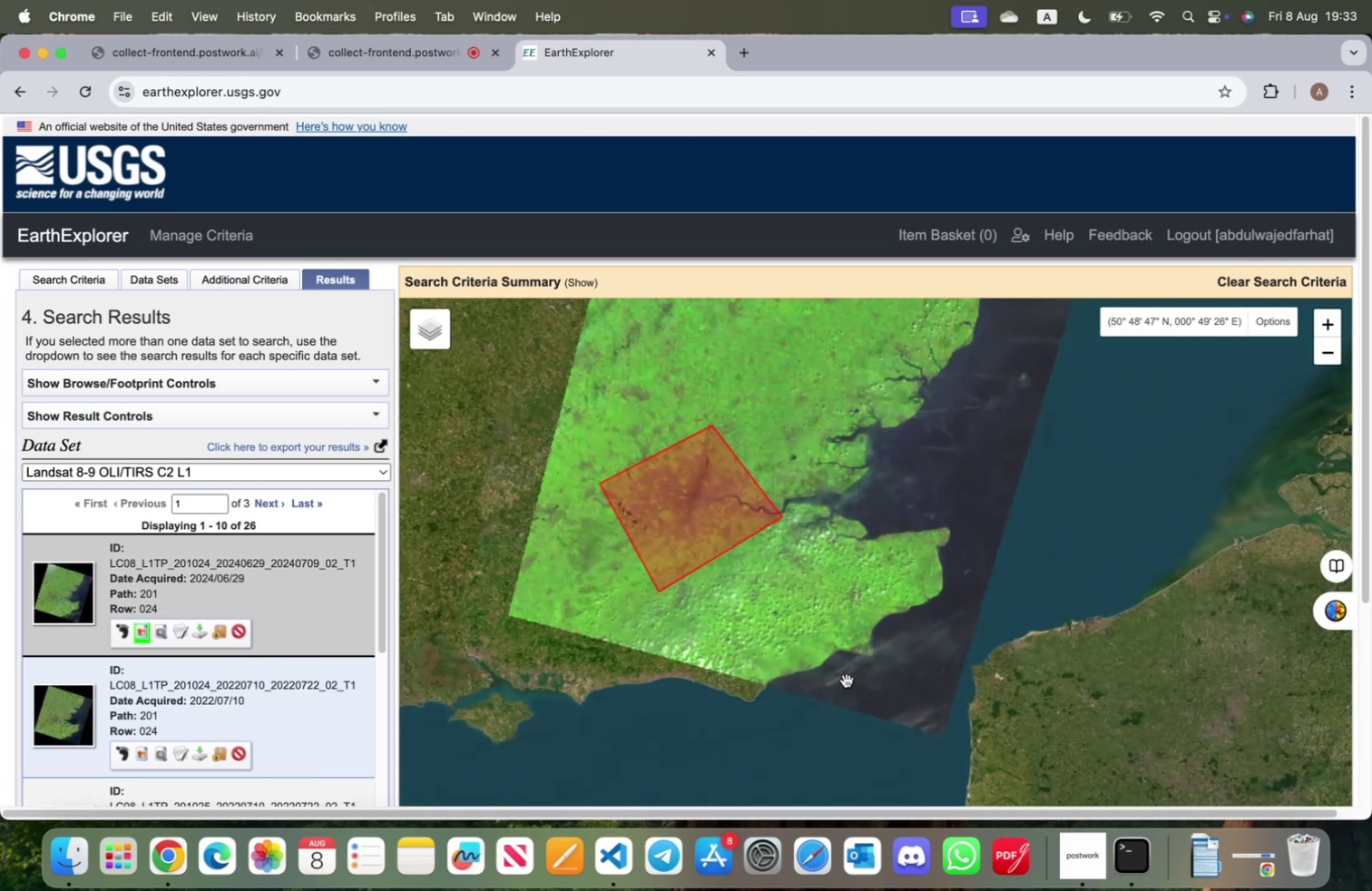 
scroll: coordinate [847, 681], scroll_direction: down, amount: 1.0
 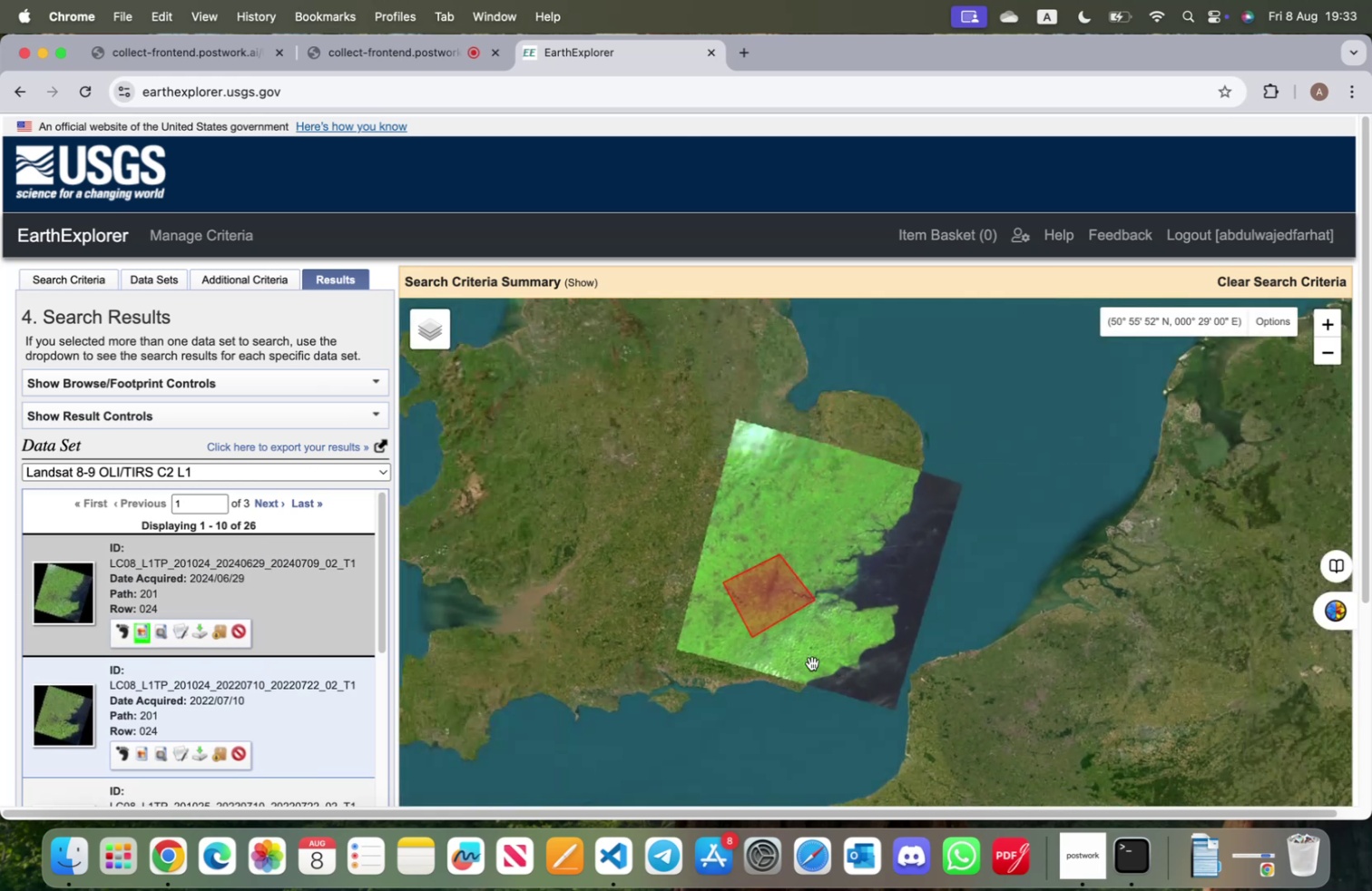 
left_click_drag(start_coordinate=[776, 652], to_coordinate=[783, 662])
 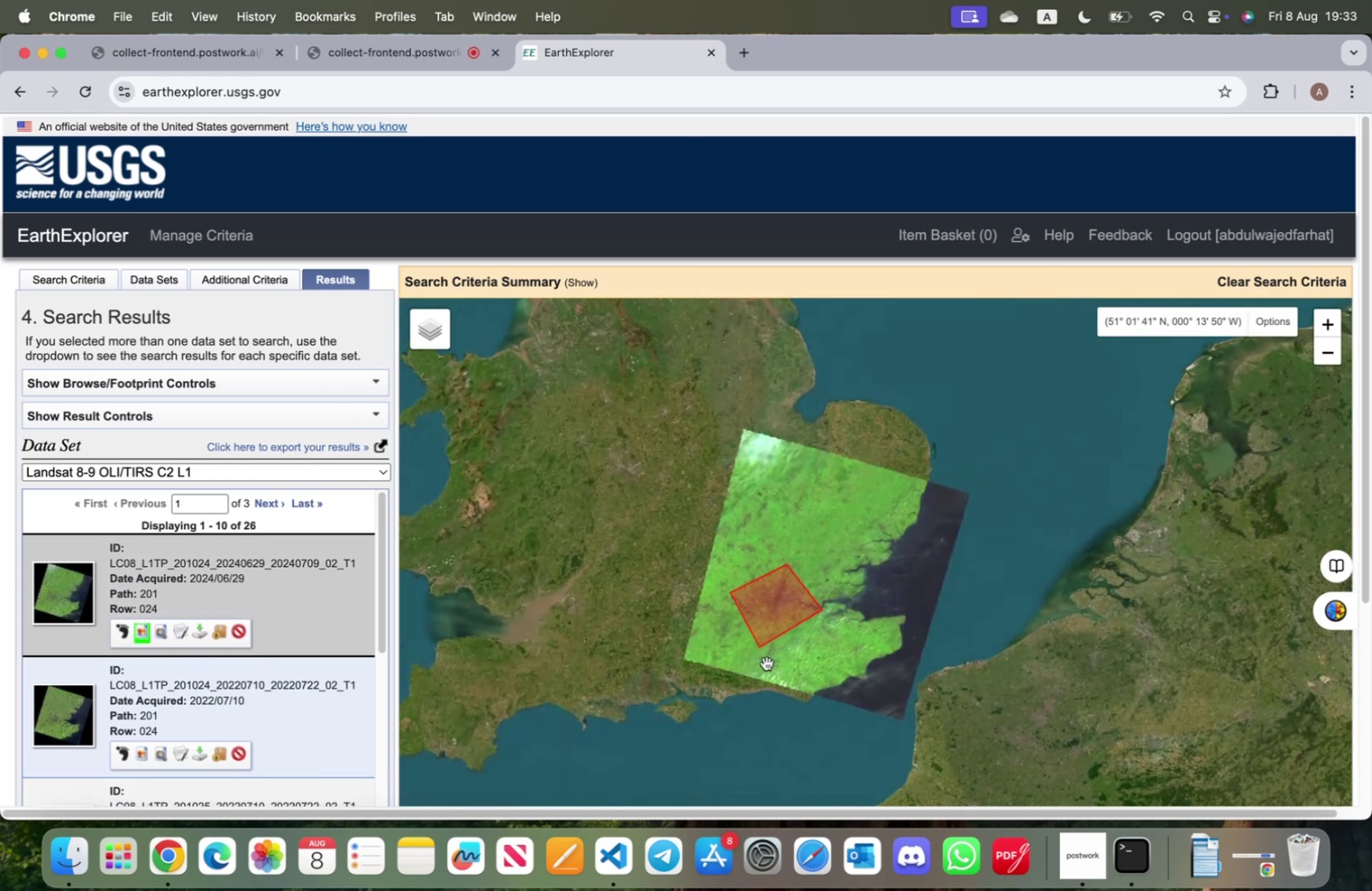 
scroll: coordinate [767, 662], scroll_direction: up, amount: 1.0
 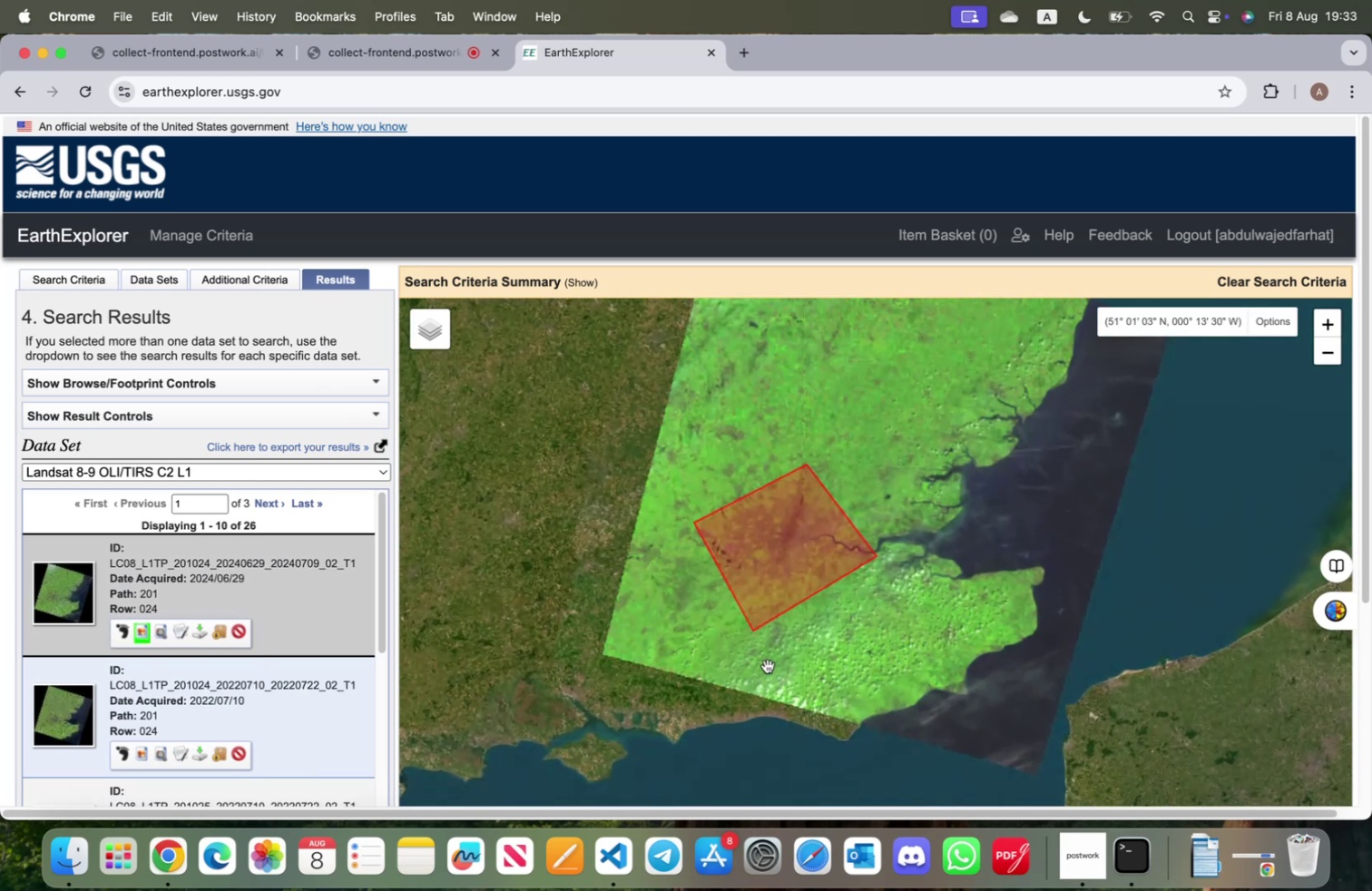 
left_click_drag(start_coordinate=[768, 667], to_coordinate=[739, 741])
 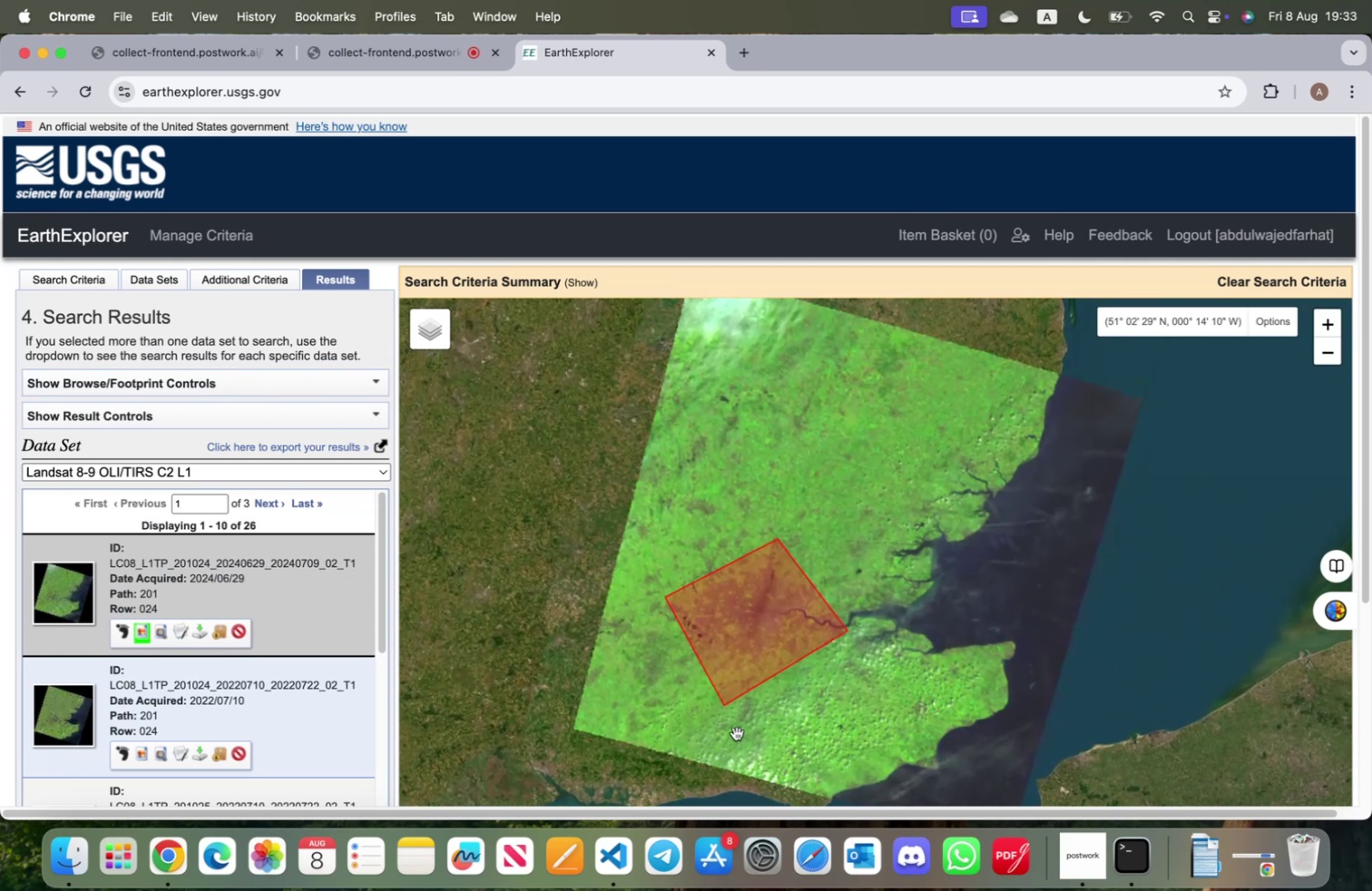 
scroll: coordinate [737, 731], scroll_direction: down, amount: 1.0
 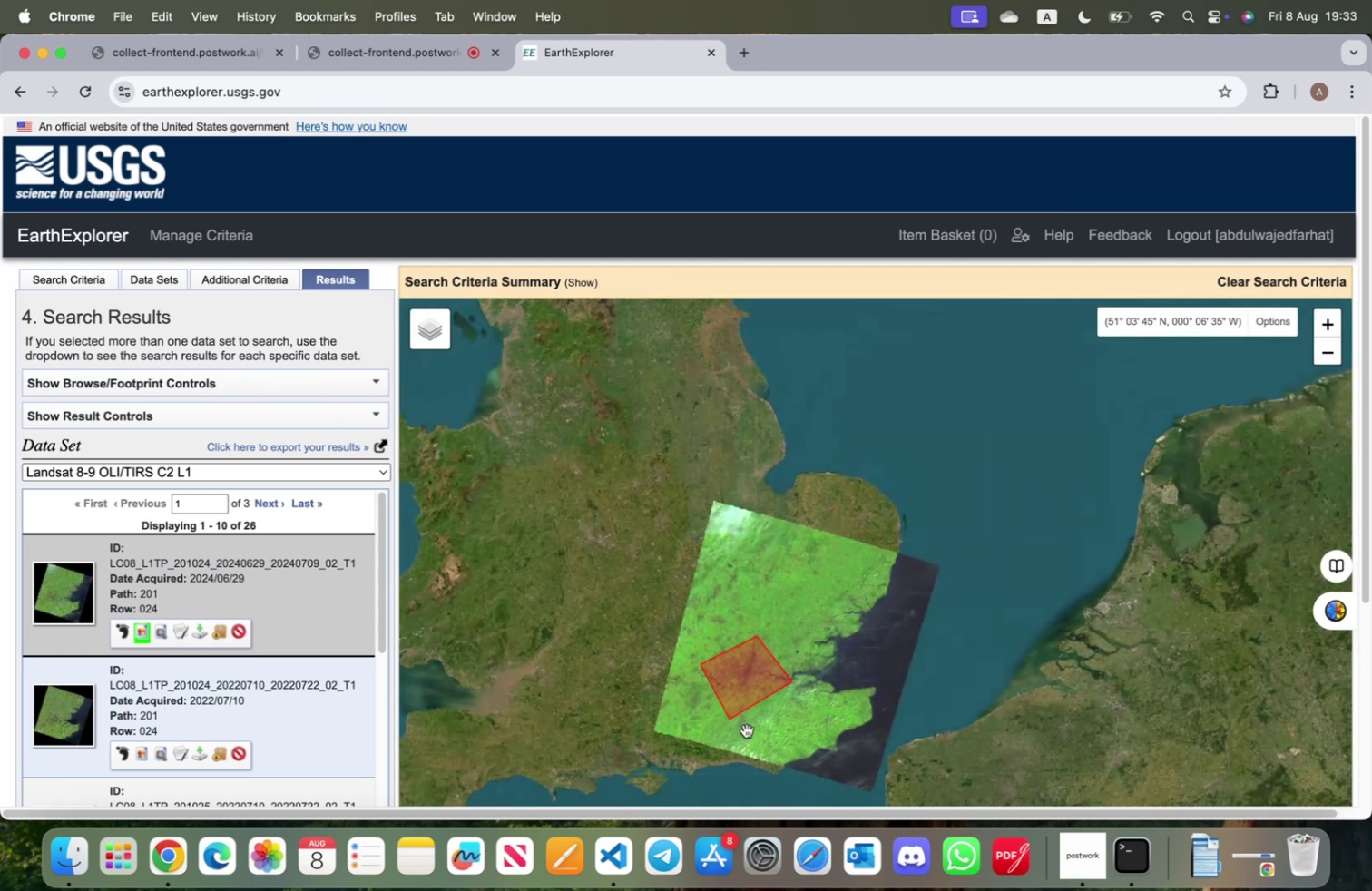 
left_click_drag(start_coordinate=[751, 730], to_coordinate=[748, 699])
 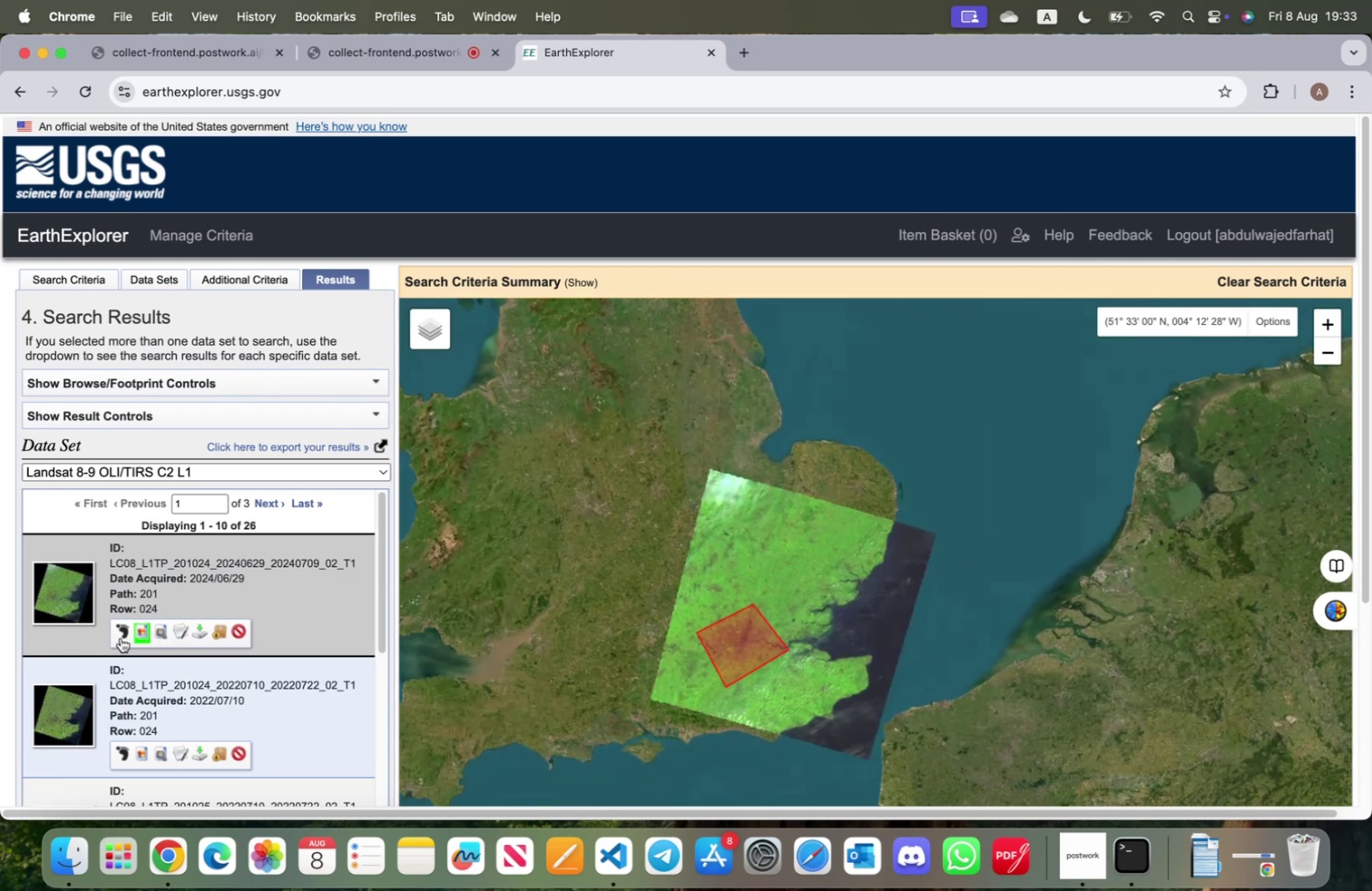 
left_click([121, 636])
 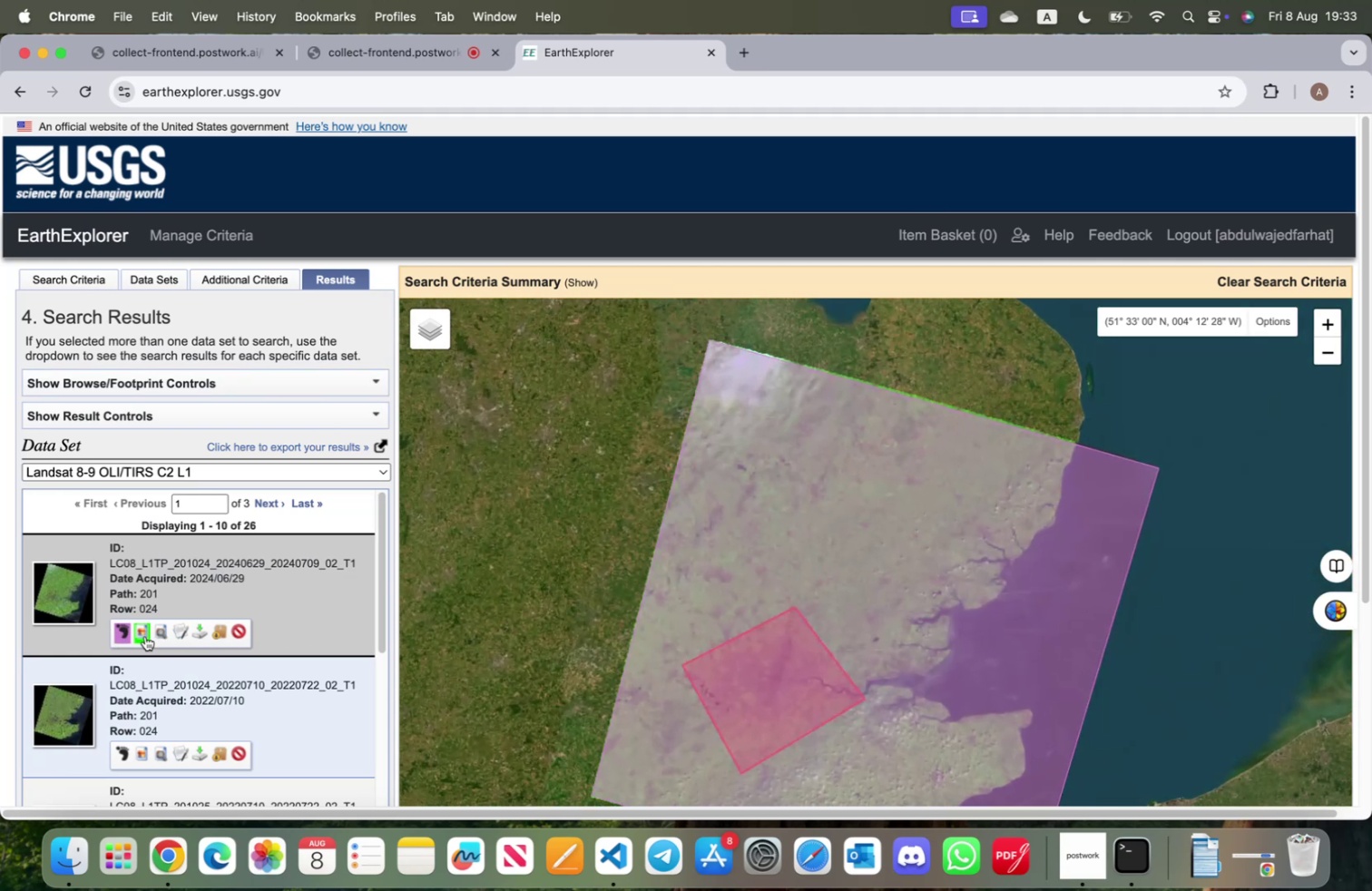 
scroll: coordinate [796, 640], scroll_direction: down, amount: 2.0
 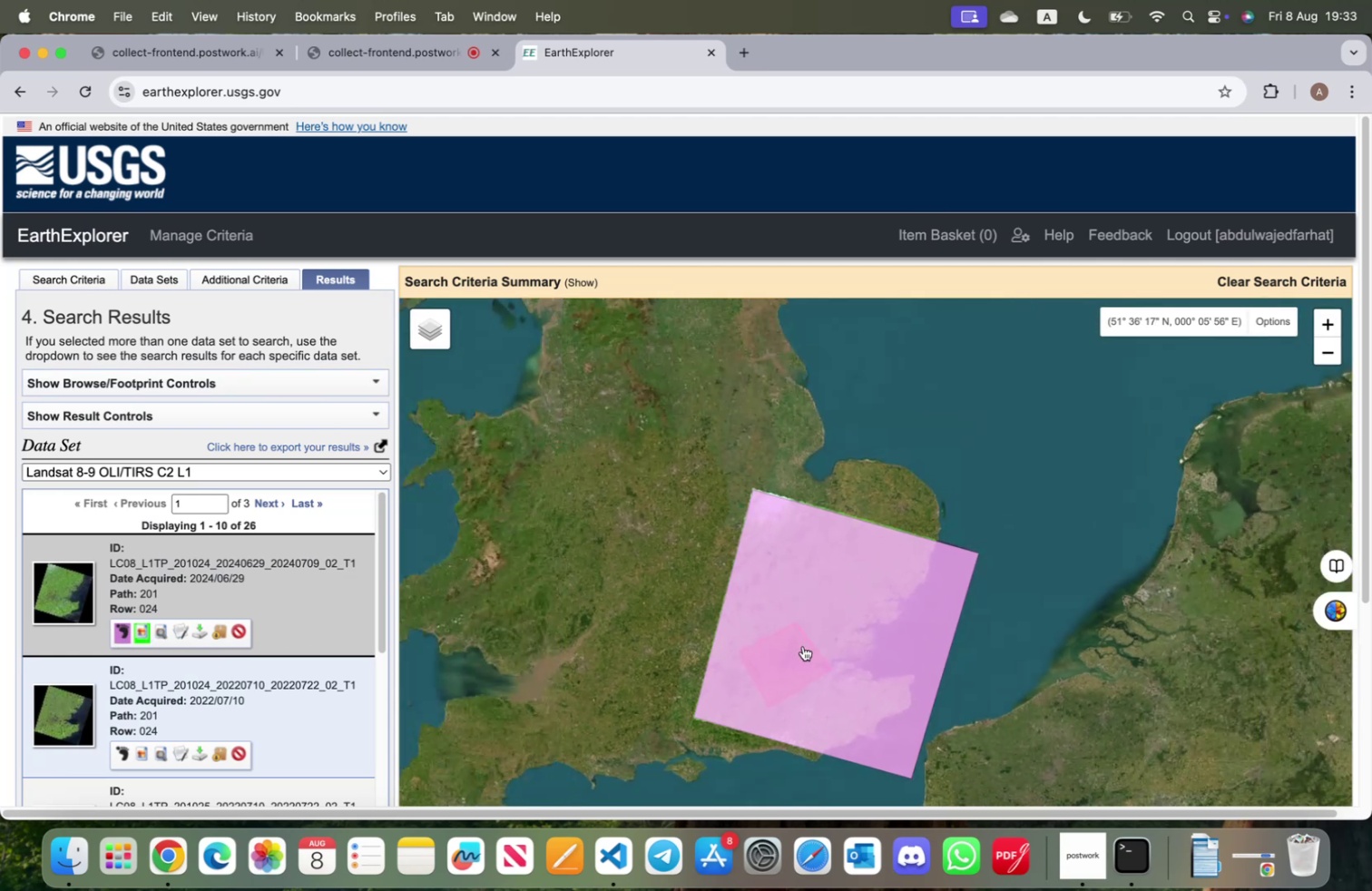 
left_click_drag(start_coordinate=[809, 654], to_coordinate=[798, 606])
 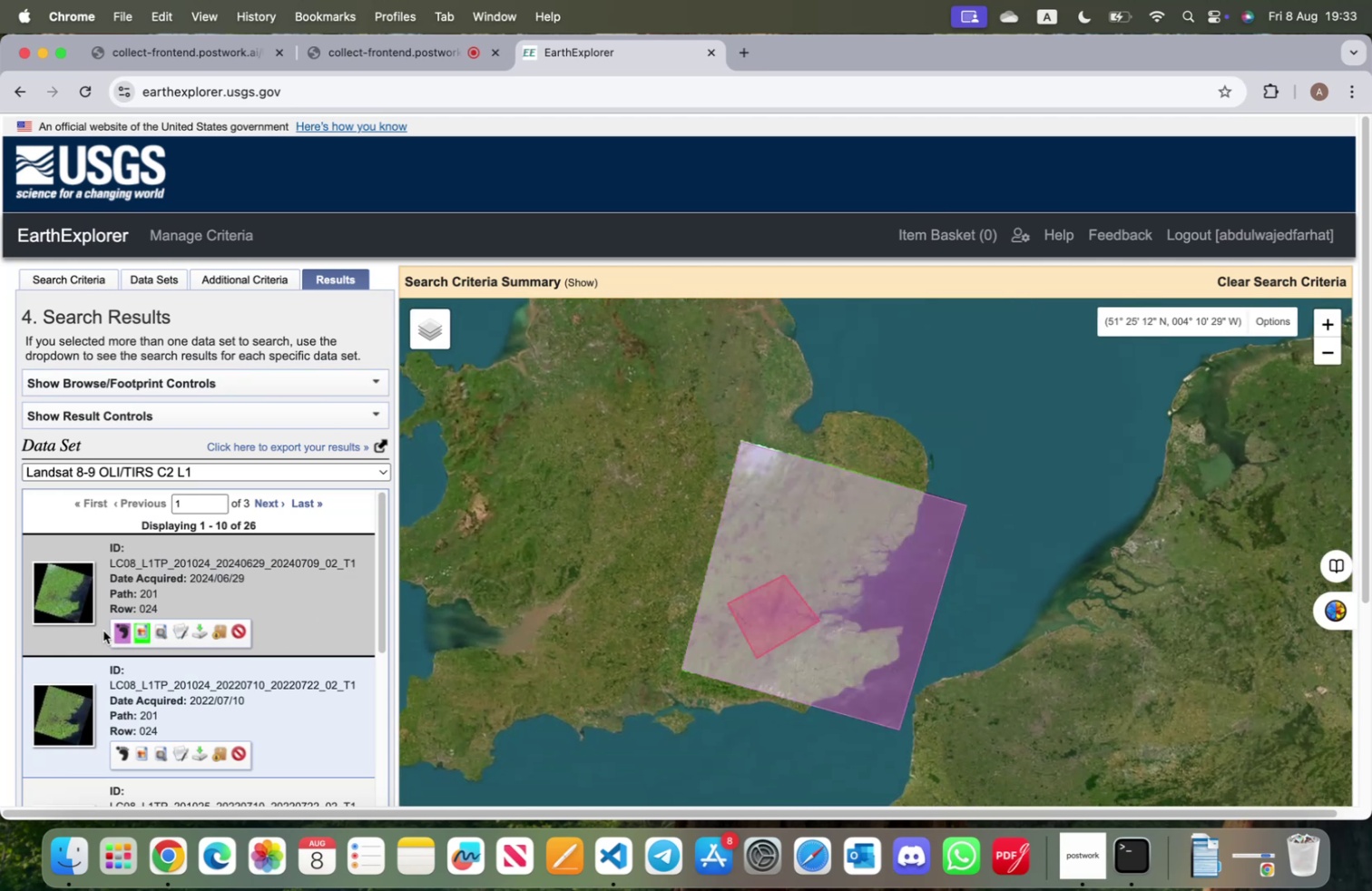 
left_click([124, 631])
 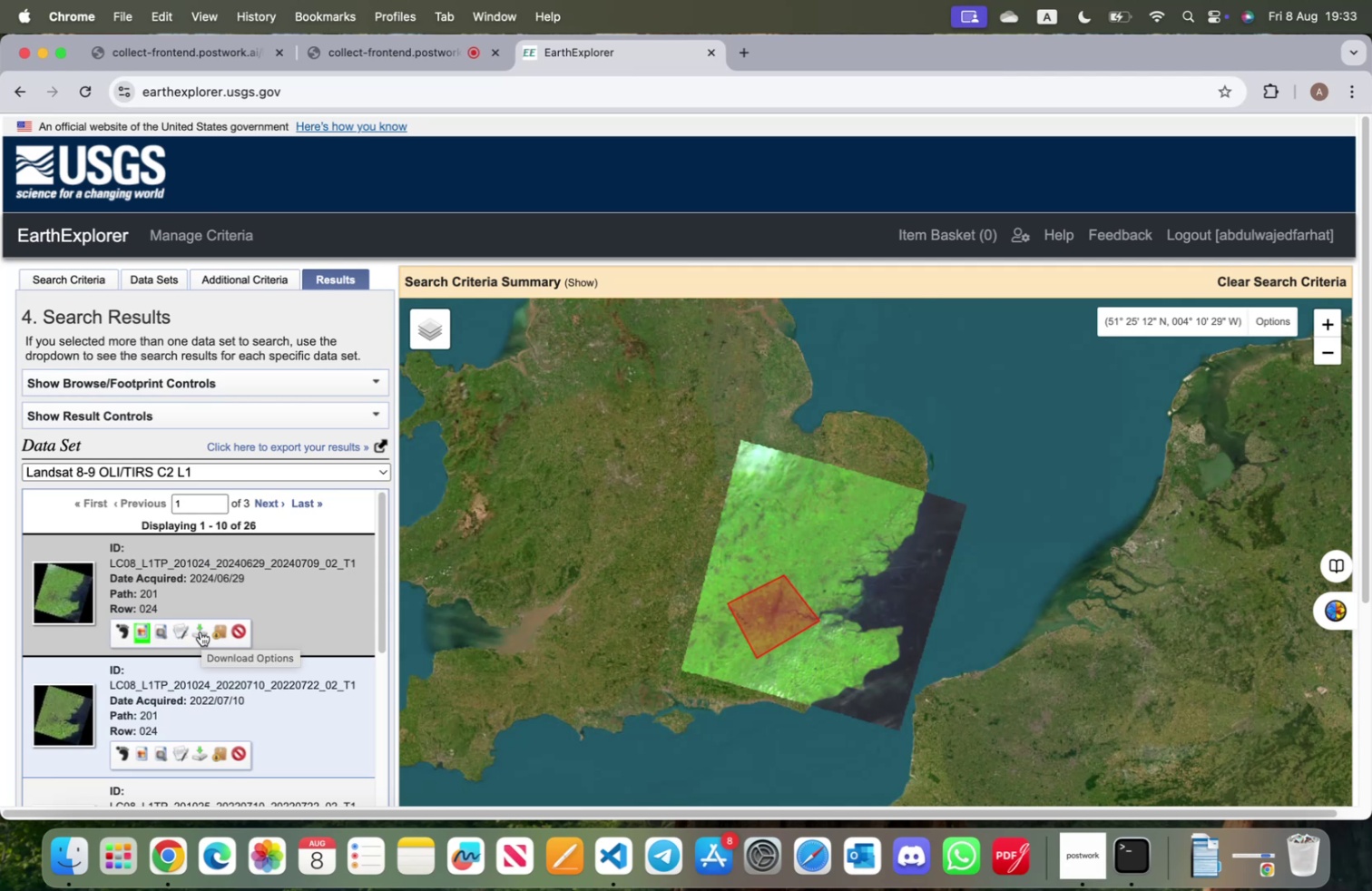 
wait(7.23)
 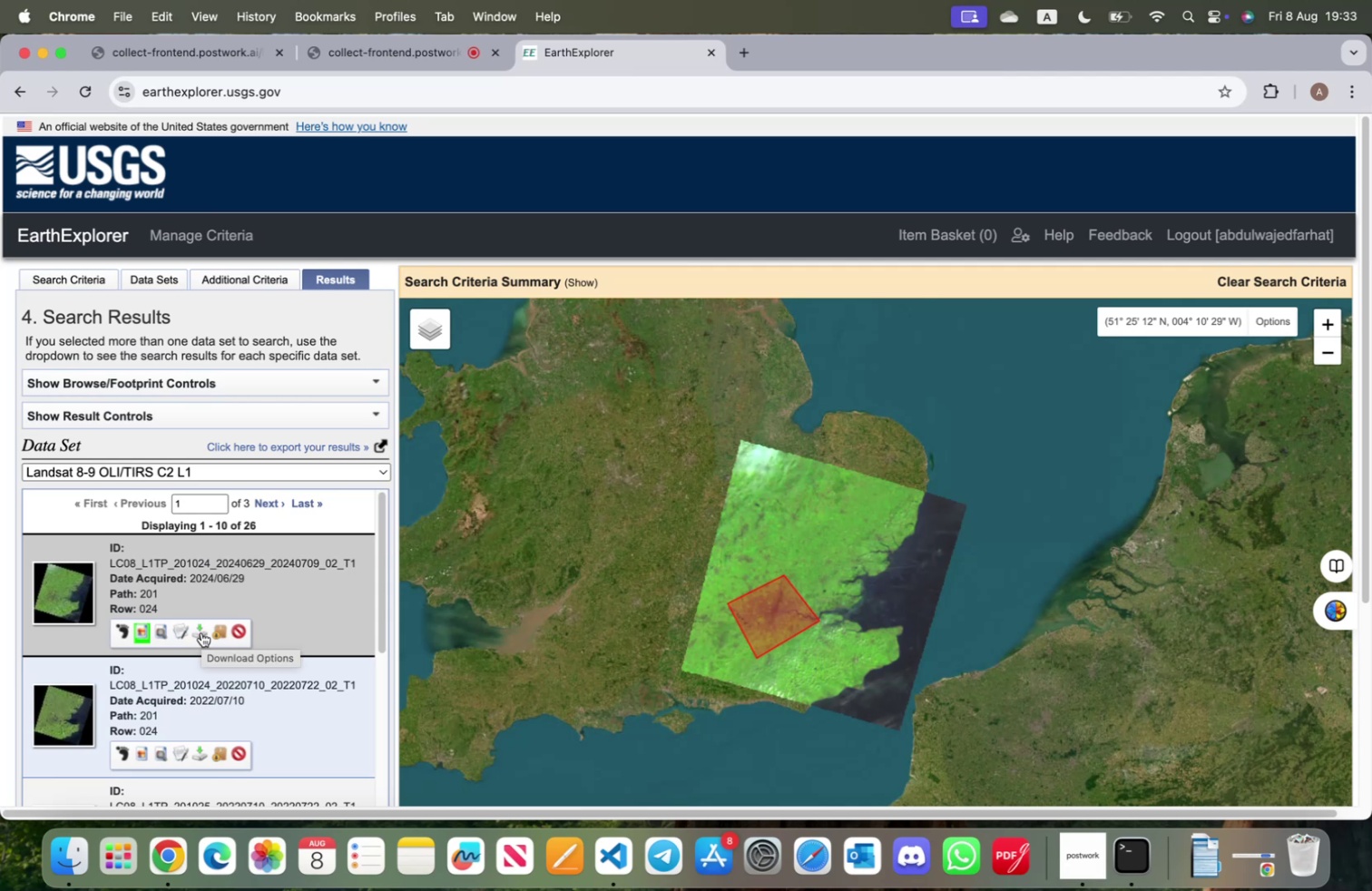 
left_click([201, 631])
 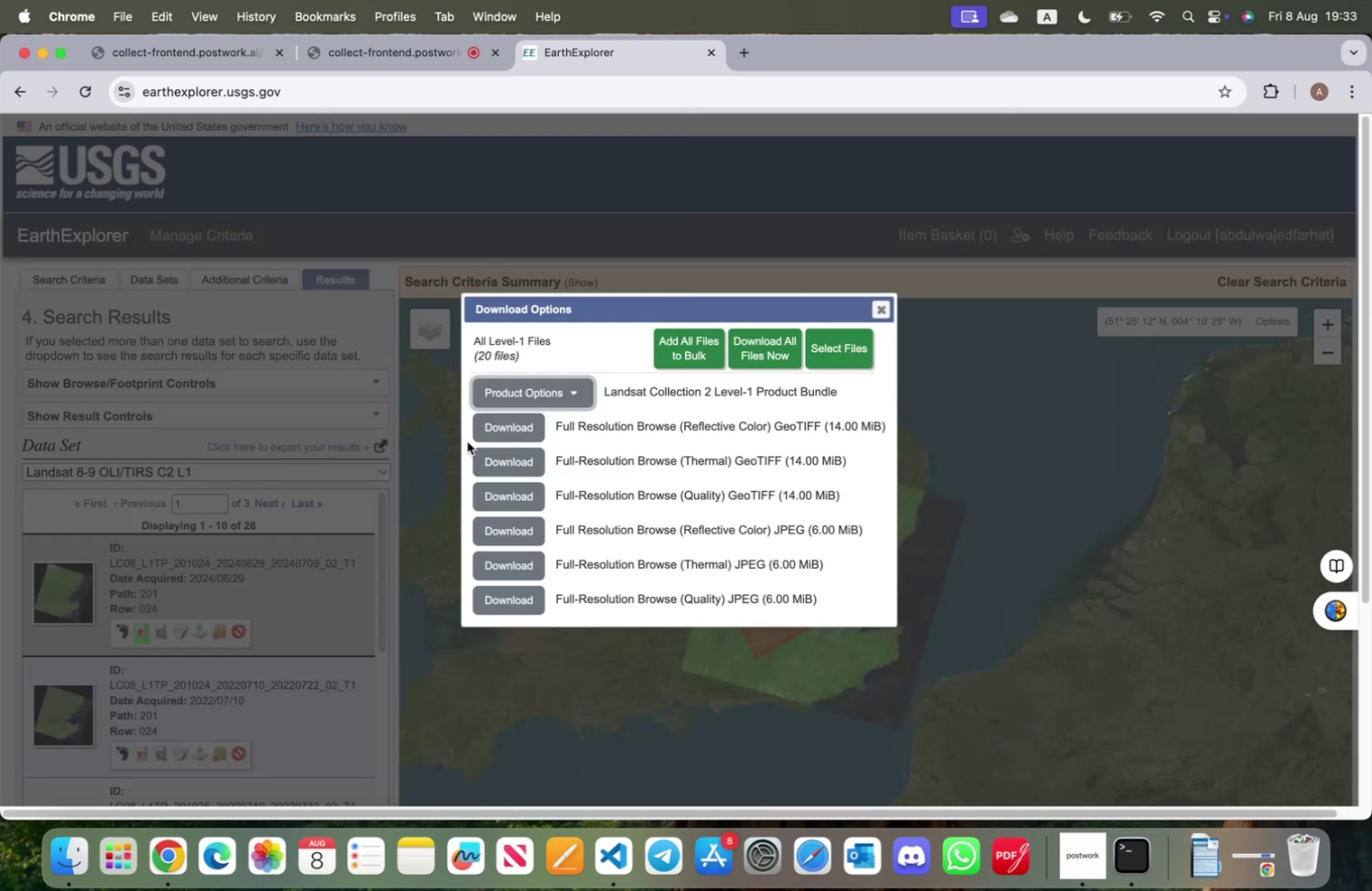 
wait(16.3)
 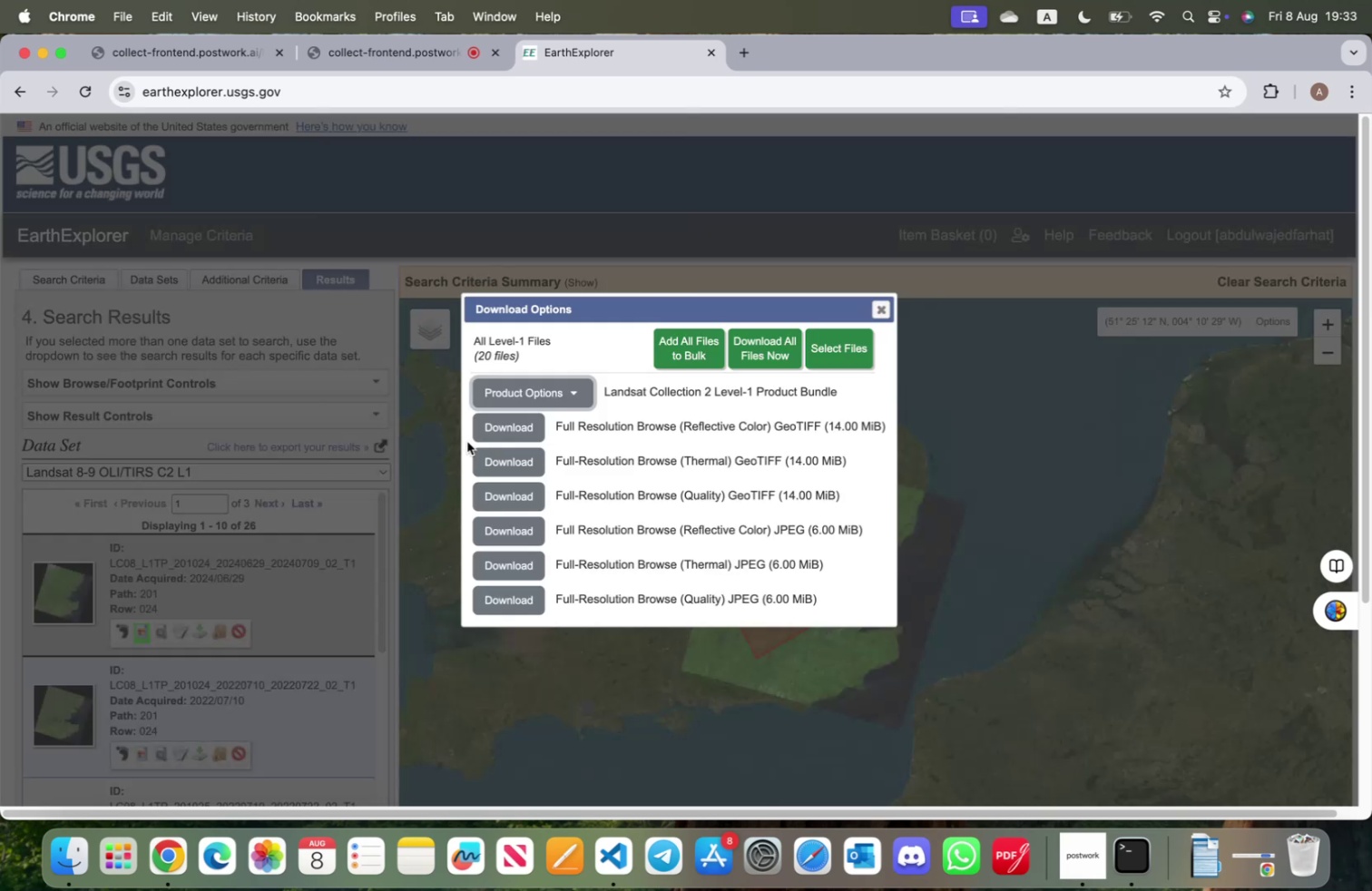 
left_click([563, 397])
 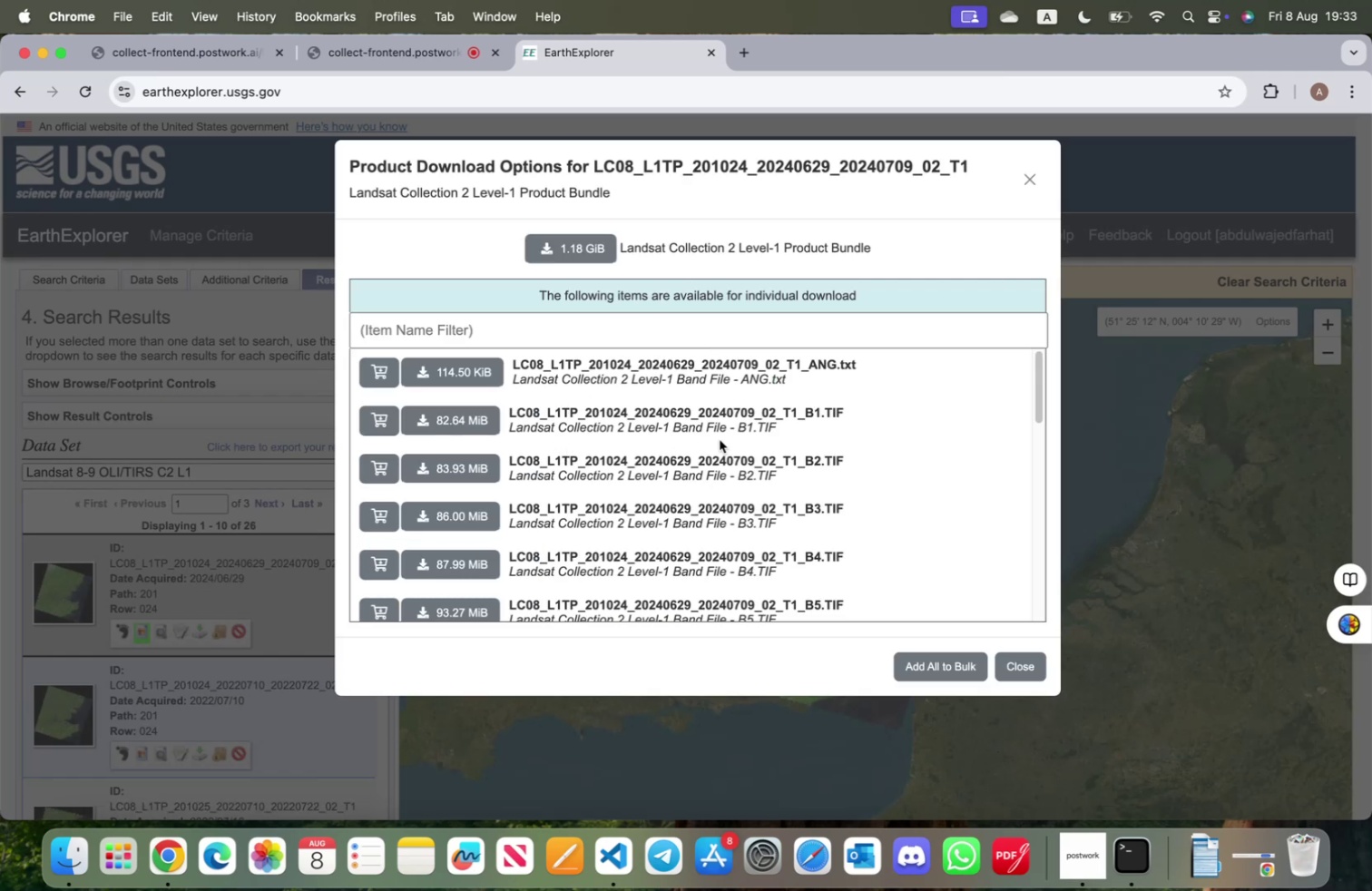 
wait(10.67)
 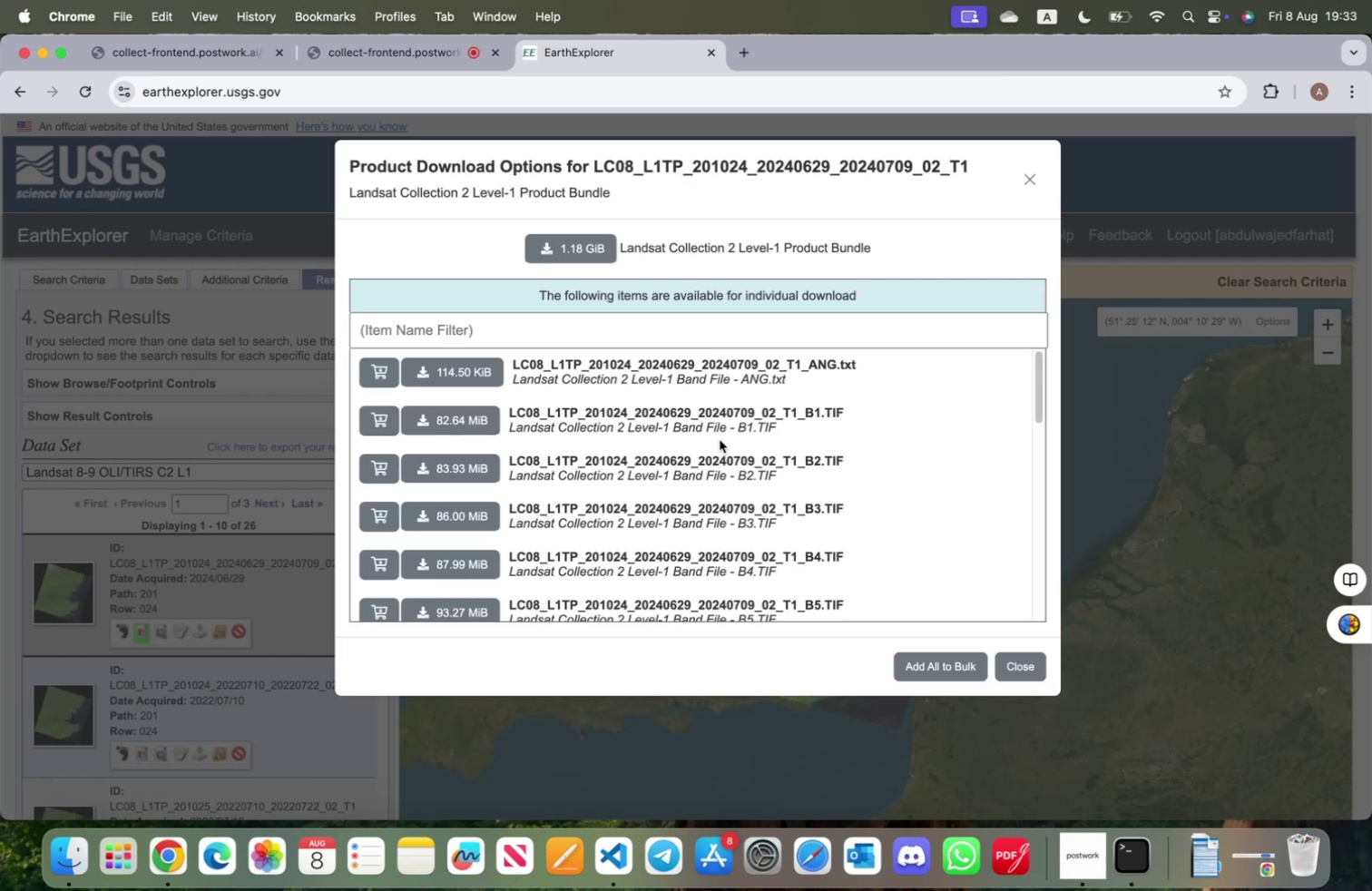 
scroll: coordinate [802, 543], scroll_direction: down, amount: 38.0
 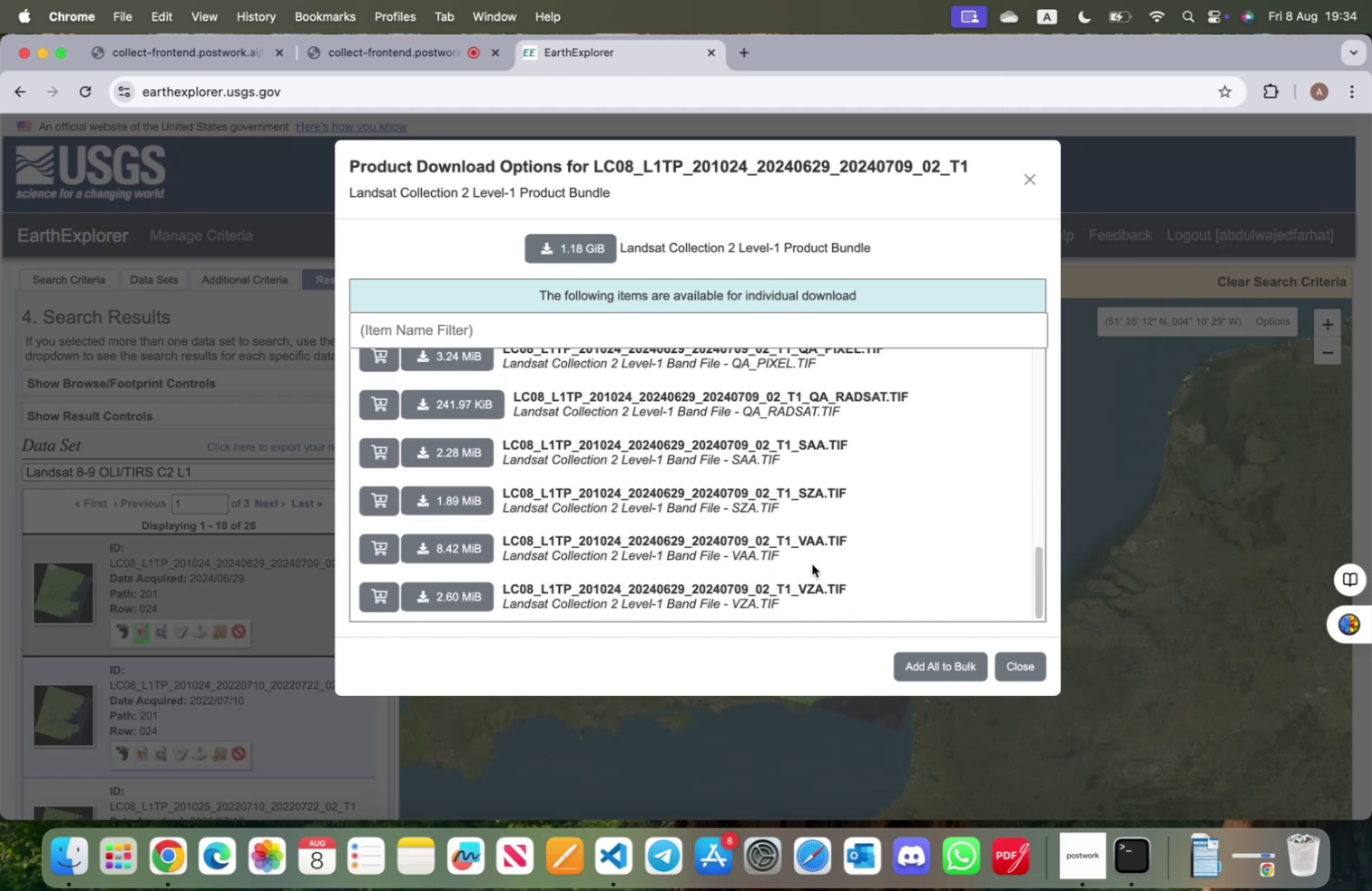 
scroll: coordinate [812, 574], scroll_direction: up, amount: 33.0
 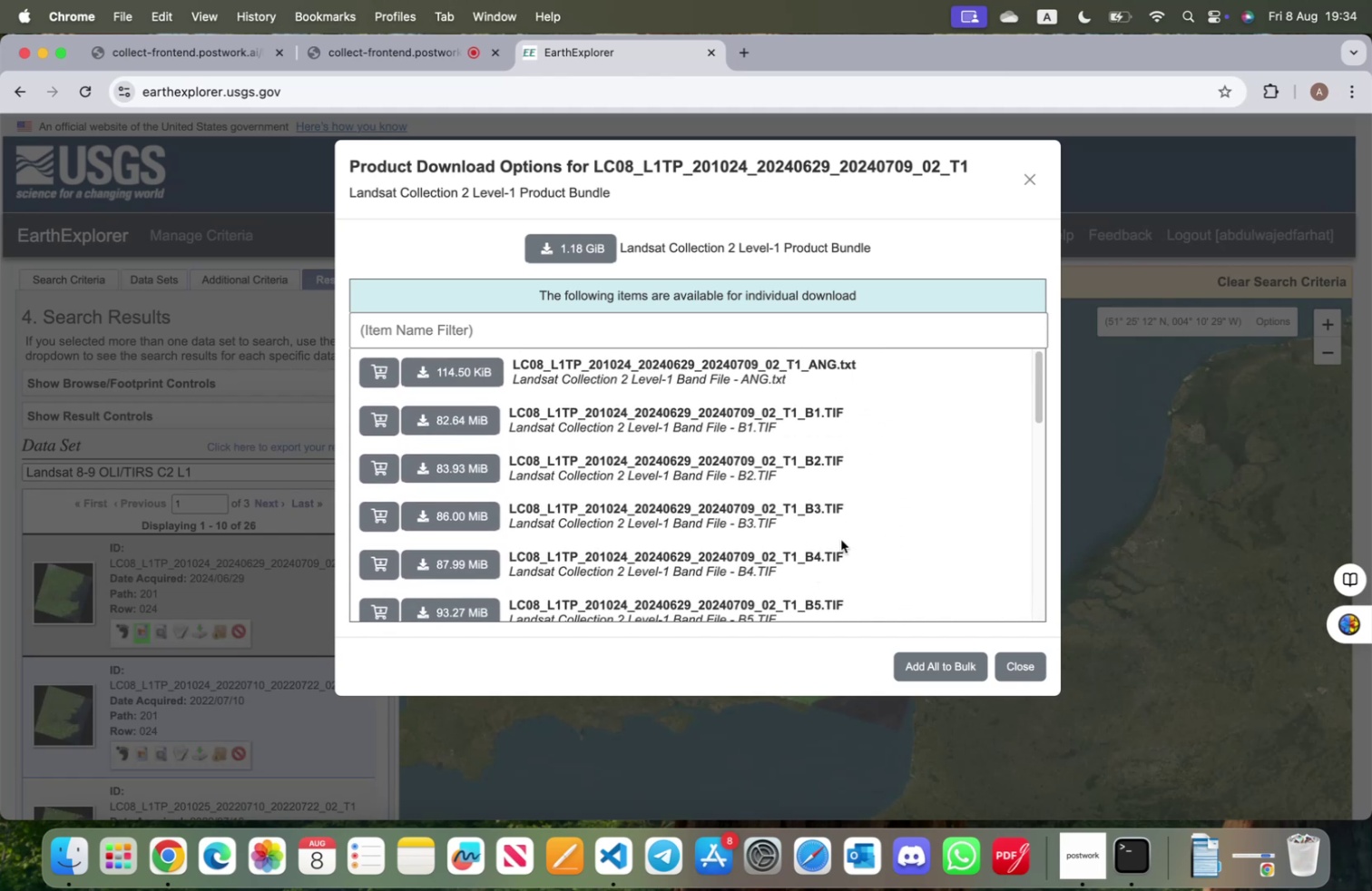 
mouse_move([475, 406])
 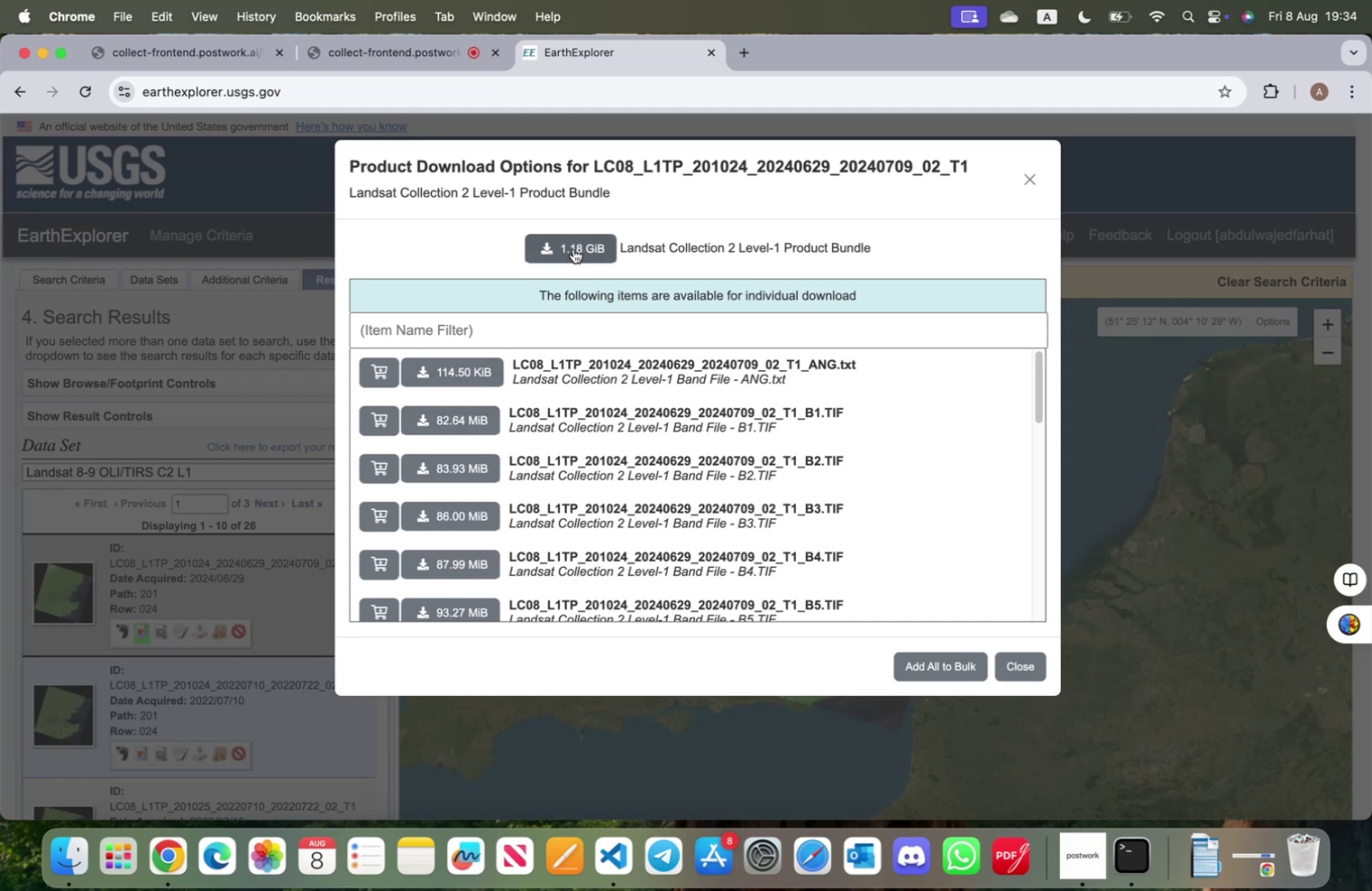 
left_click([575, 247])
 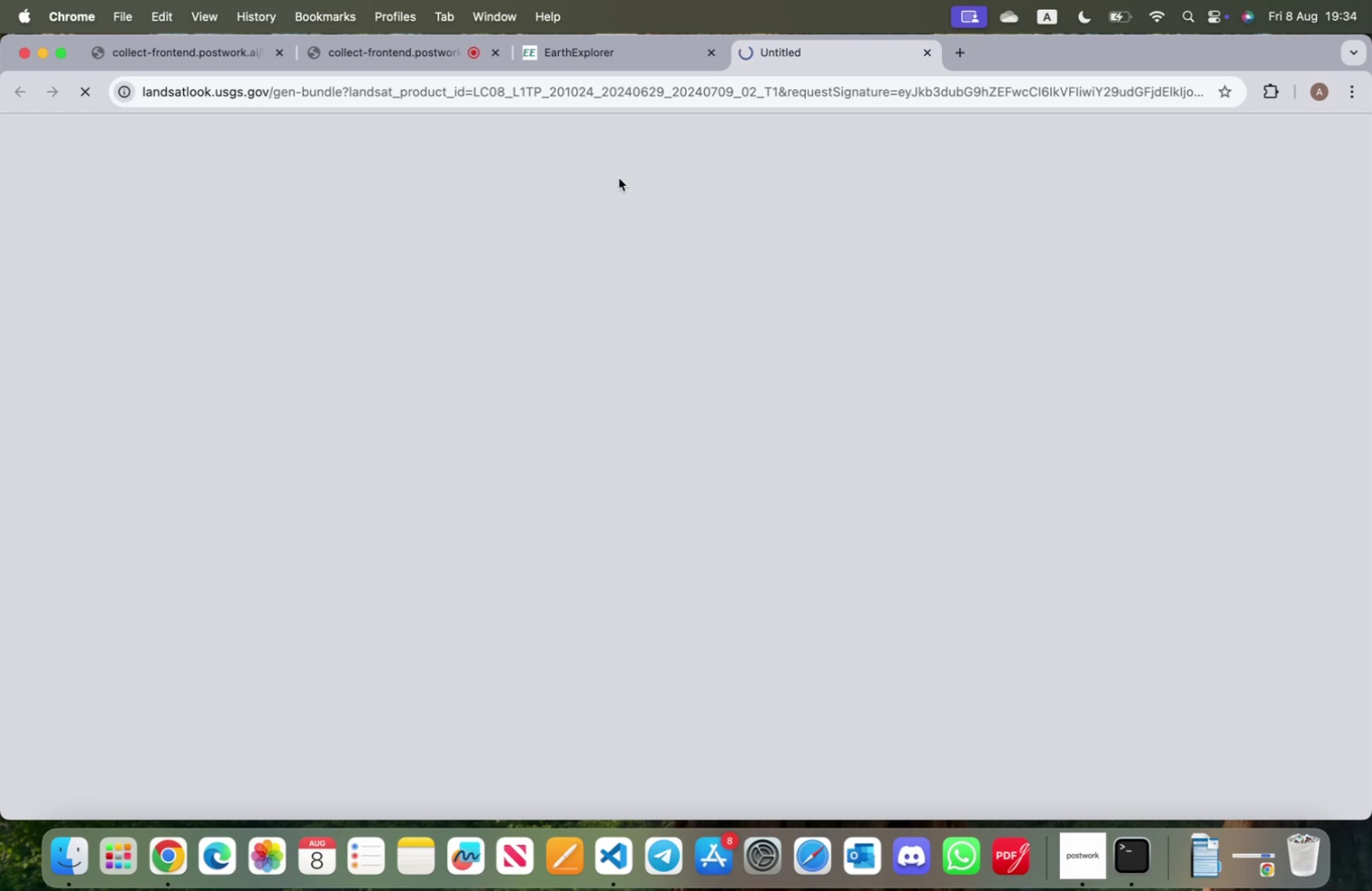 
wait(14.99)
 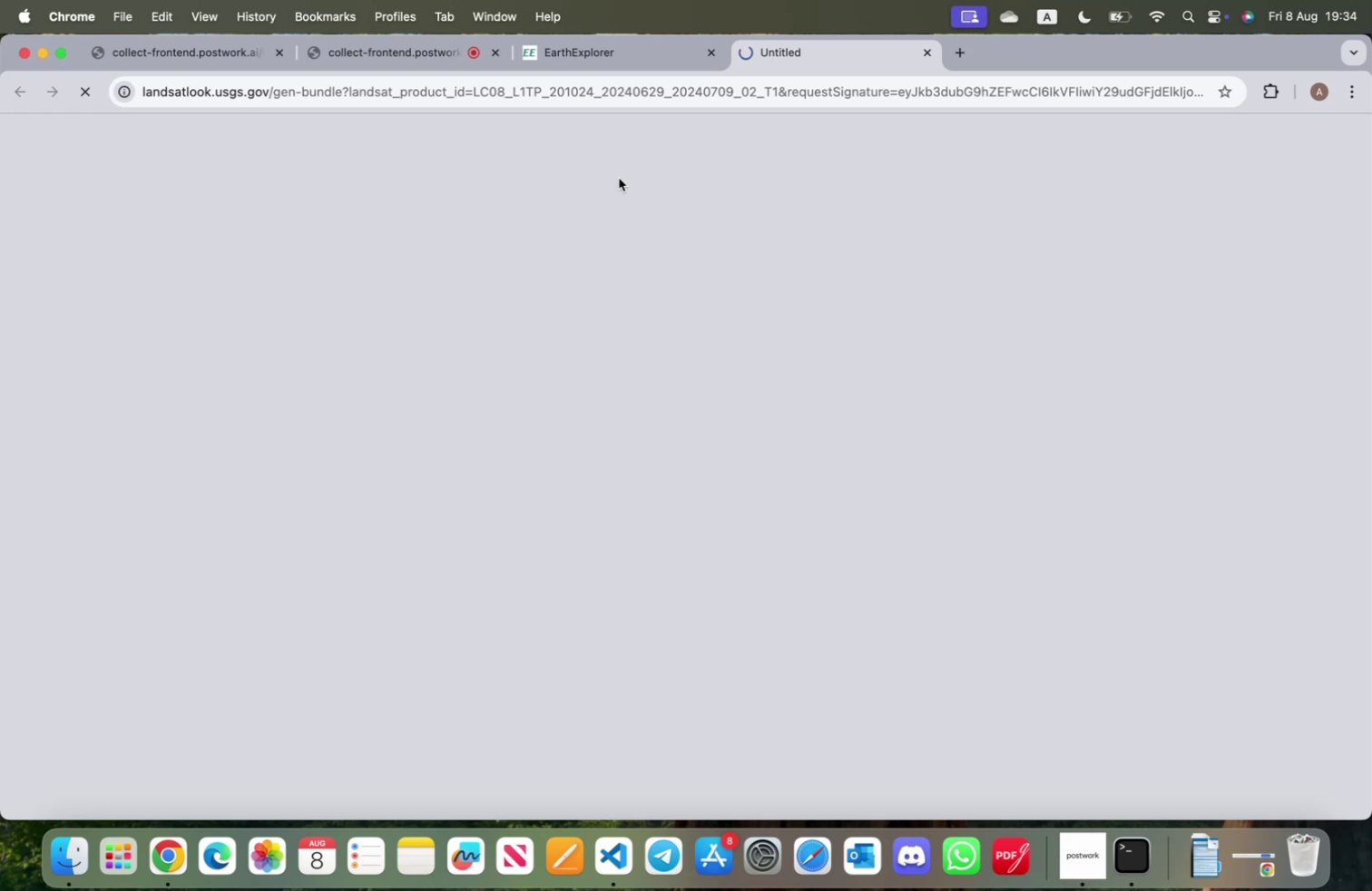 
left_click([426, 854])
 